 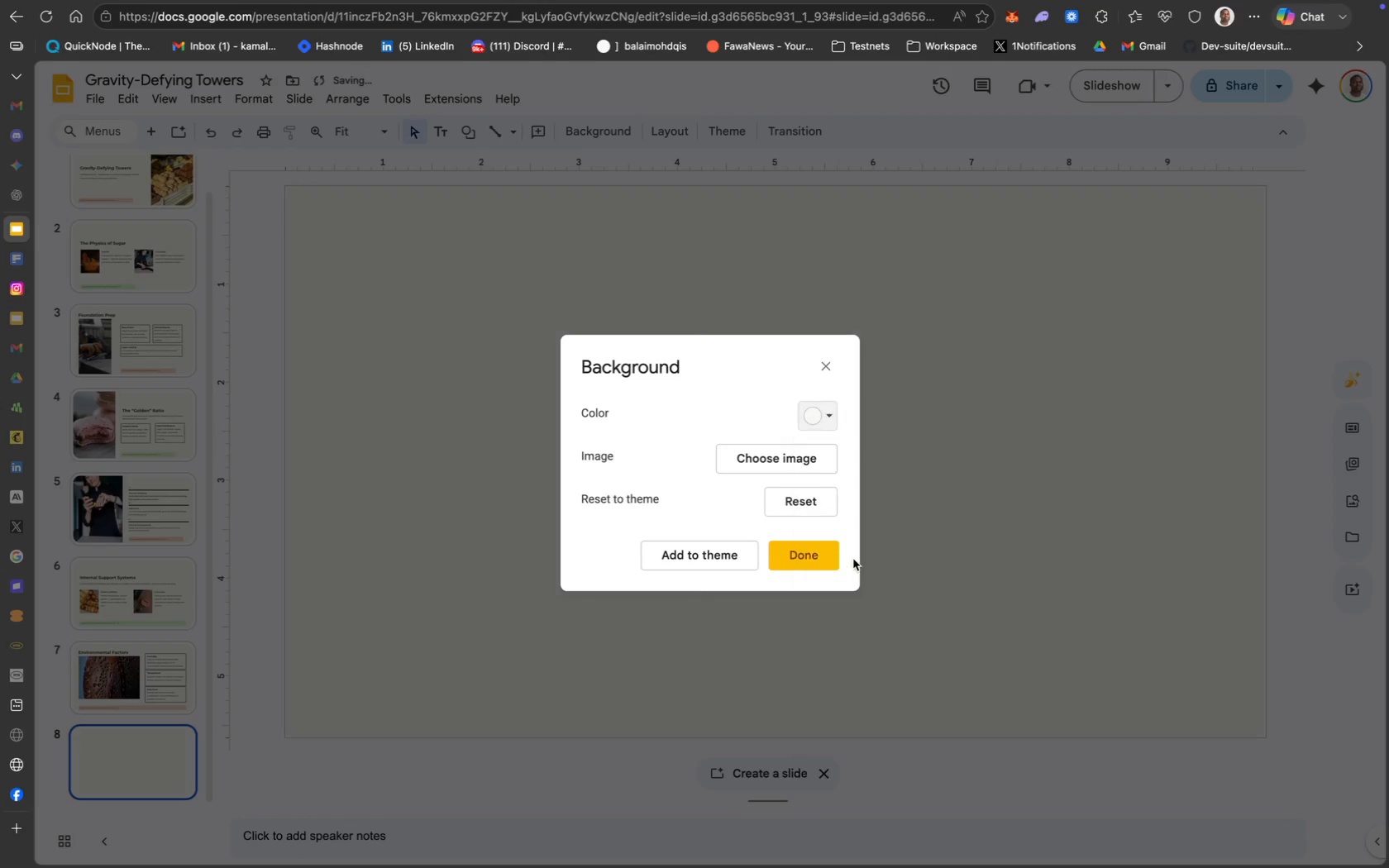 
left_click([808, 563])
 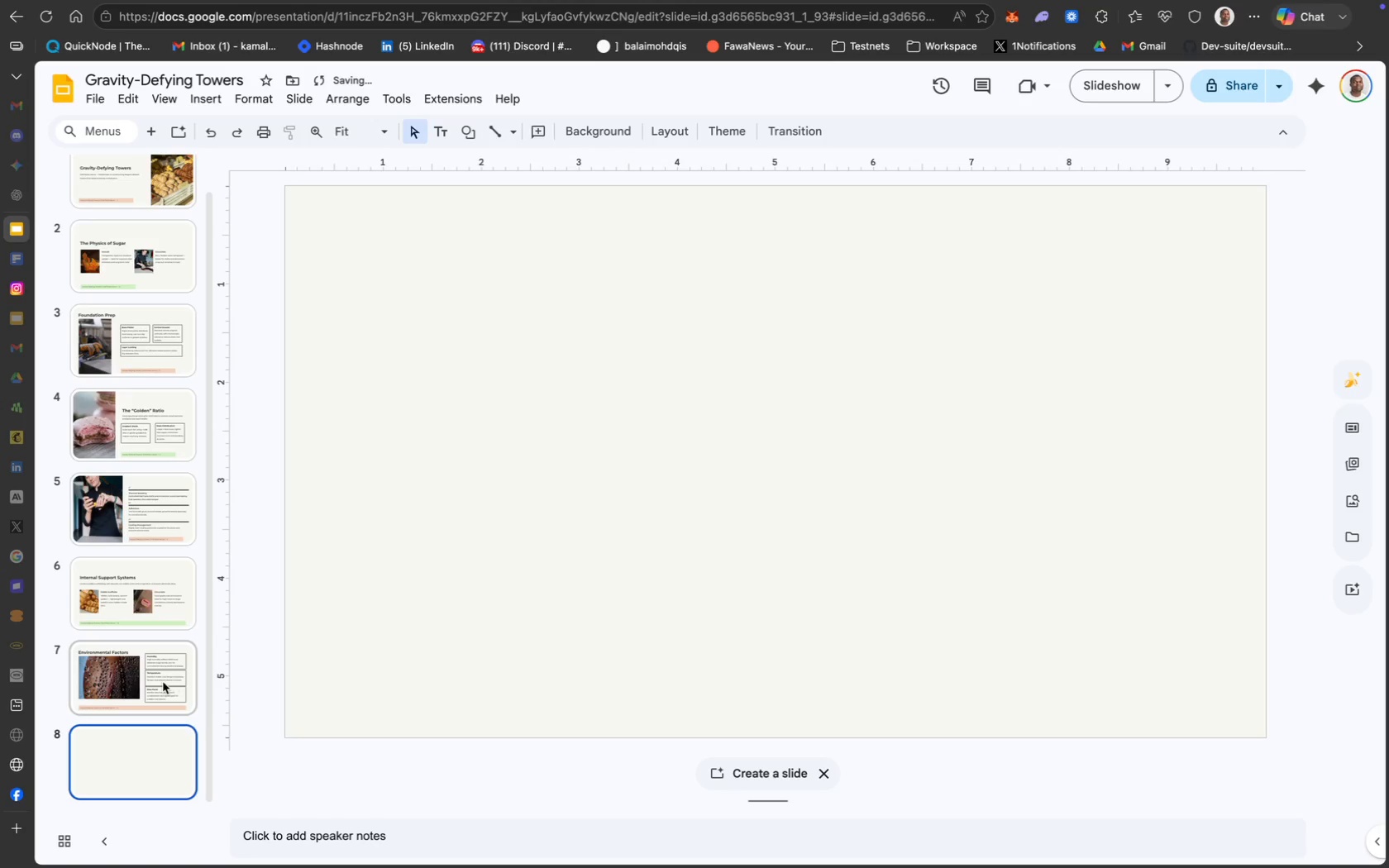 
left_click([163, 681])
 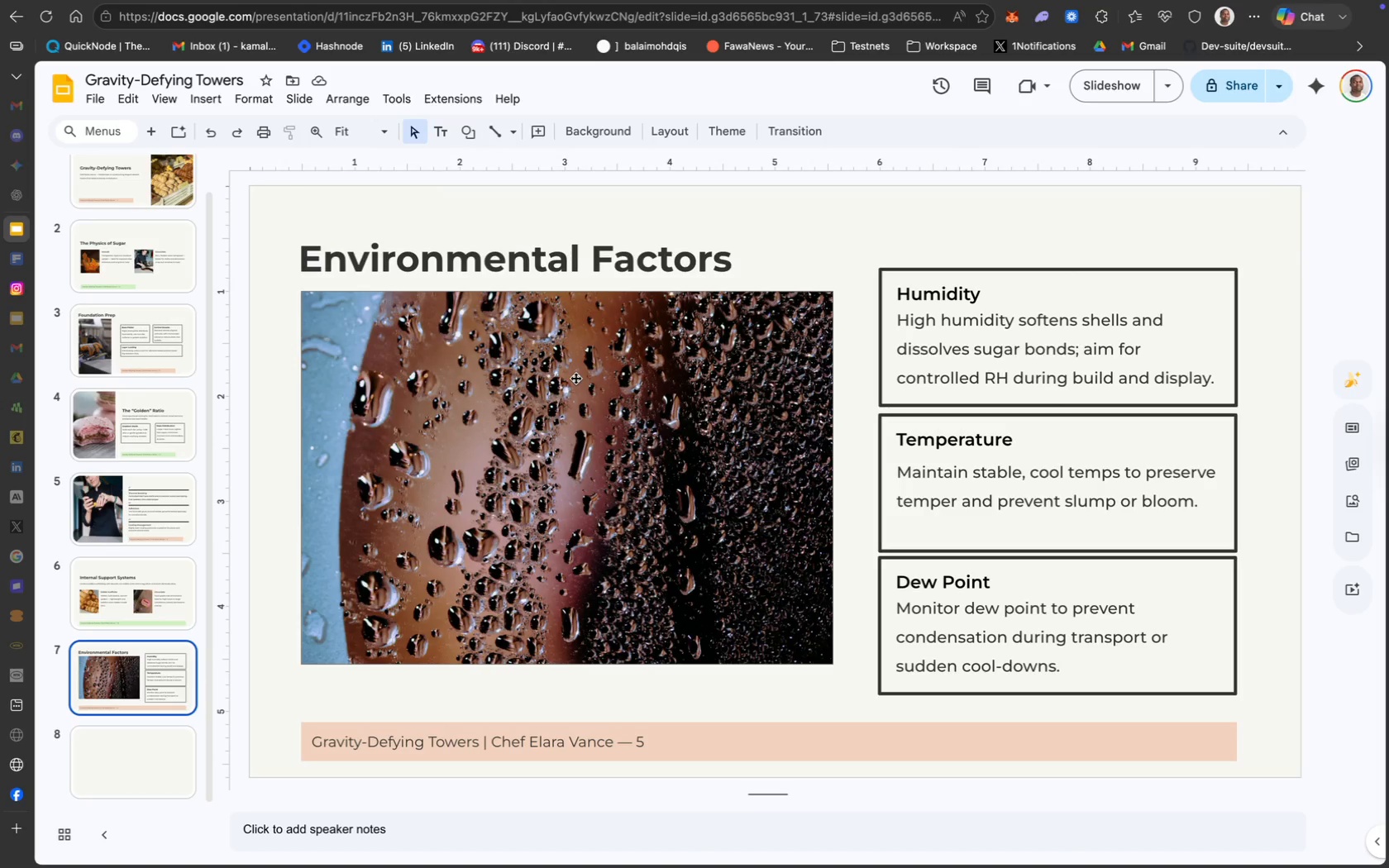 
wait(11.56)
 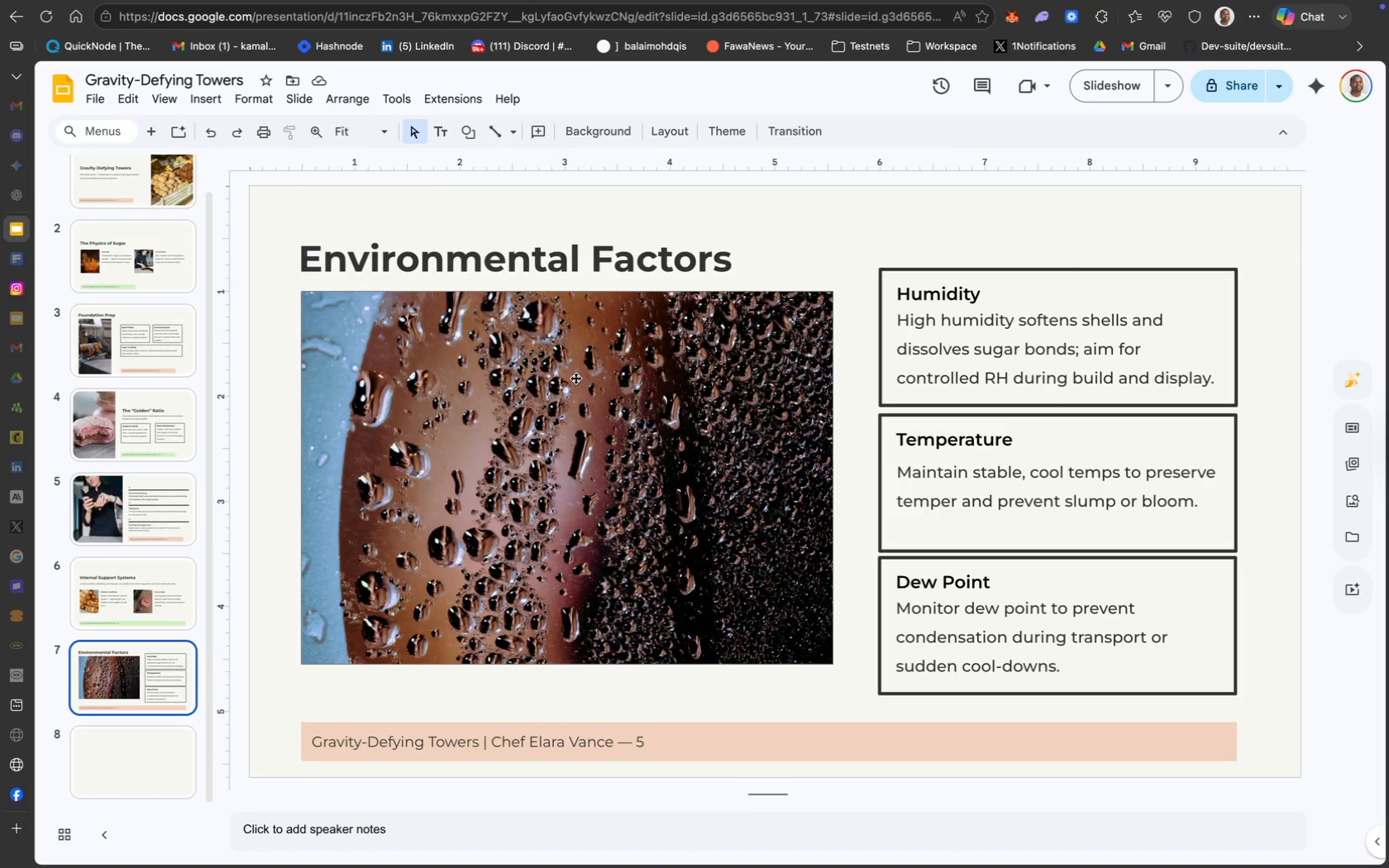 
hold_key(key=ShiftLeft, duration=10.54)
left_click([634, 378])
 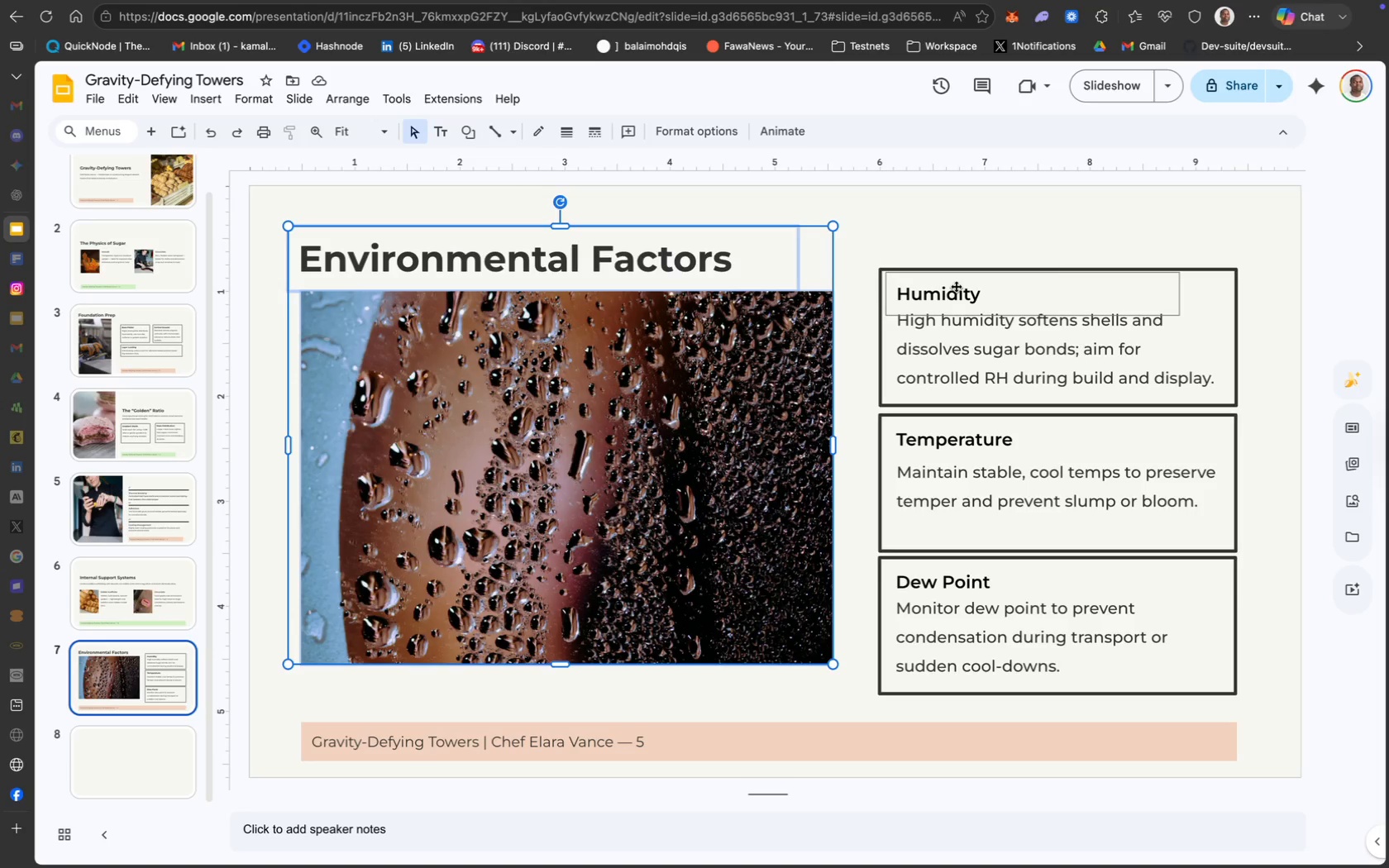 
left_click([956, 287])
 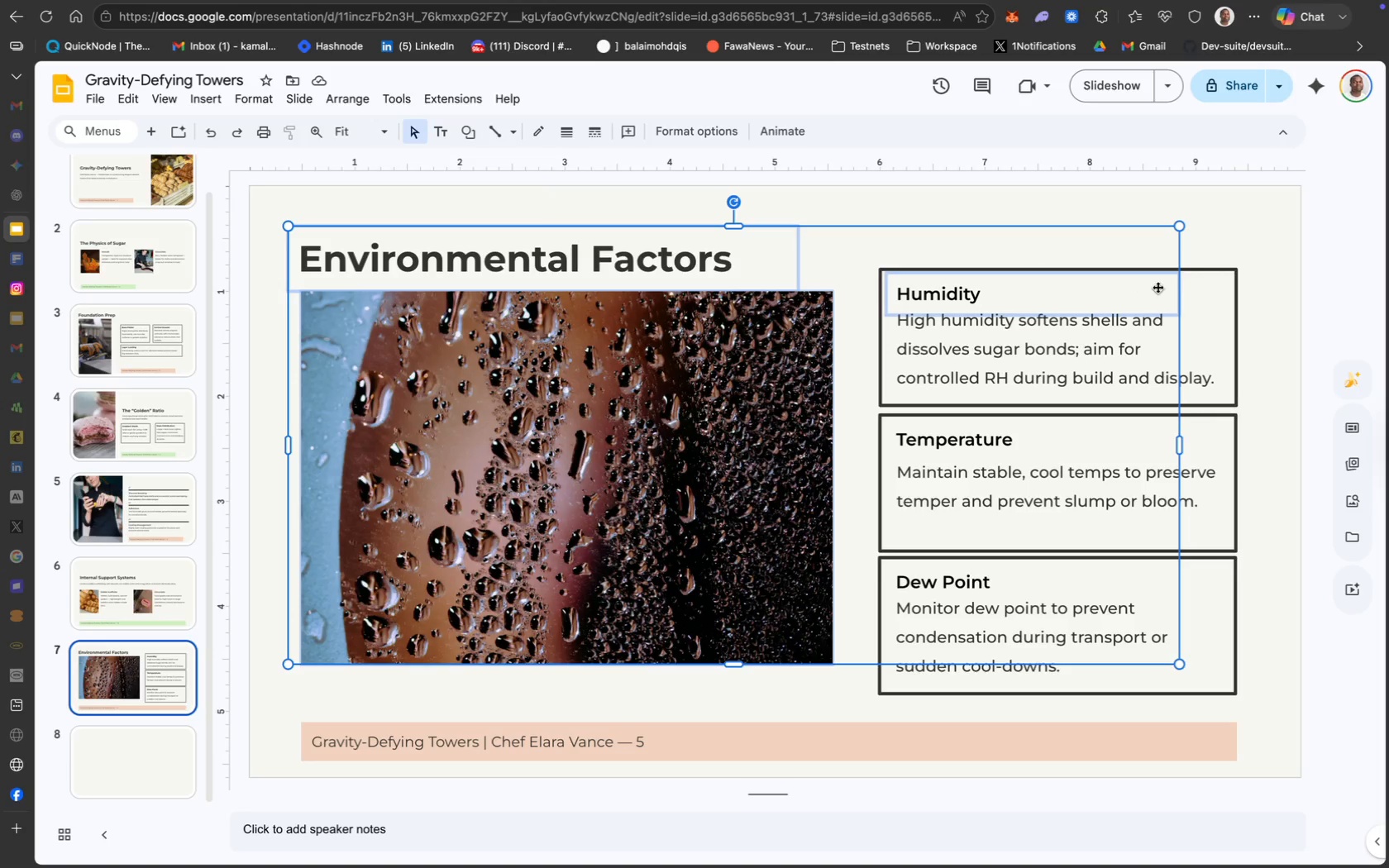 
left_click([1216, 290])
 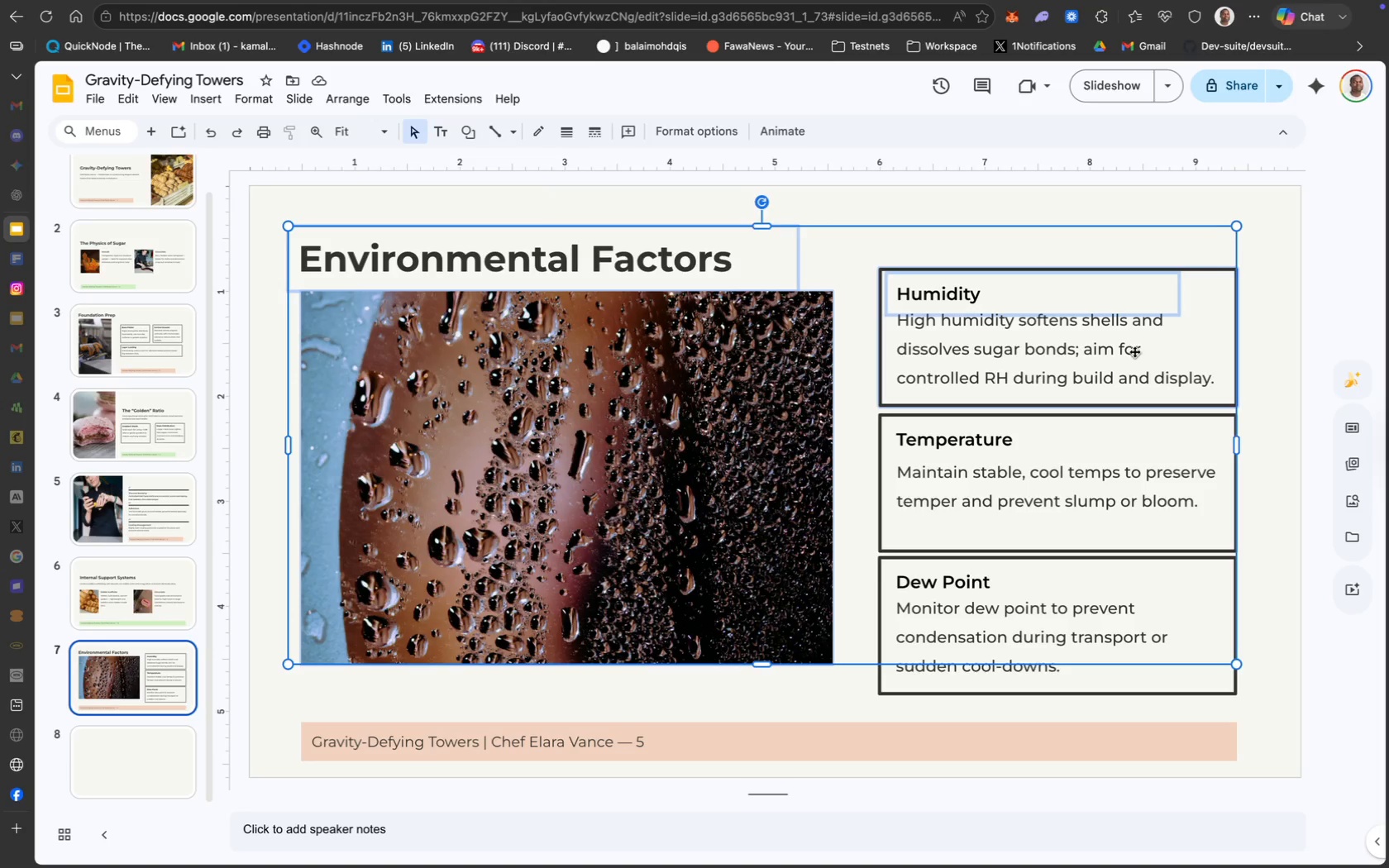 
left_click([1134, 352])
 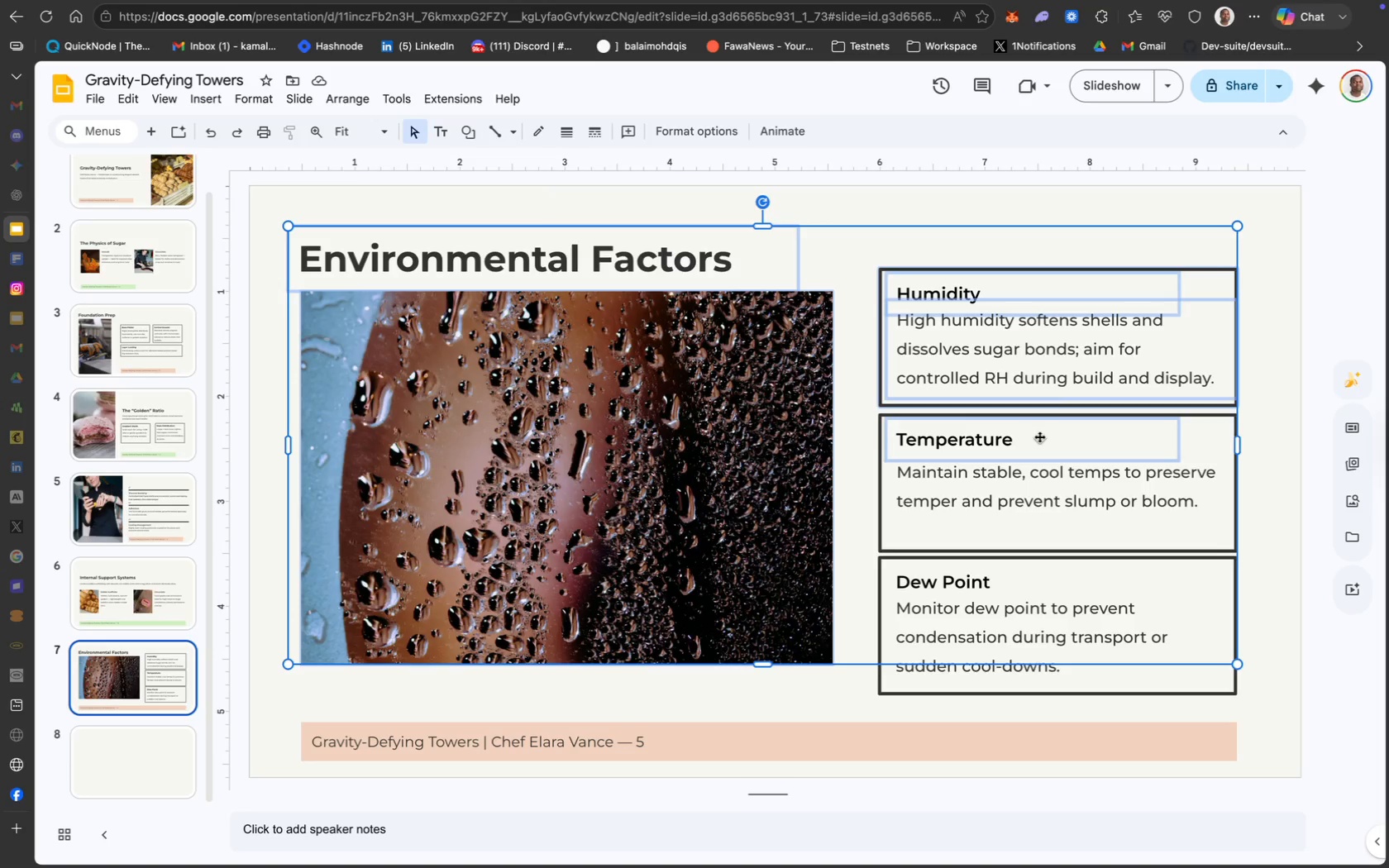 
left_click([1215, 440])
 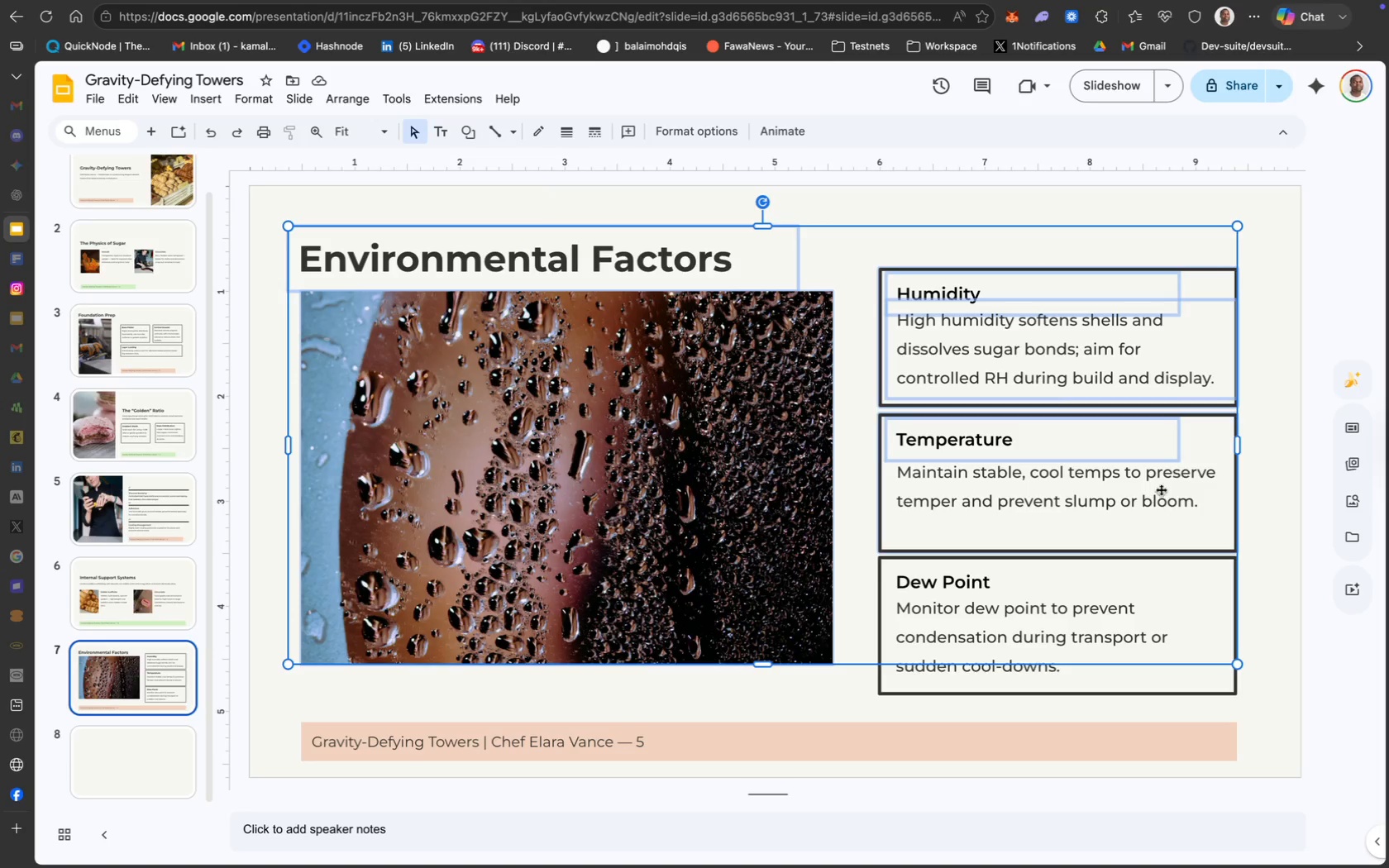 
left_click([1151, 496])
 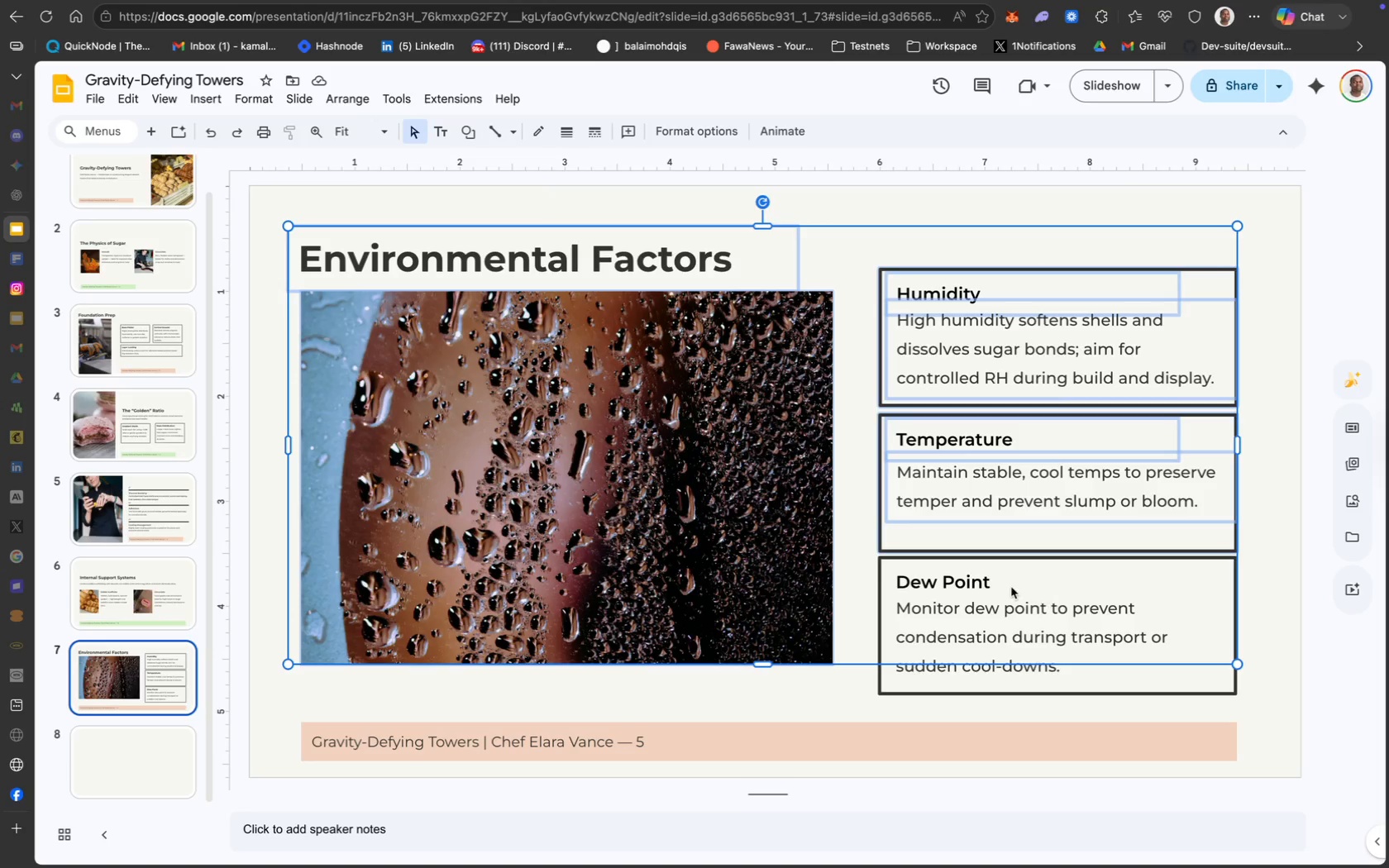 
left_click([980, 580])
 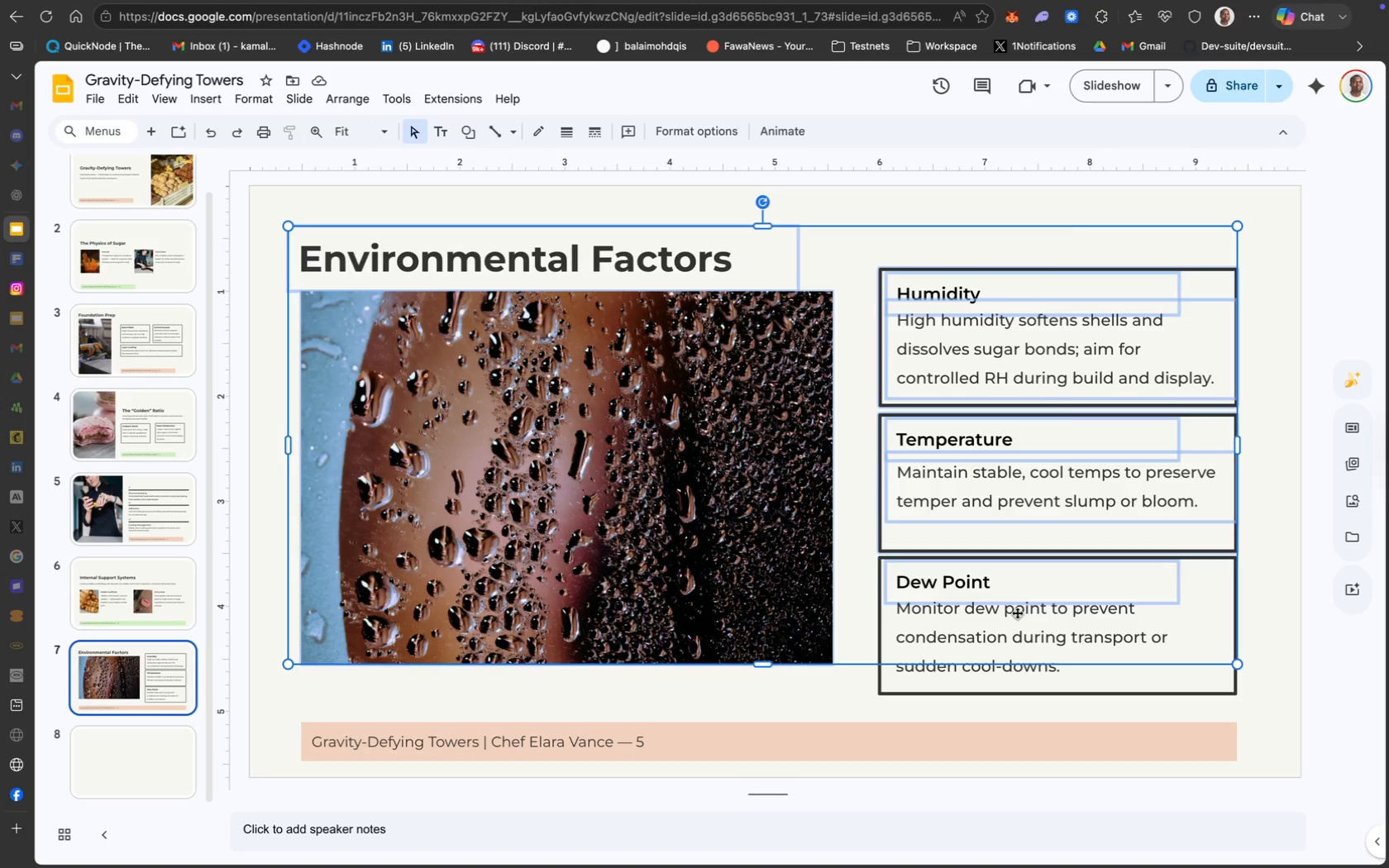 
left_click([1021, 618])
 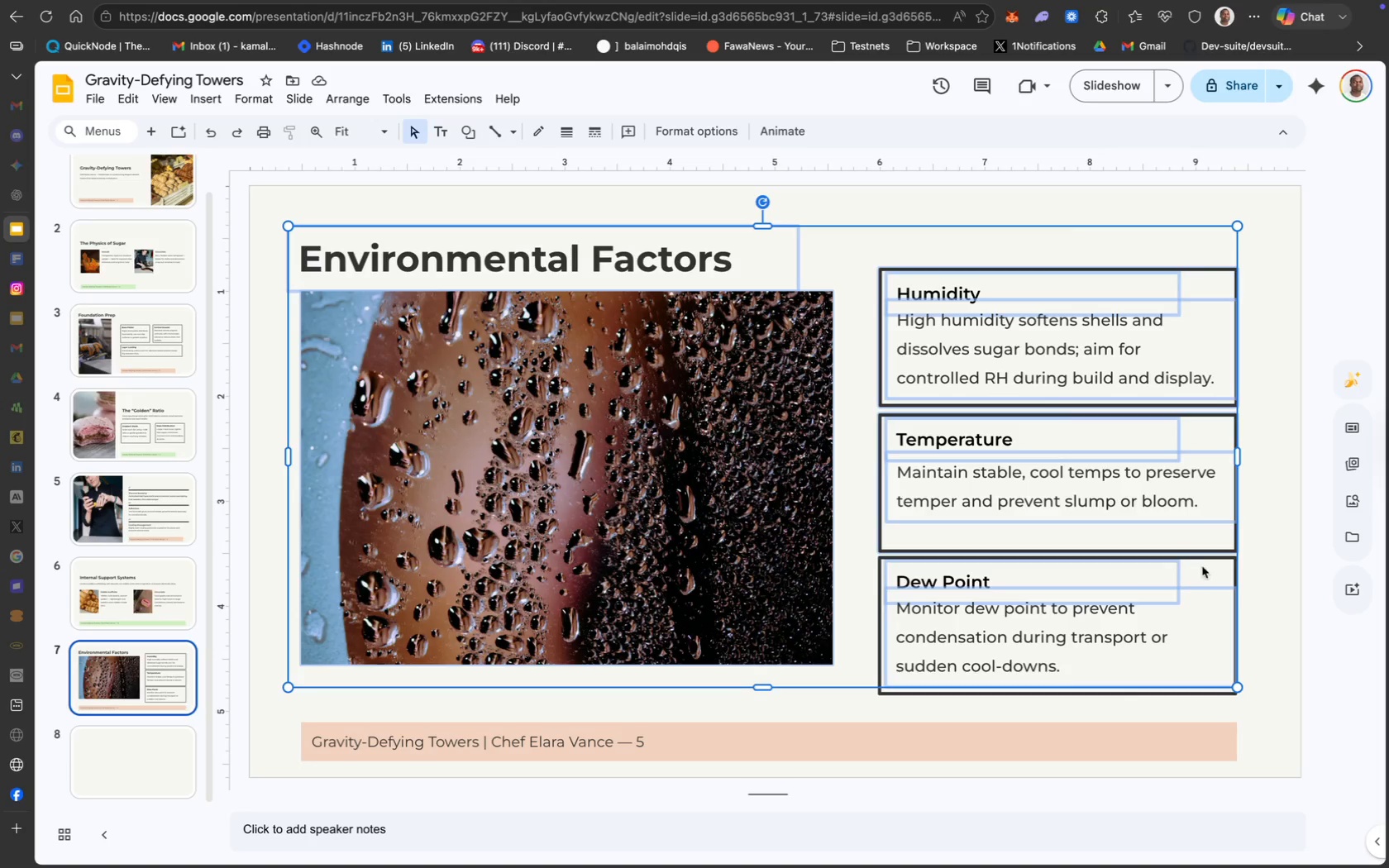 
left_click([1205, 565])
 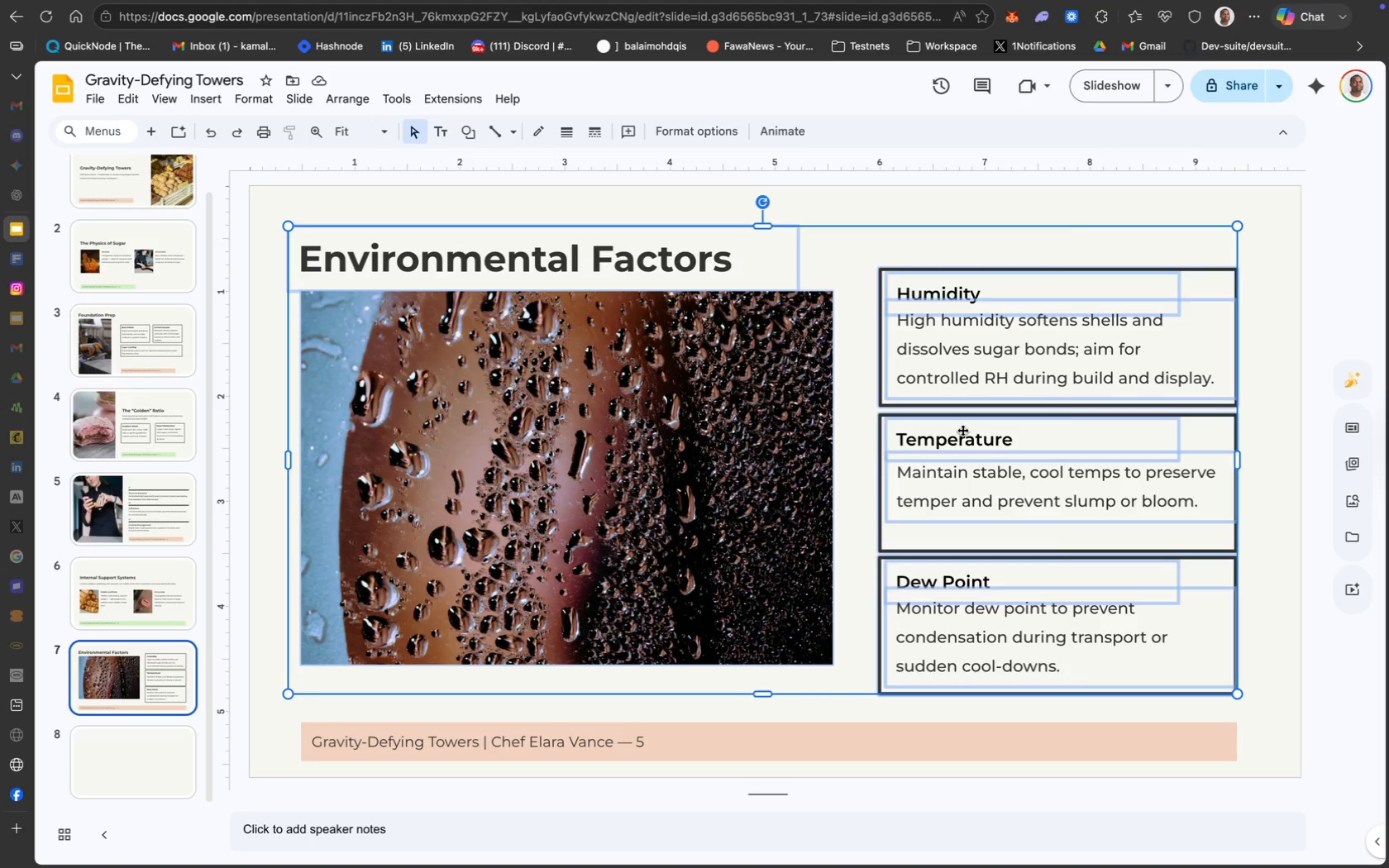 
left_click_drag(start_coordinate=[962, 430], to_coordinate=[964, 404])
 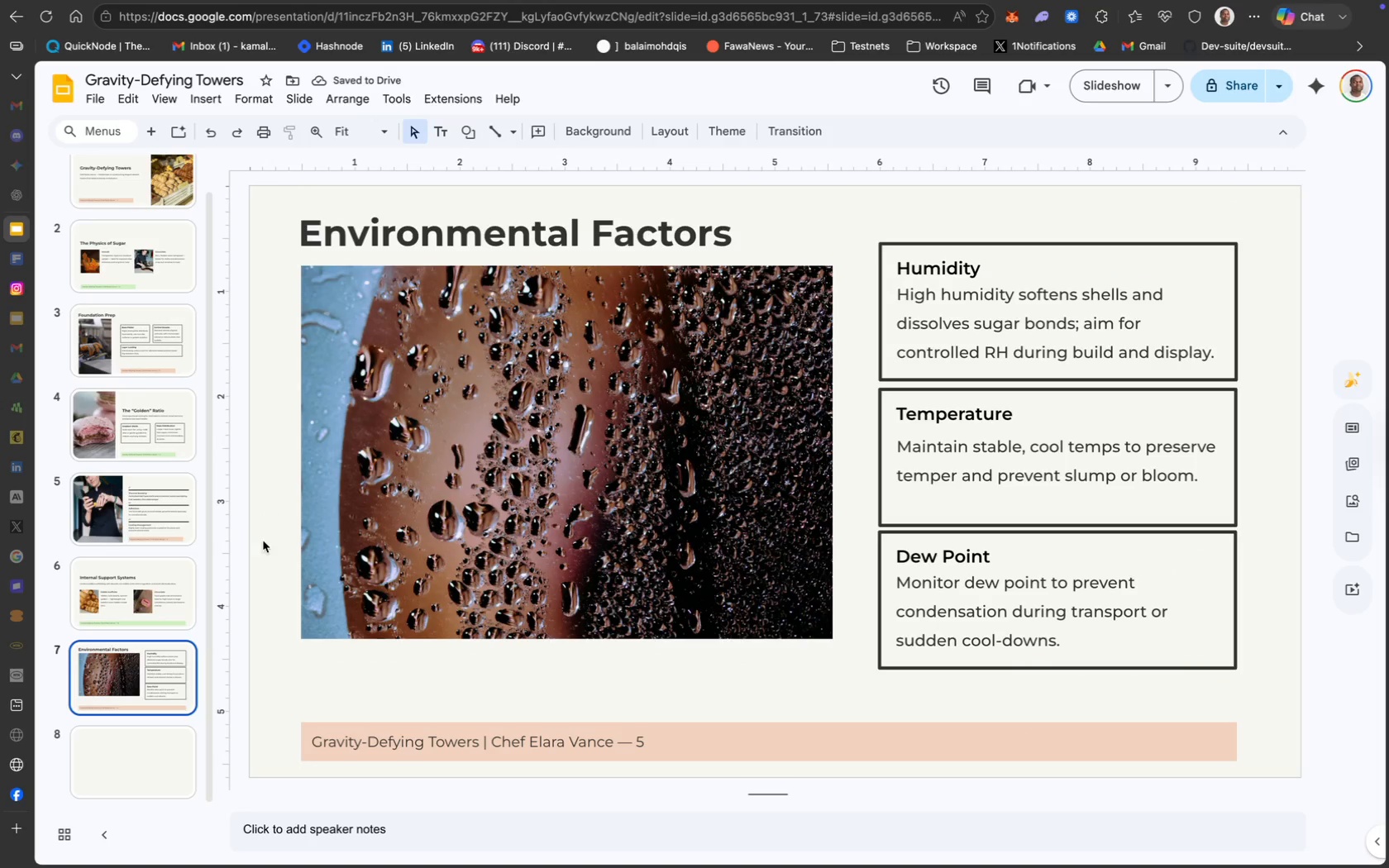 
wait(8.95)
 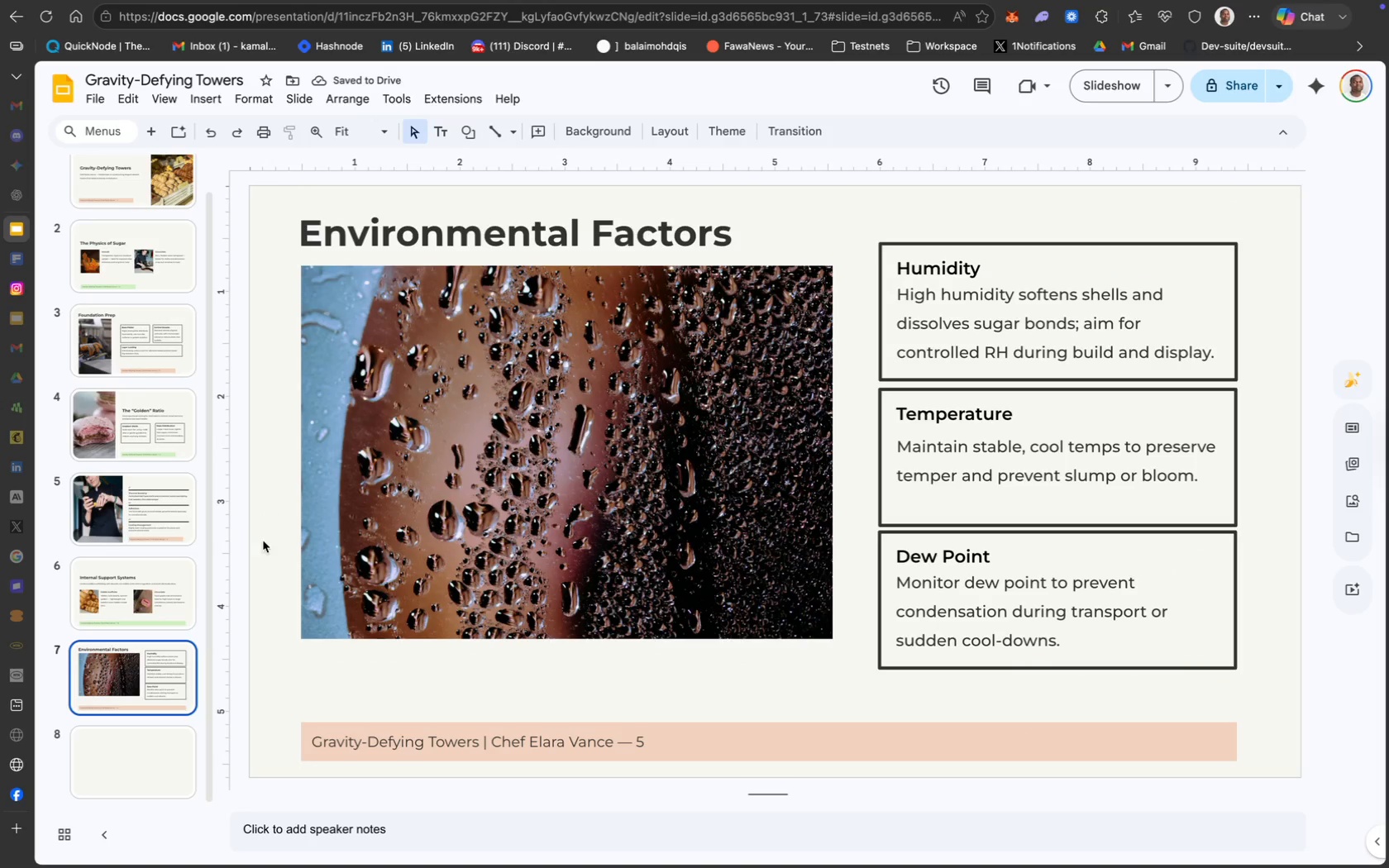 
left_click([928, 749])
 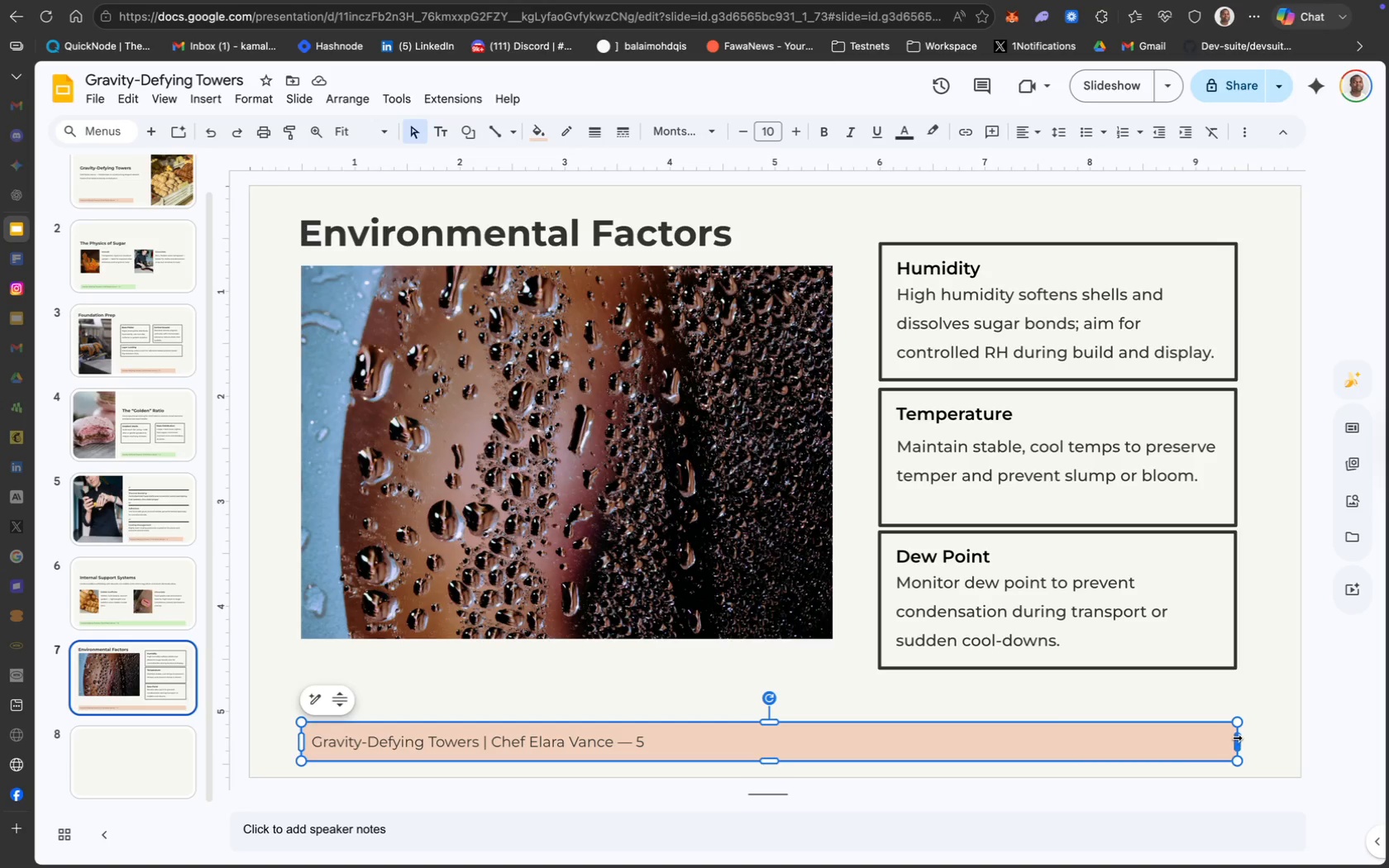 
left_click_drag(start_coordinate=[1236, 737], to_coordinate=[833, 719])
 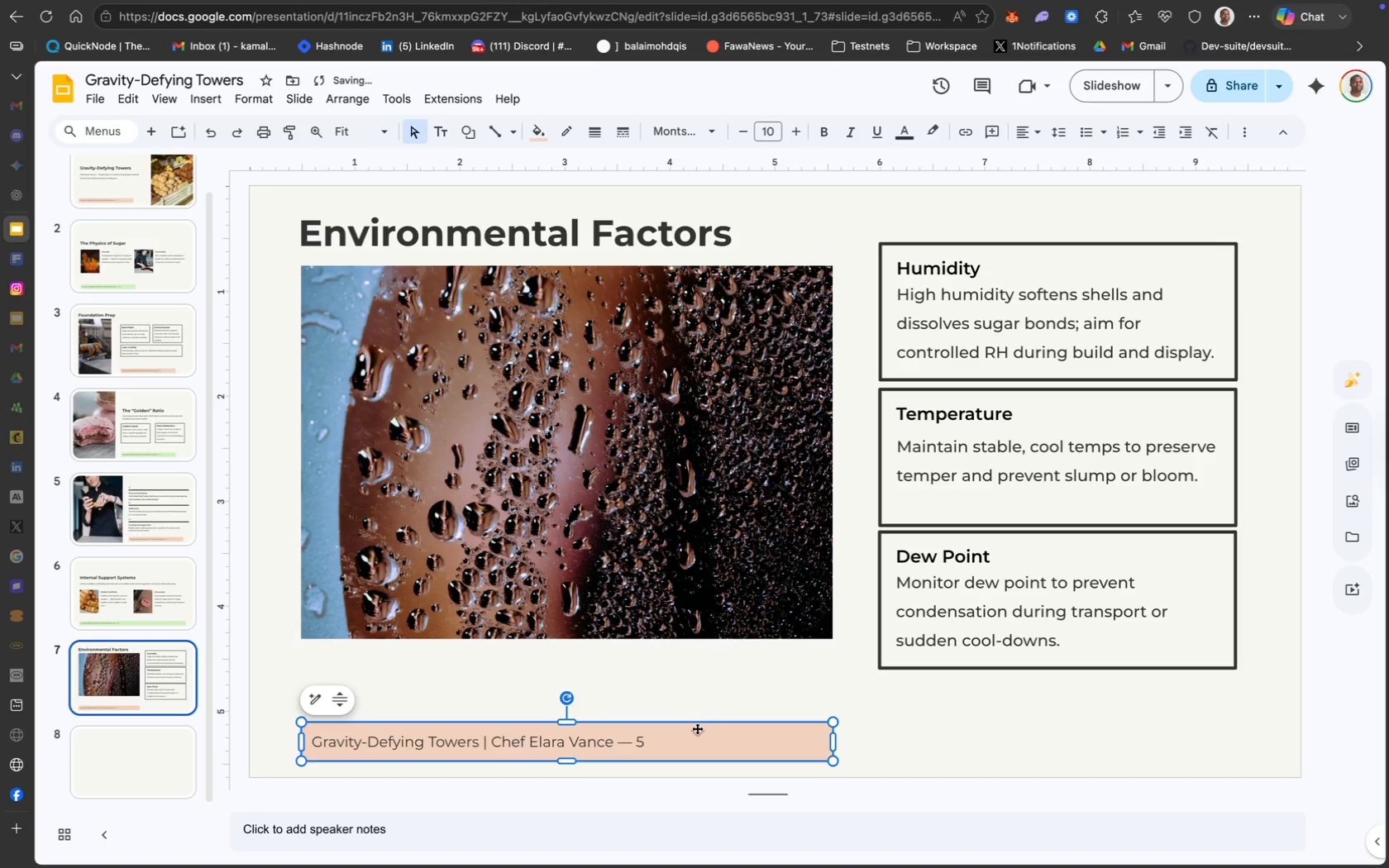 
left_click_drag(start_coordinate=[696, 728], to_coordinate=[1107, 730])
 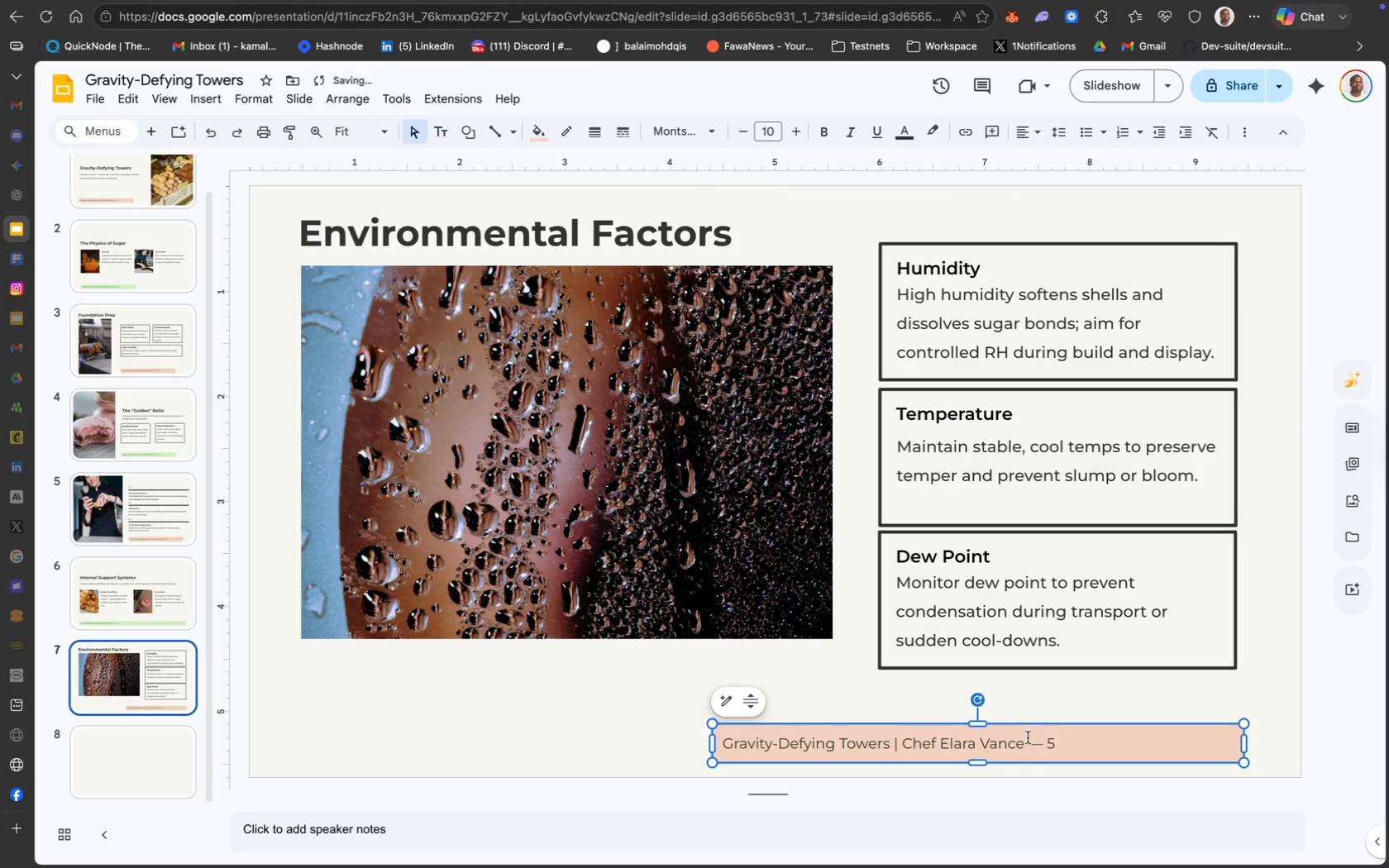 
left_click([1027, 740])
 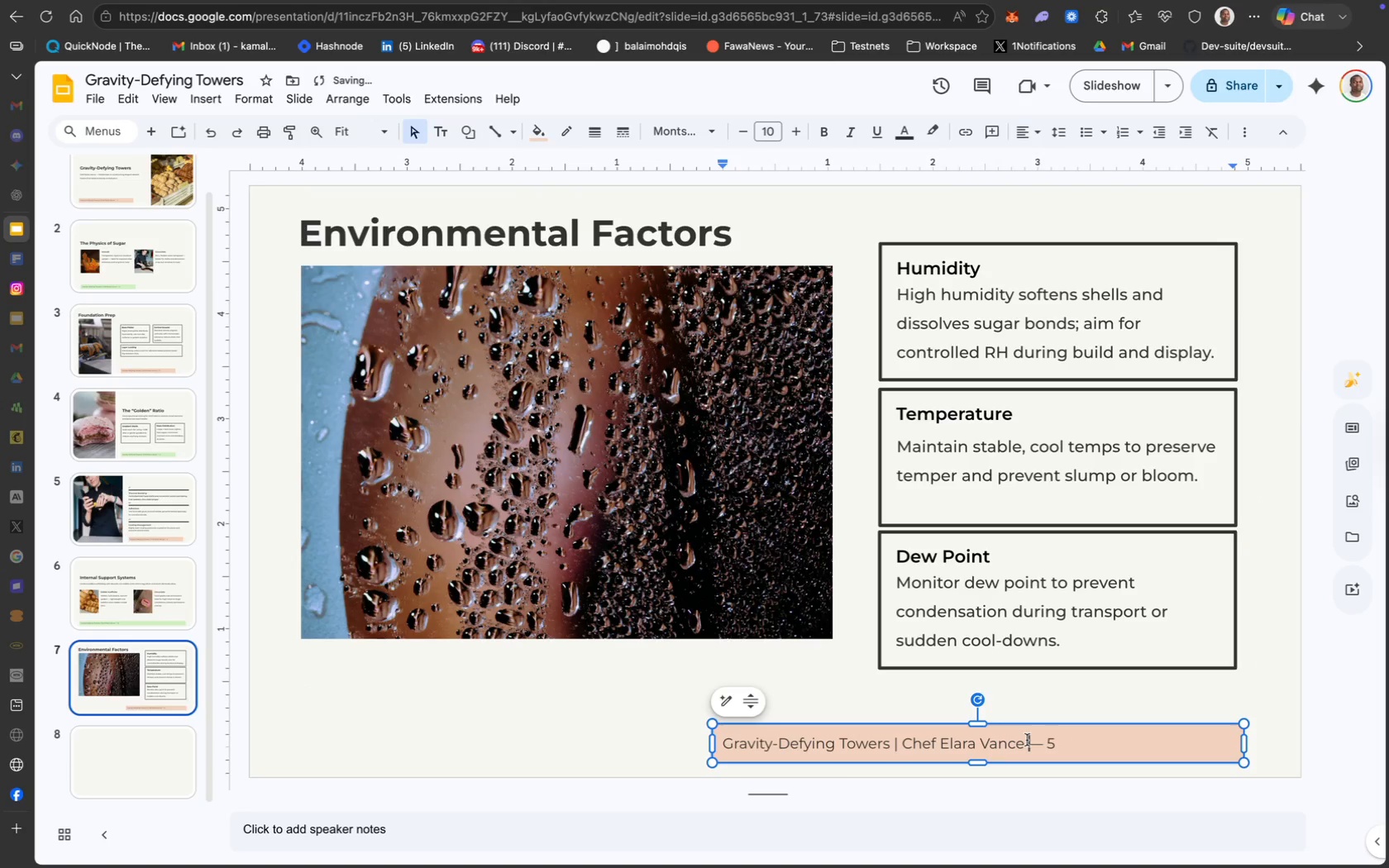 
key(Meta+A)
 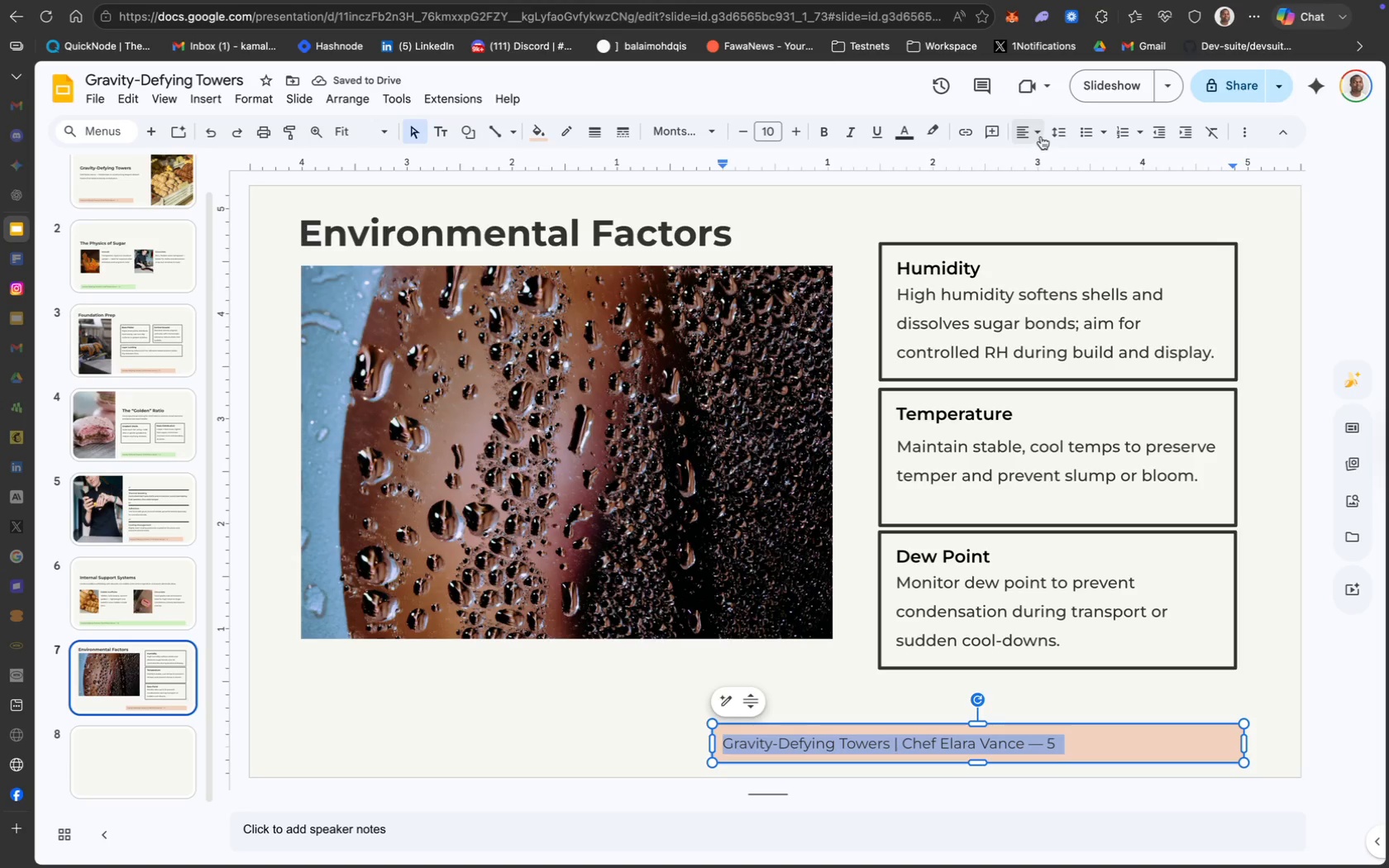 
left_click([1038, 136])
 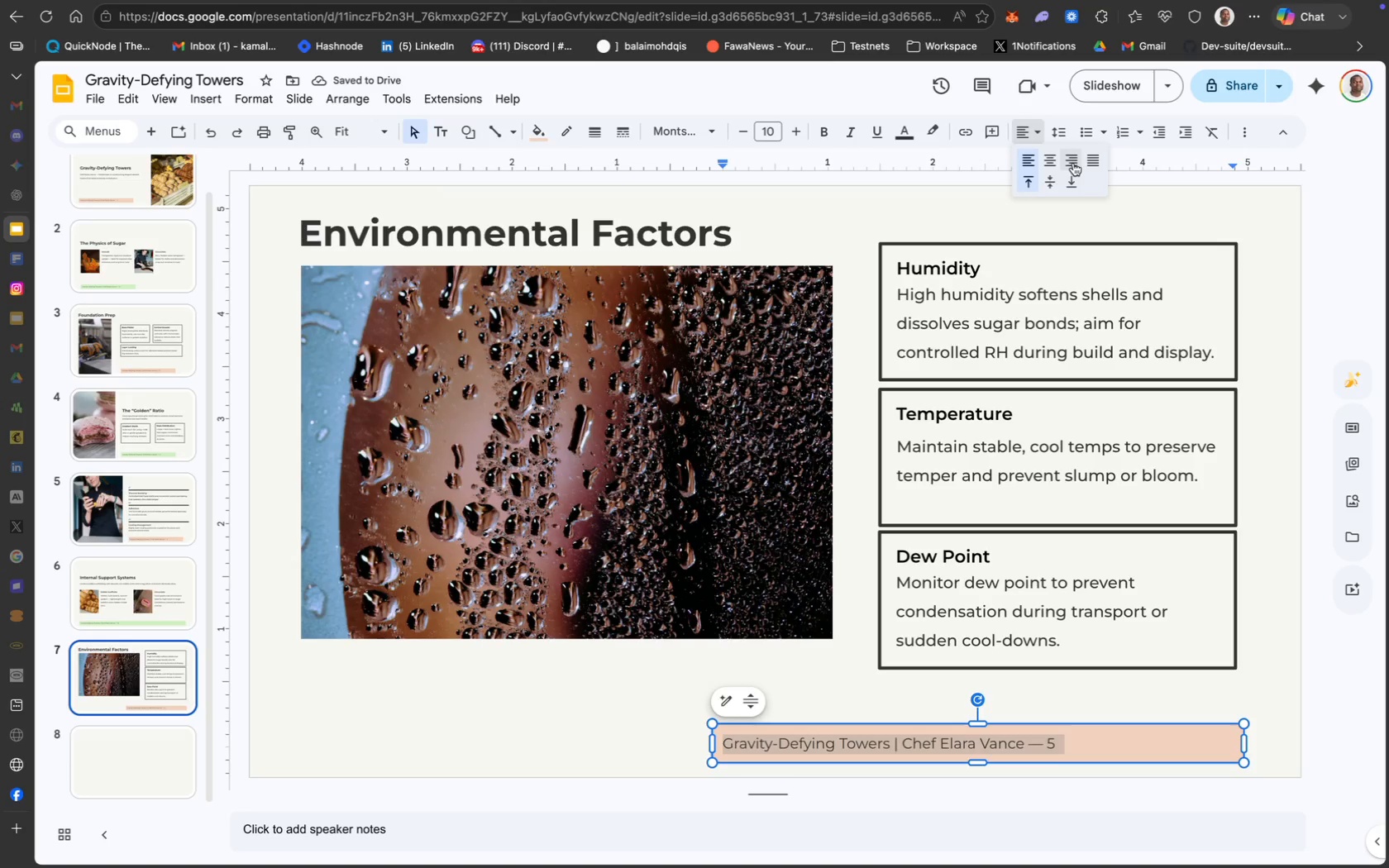 
left_click([1073, 163])
 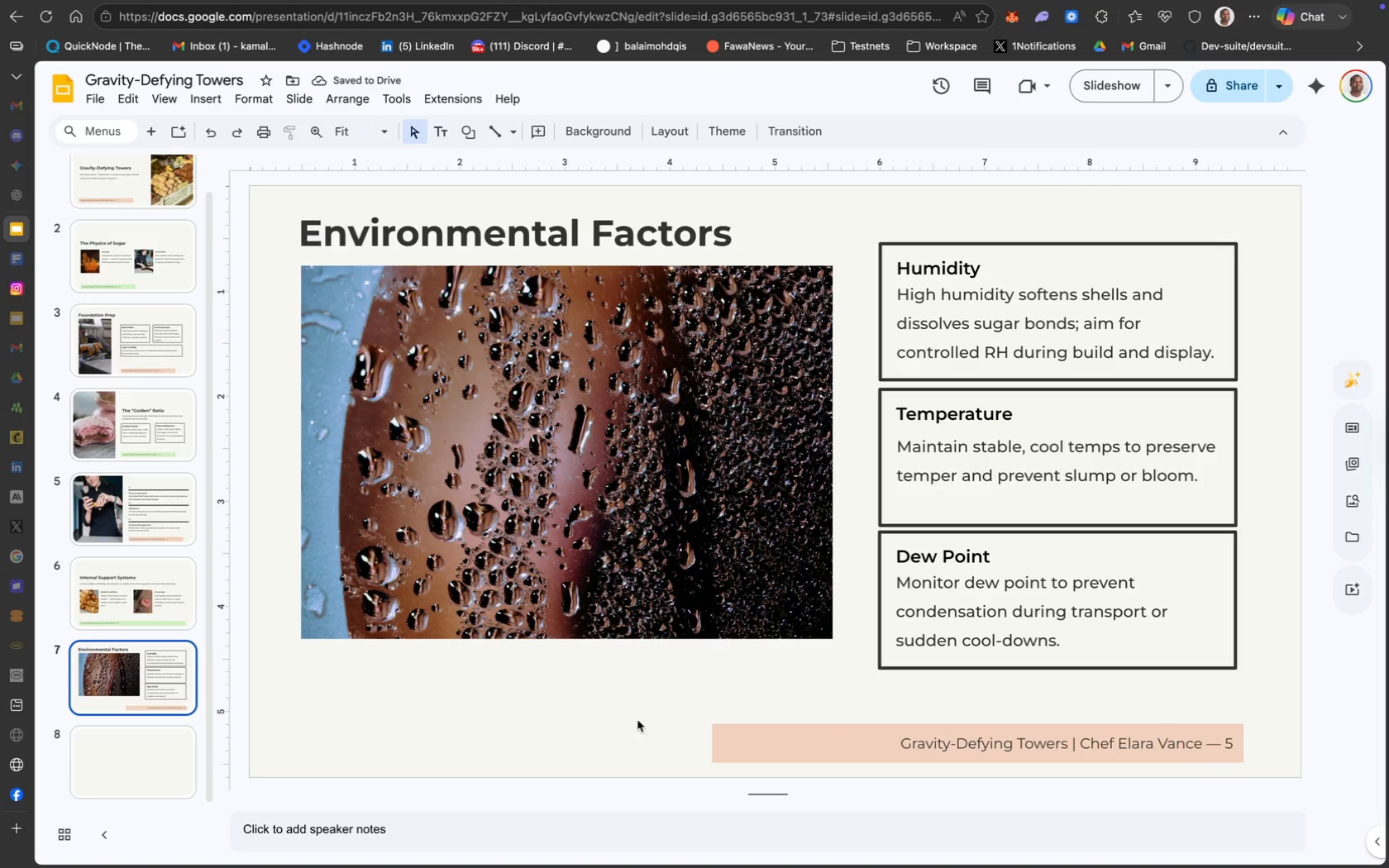 
left_click([726, 744])
 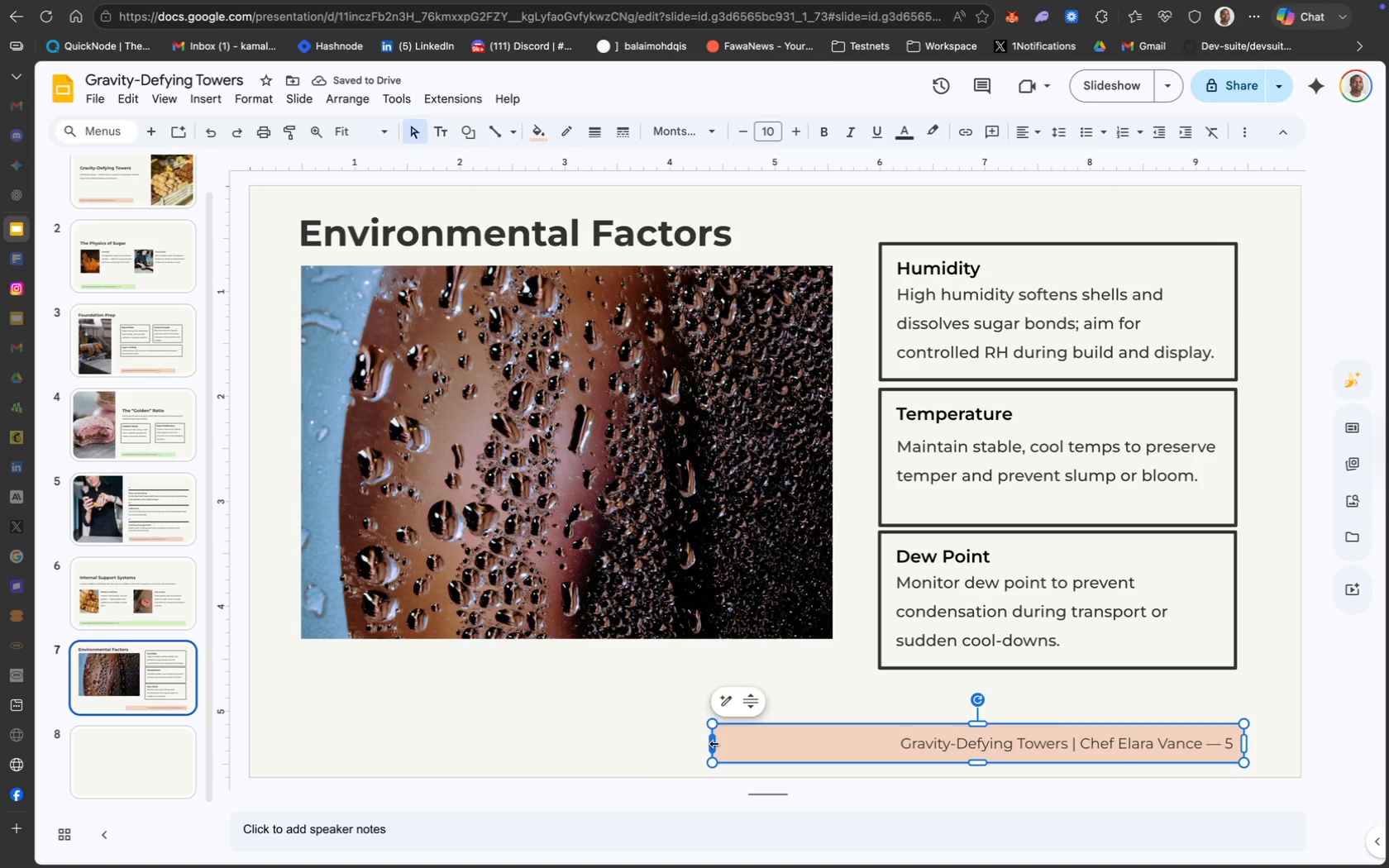 
left_click_drag(start_coordinate=[714, 743], to_coordinate=[851, 744])
 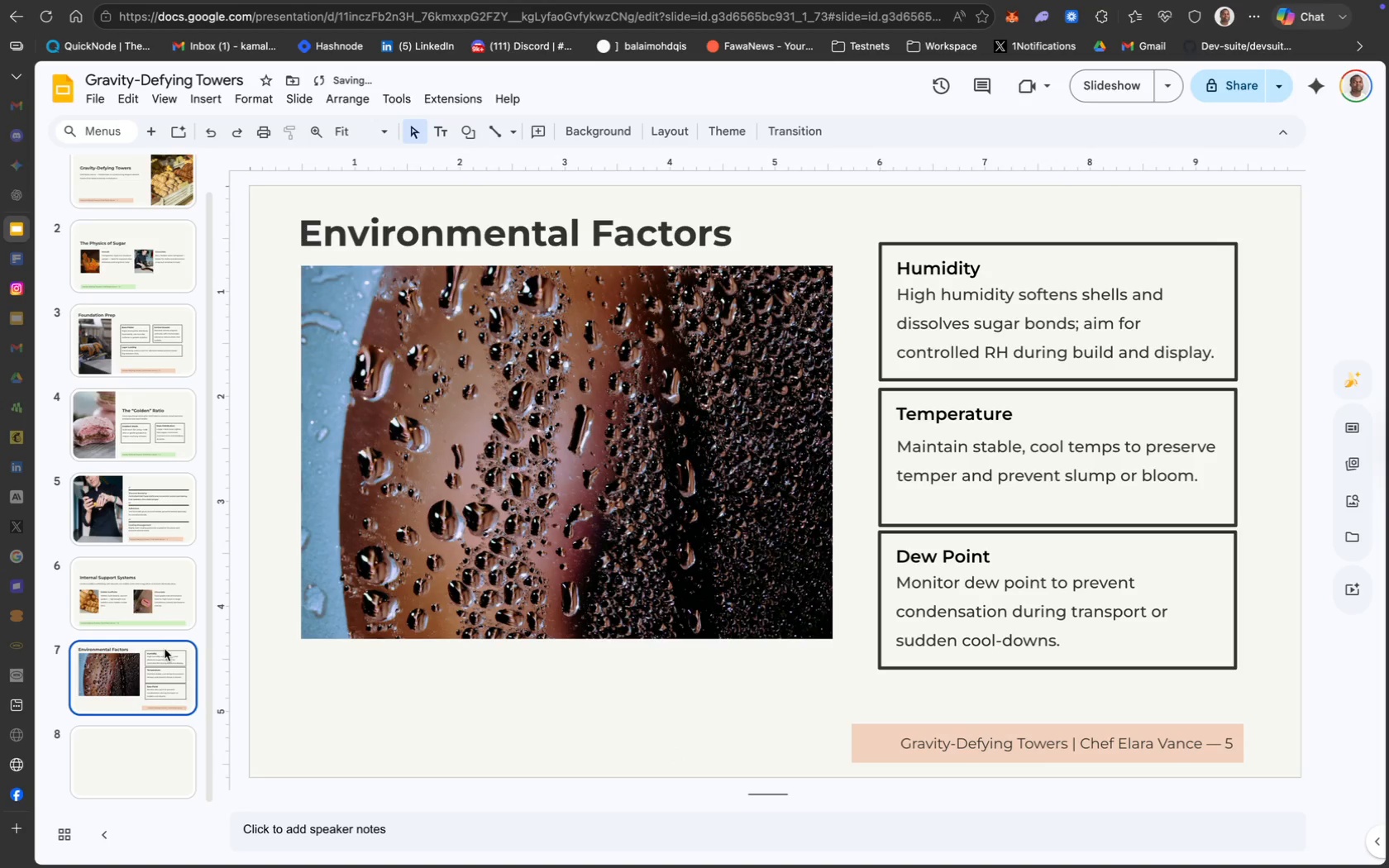 
left_click([141, 595])
 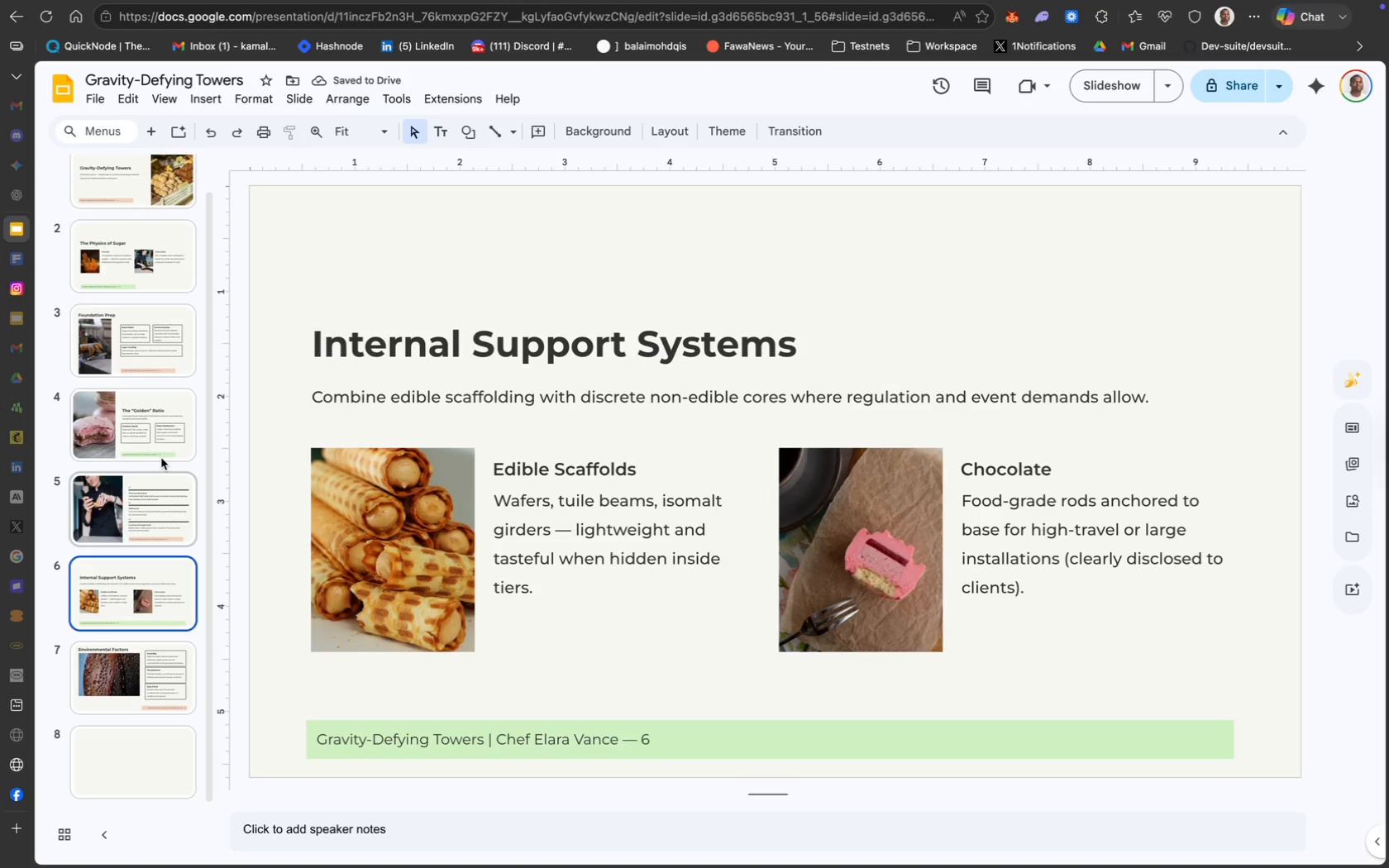 
left_click([162, 484])
 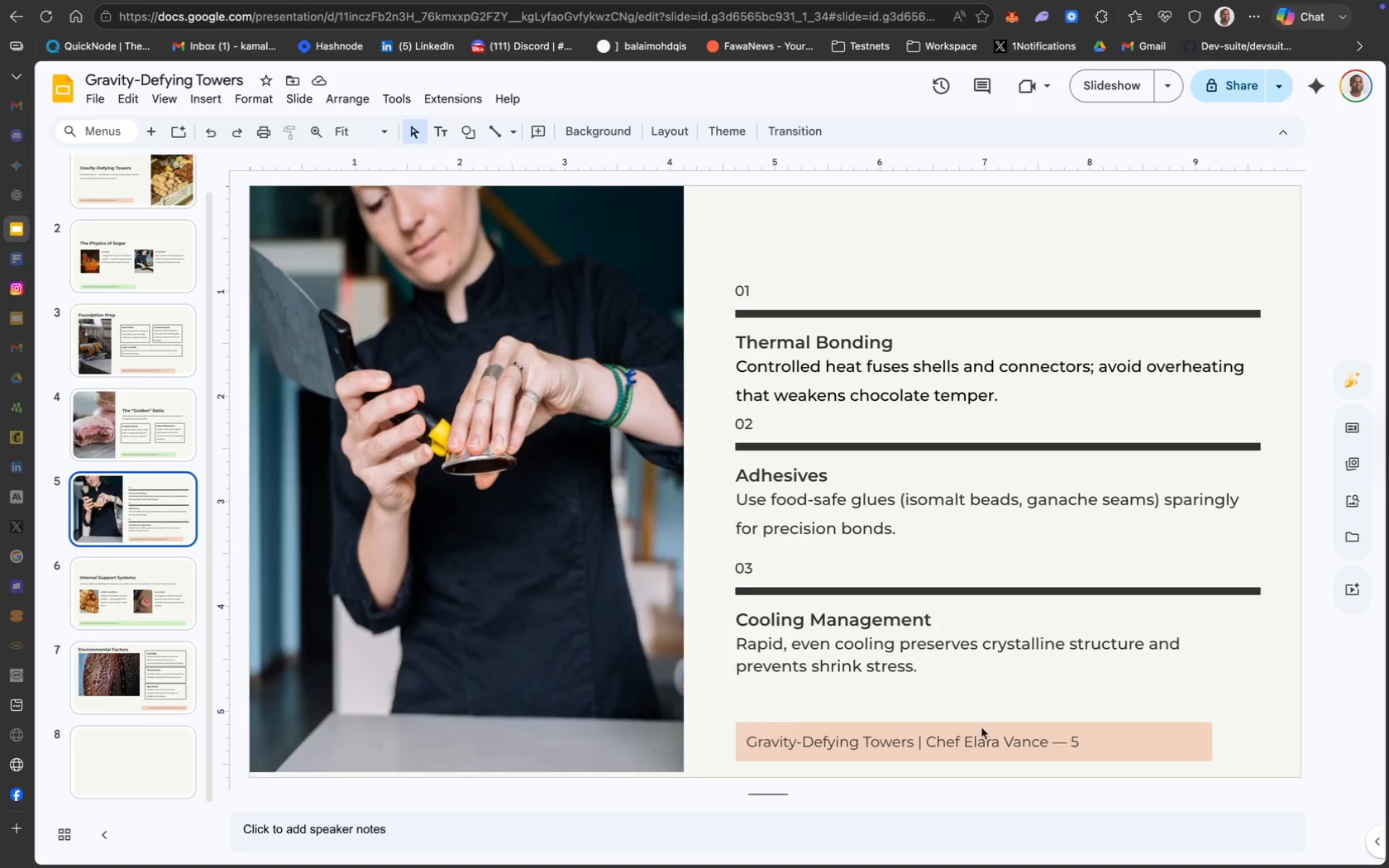 
left_click([1089, 732])
 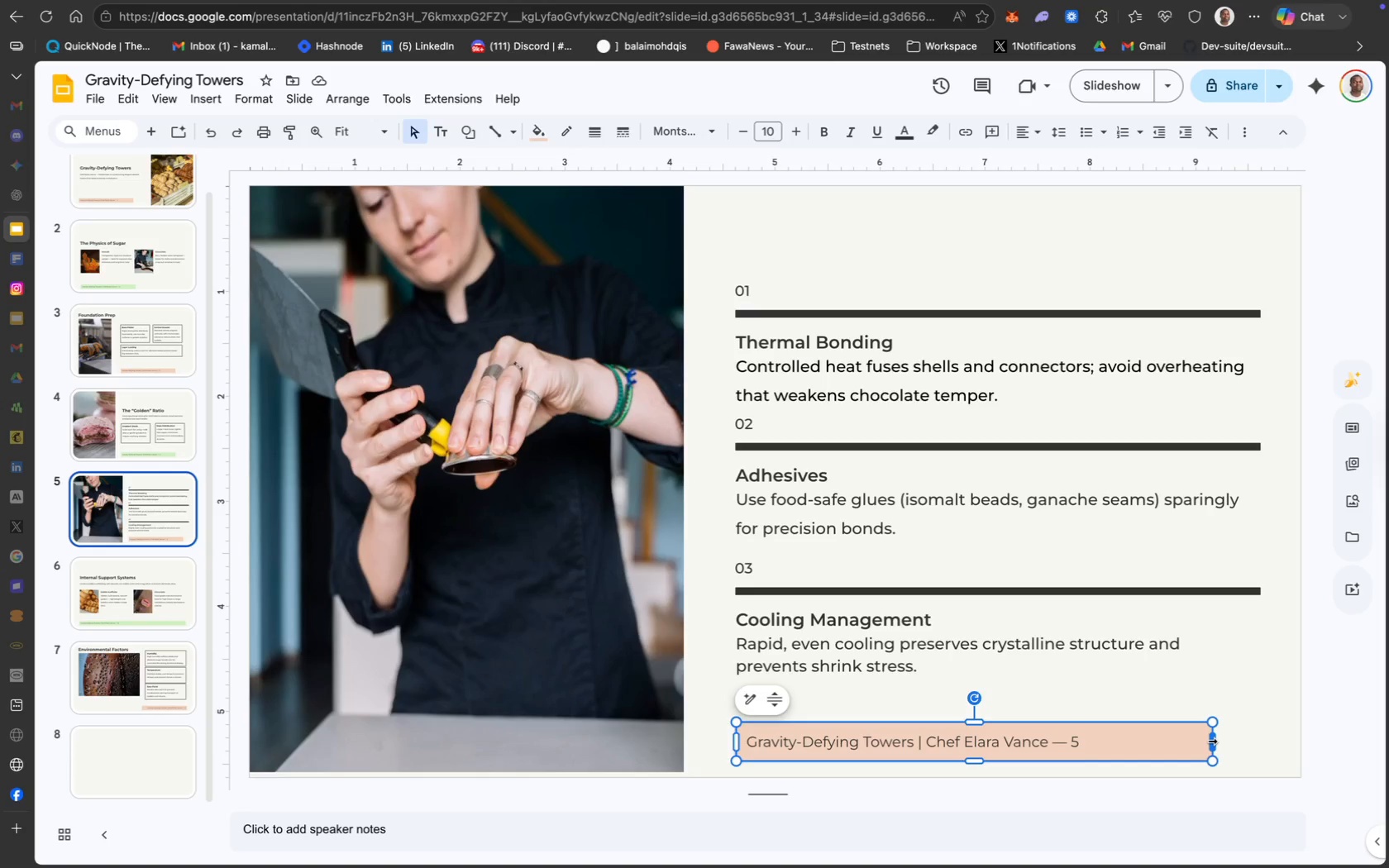 
left_click_drag(start_coordinate=[1211, 741], to_coordinate=[1115, 742])
 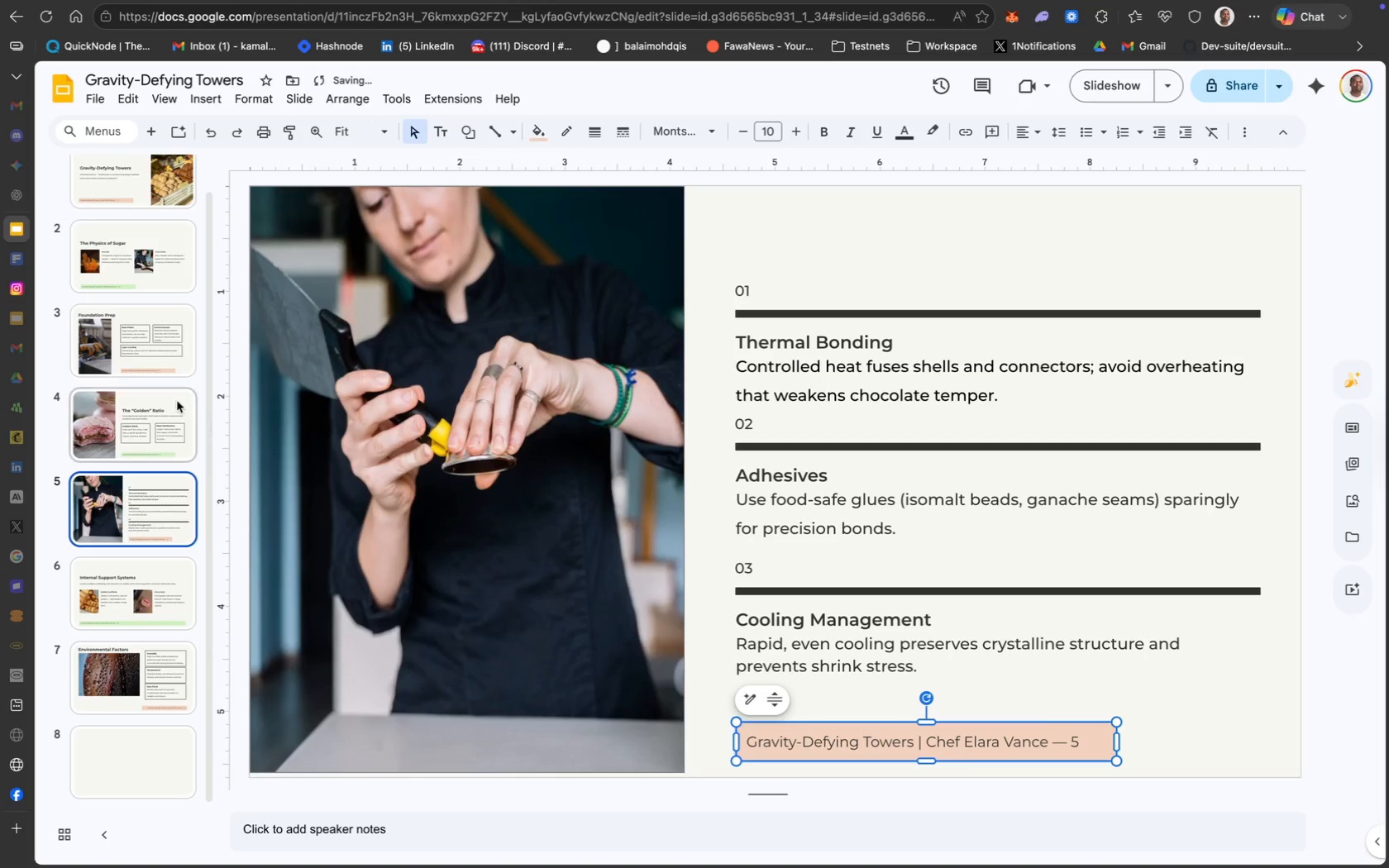 
left_click([123, 416])
 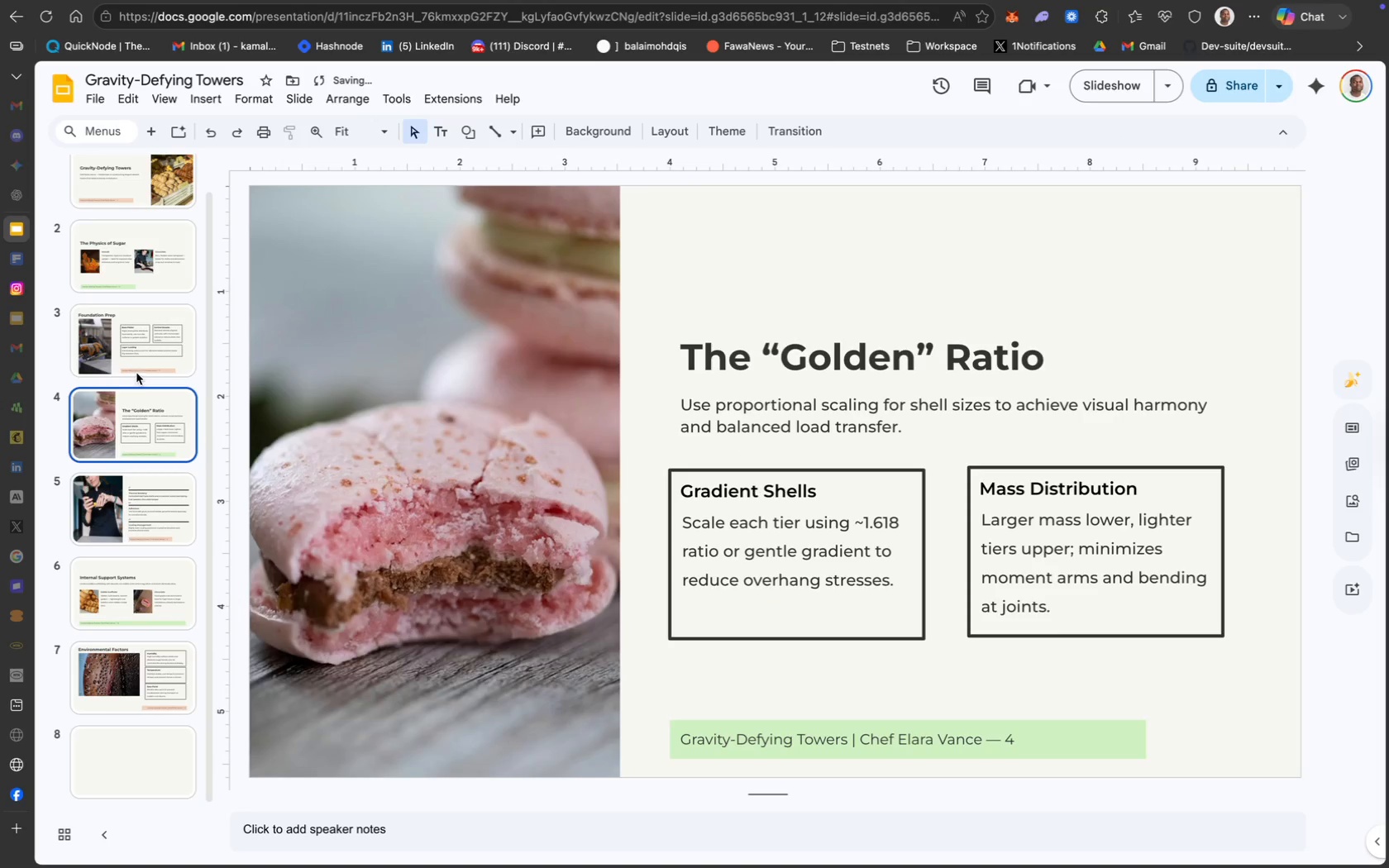 
left_click([139, 369])
 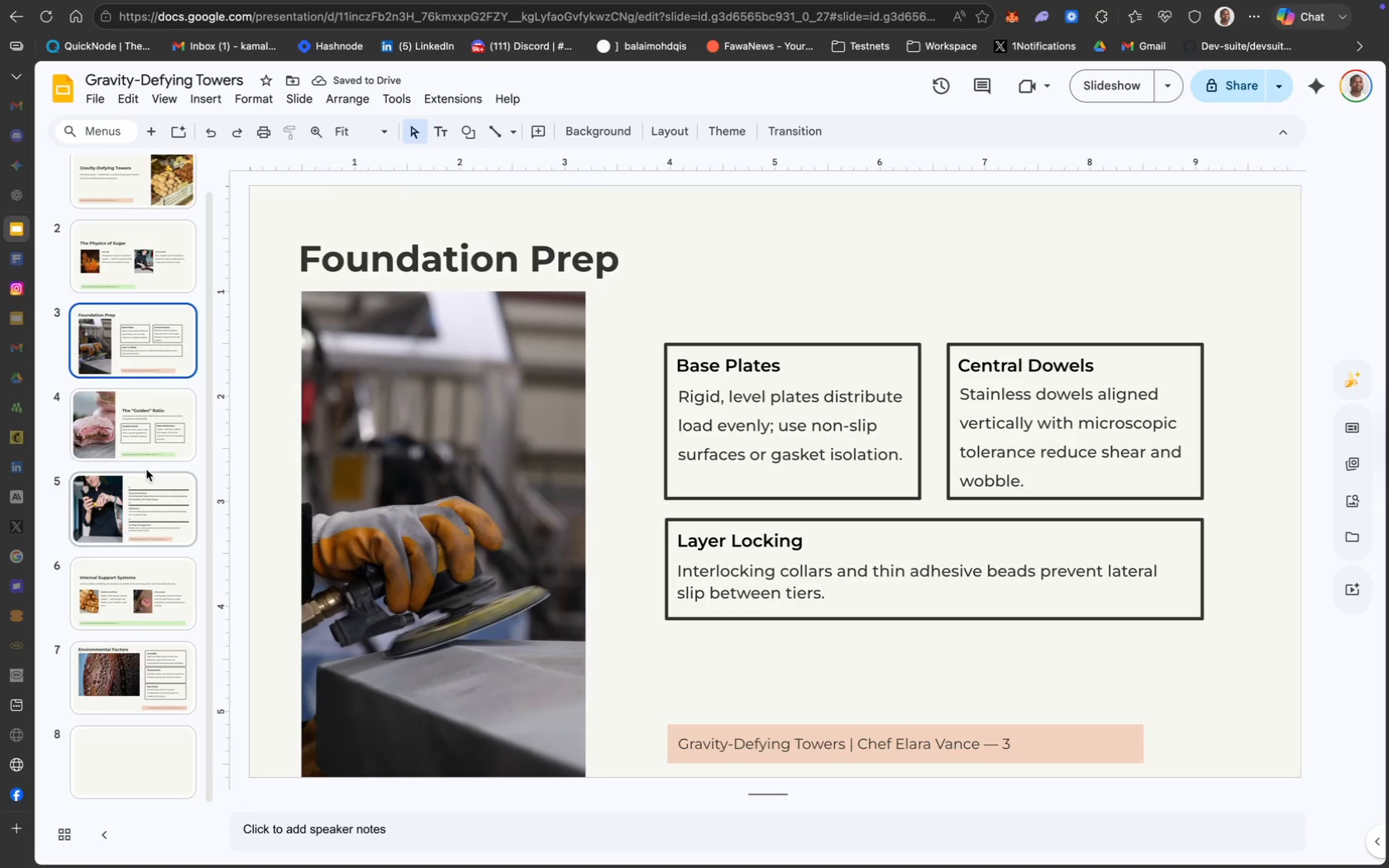 
left_click([147, 445])
 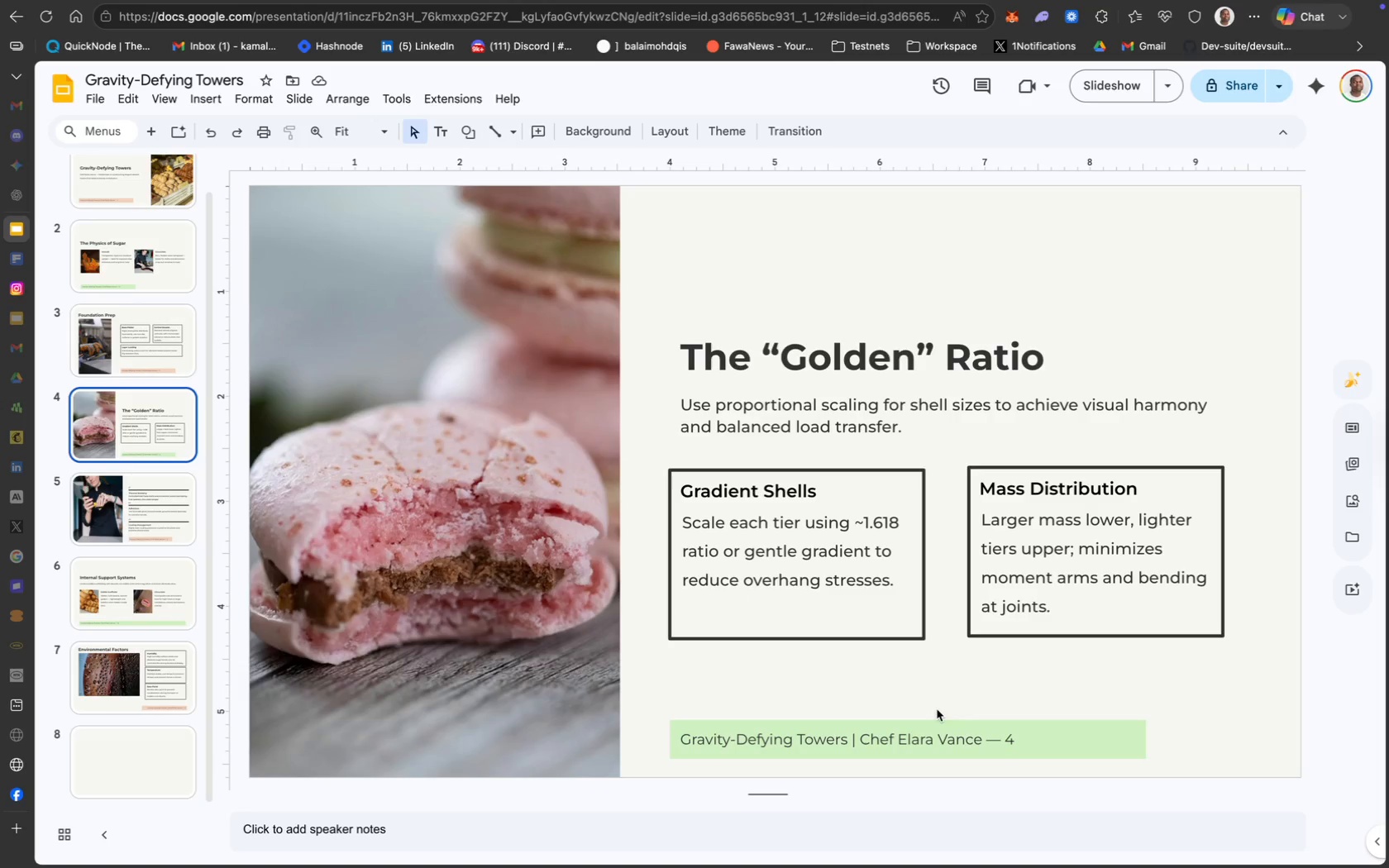 
left_click([1071, 737])
 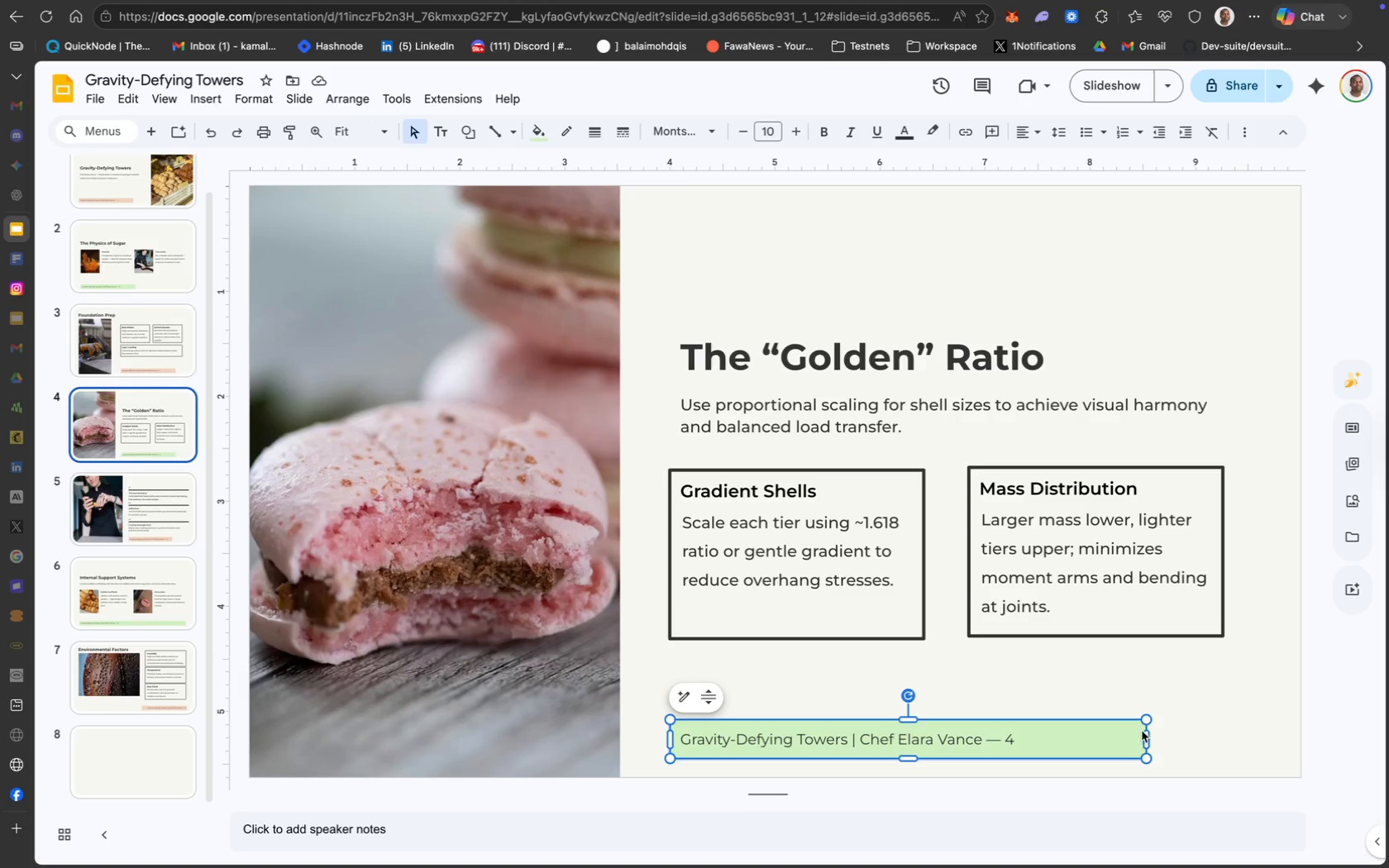 
left_click_drag(start_coordinate=[1146, 733], to_coordinate=[1055, 735])
 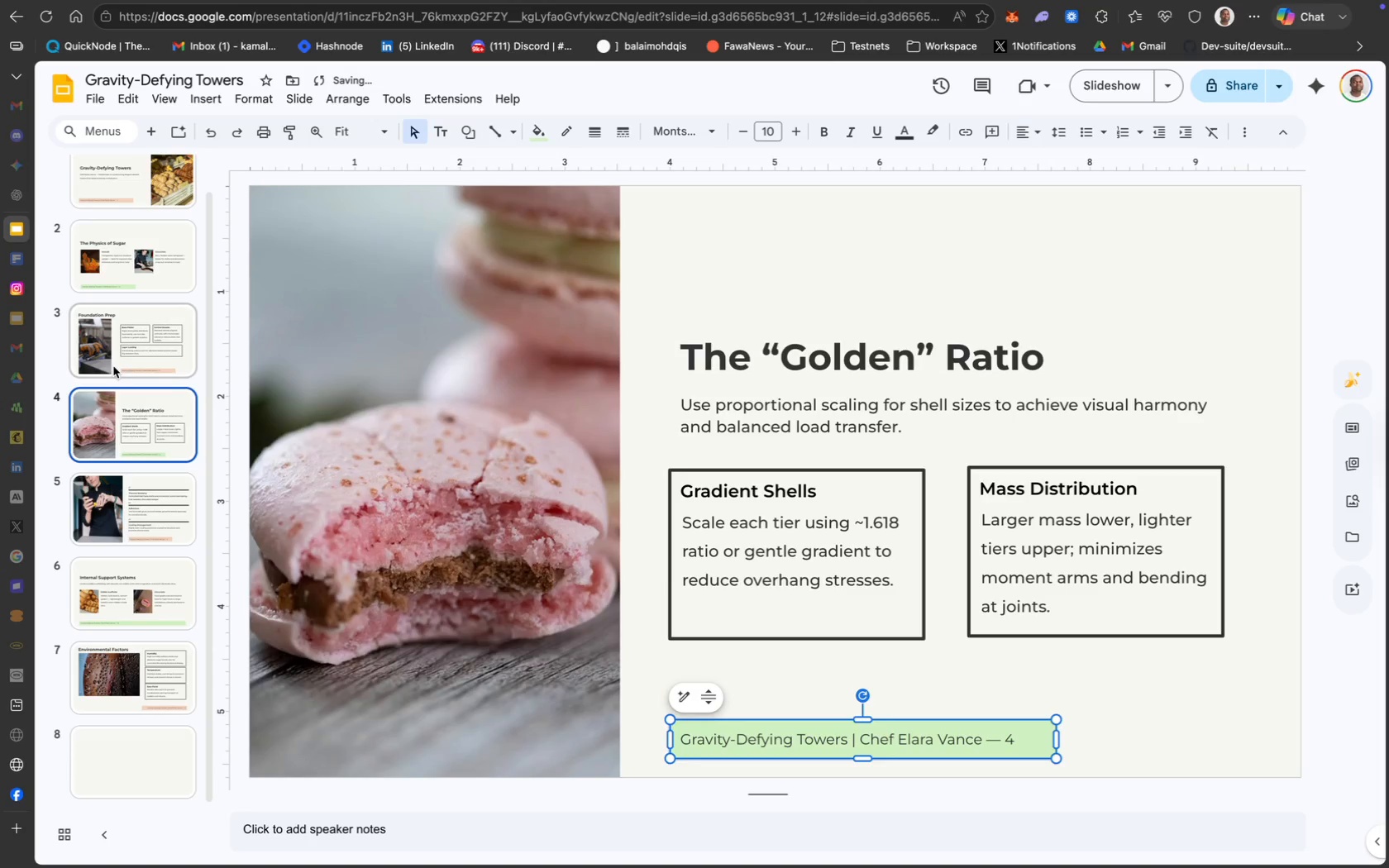 
left_click([119, 356])
 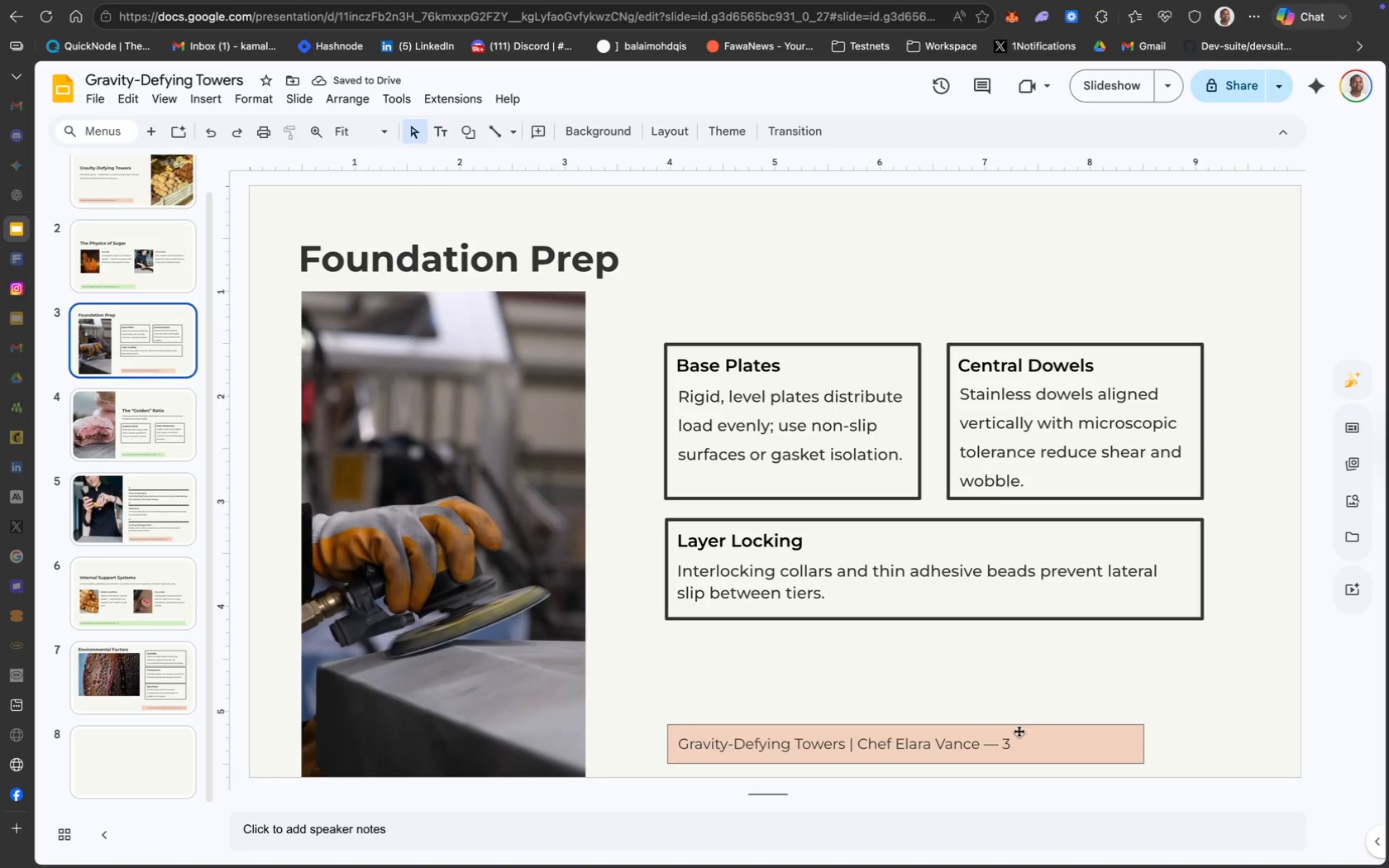 
left_click([1055, 739])
 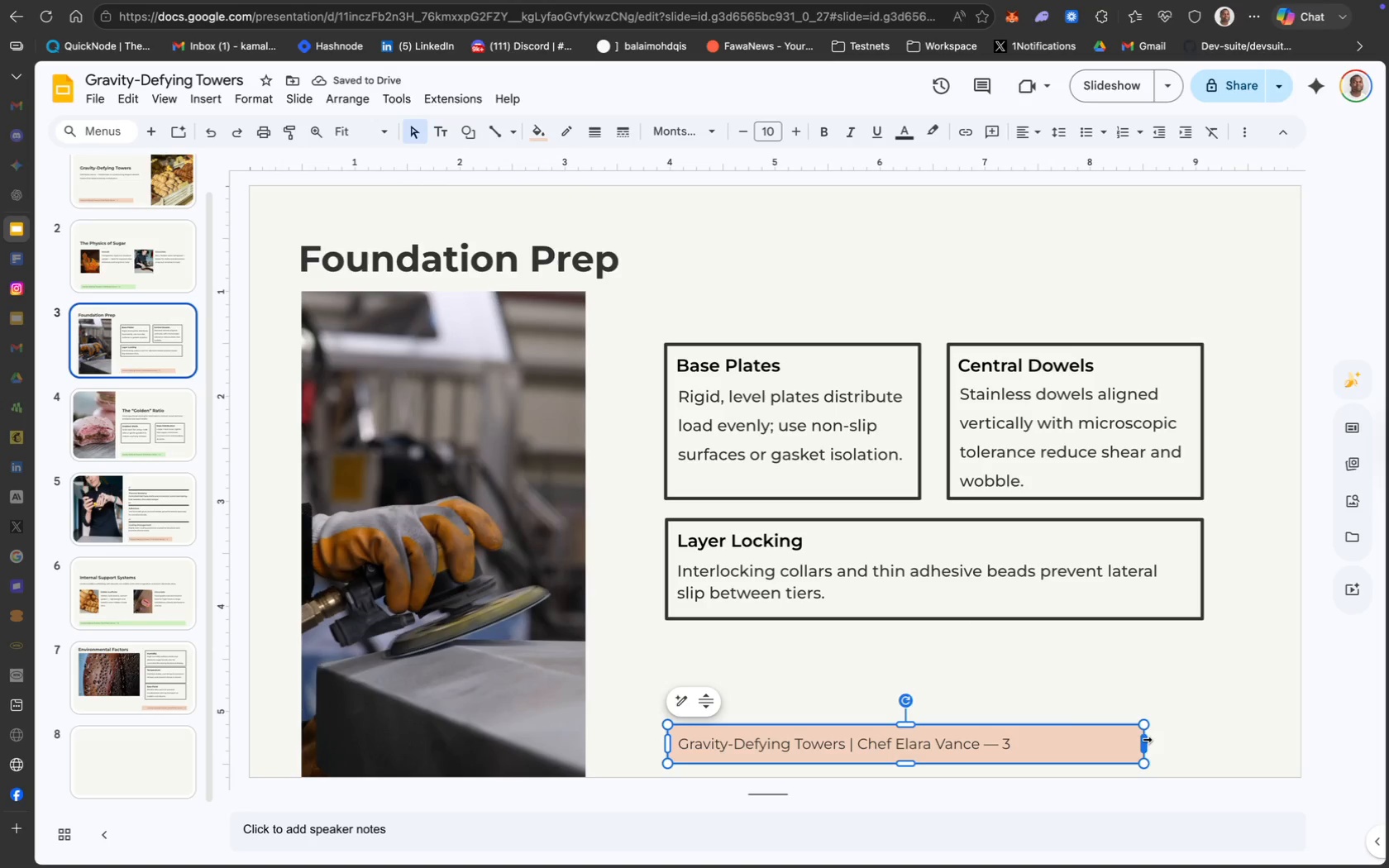 
left_click_drag(start_coordinate=[1144, 739], to_coordinate=[1048, 737])
 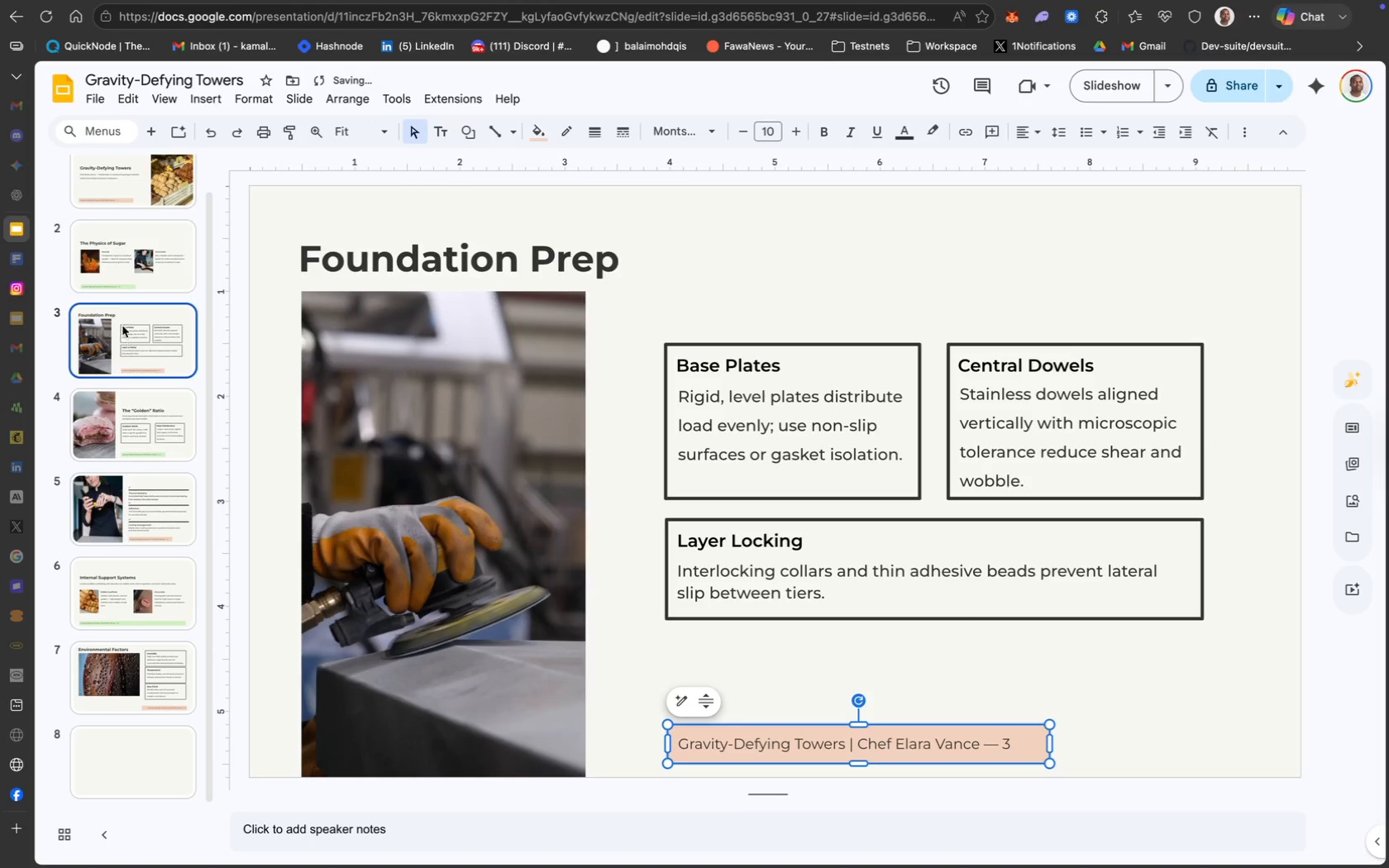 
left_click([131, 278])
 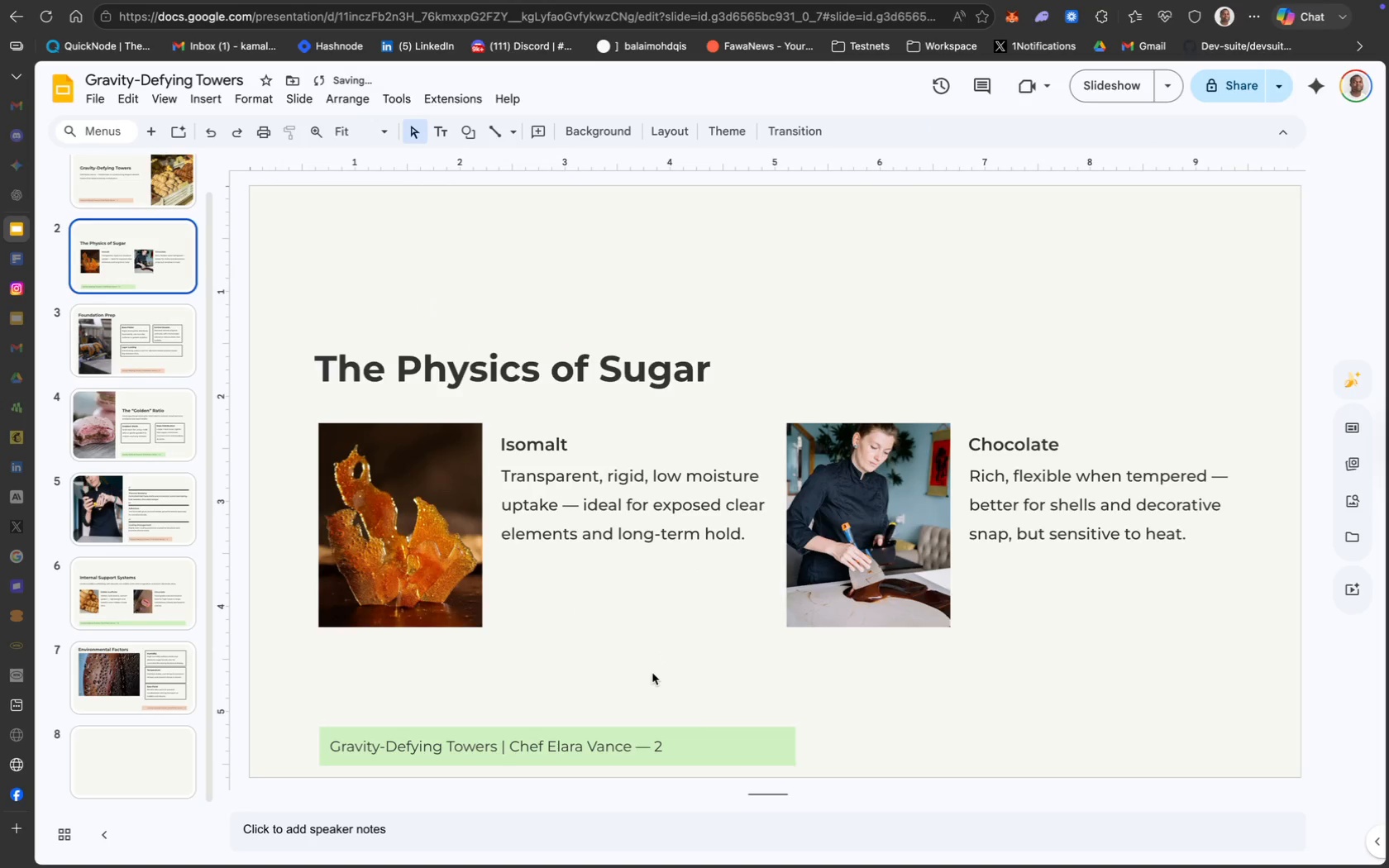 
left_click([719, 738])
 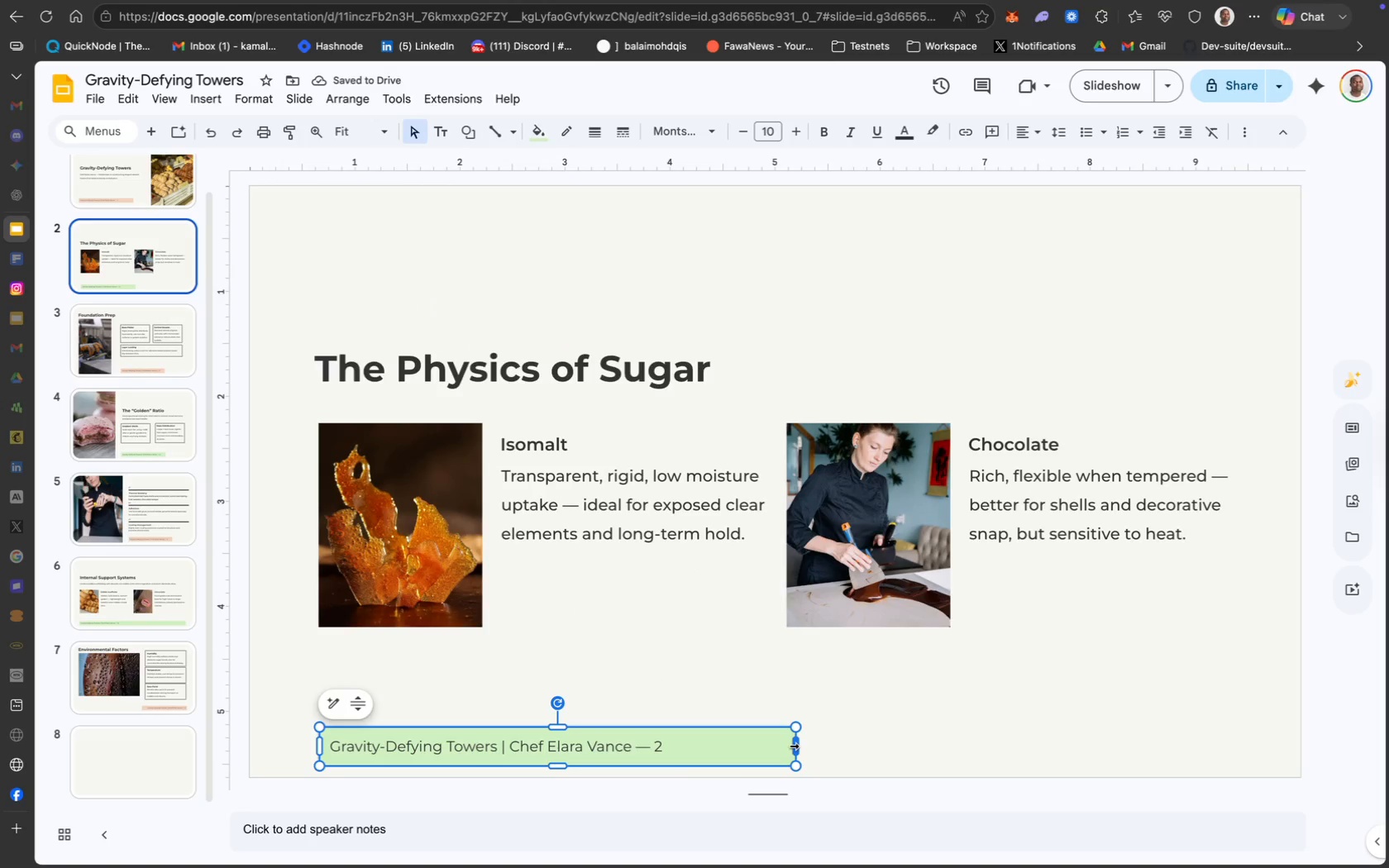 
left_click_drag(start_coordinate=[795, 744], to_coordinate=[698, 737])
 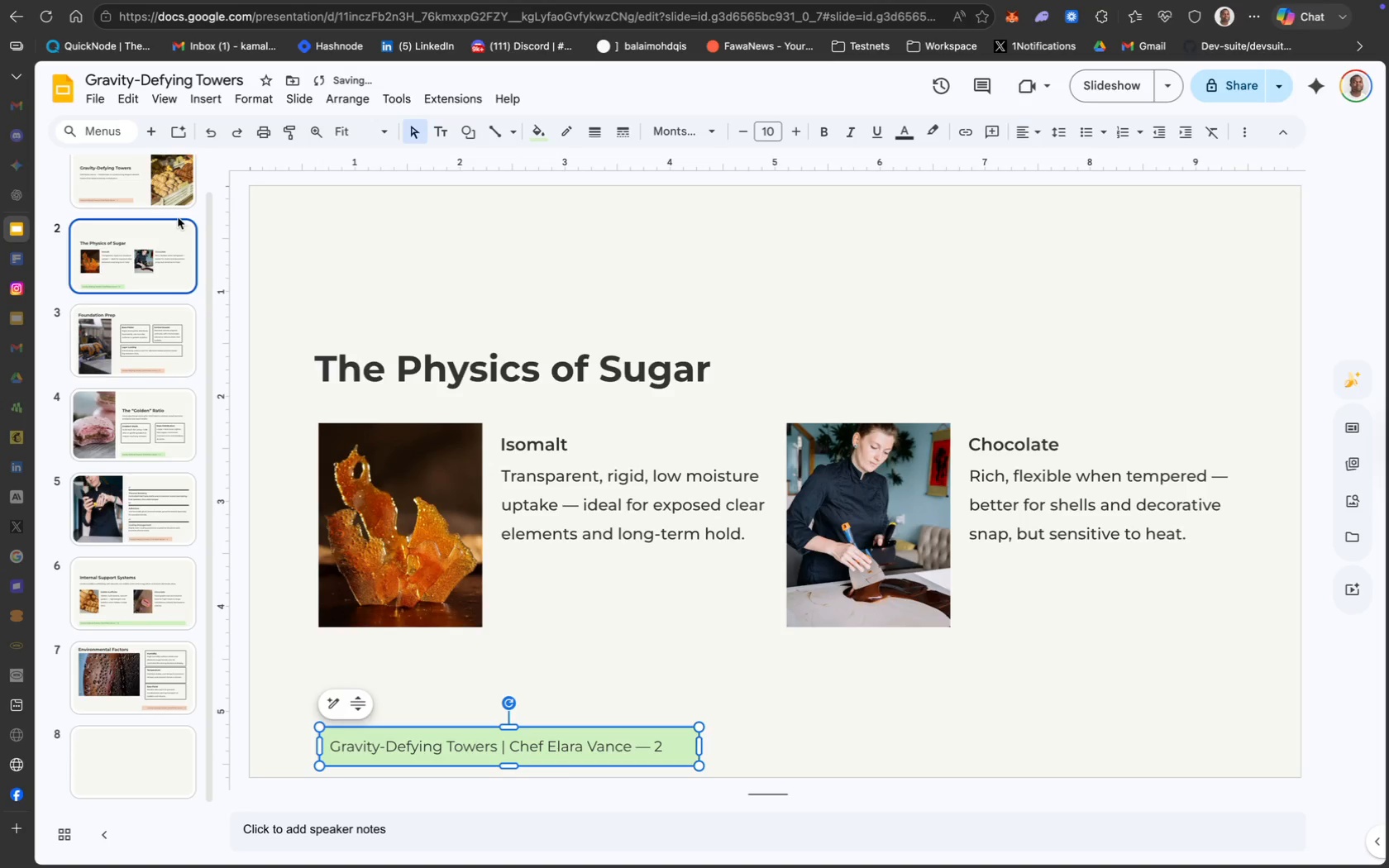 
left_click([169, 198])
 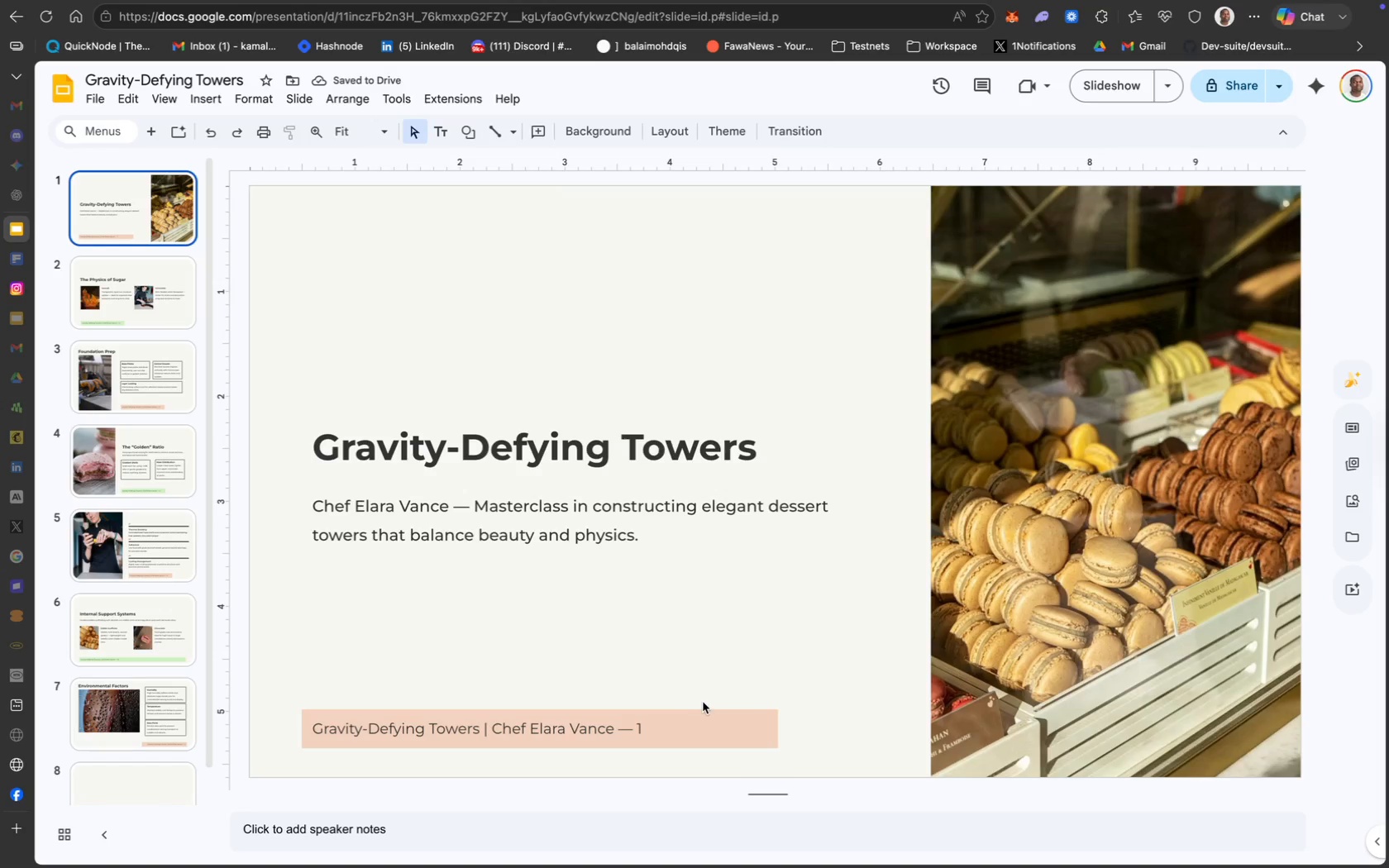 
double_click([724, 721])
 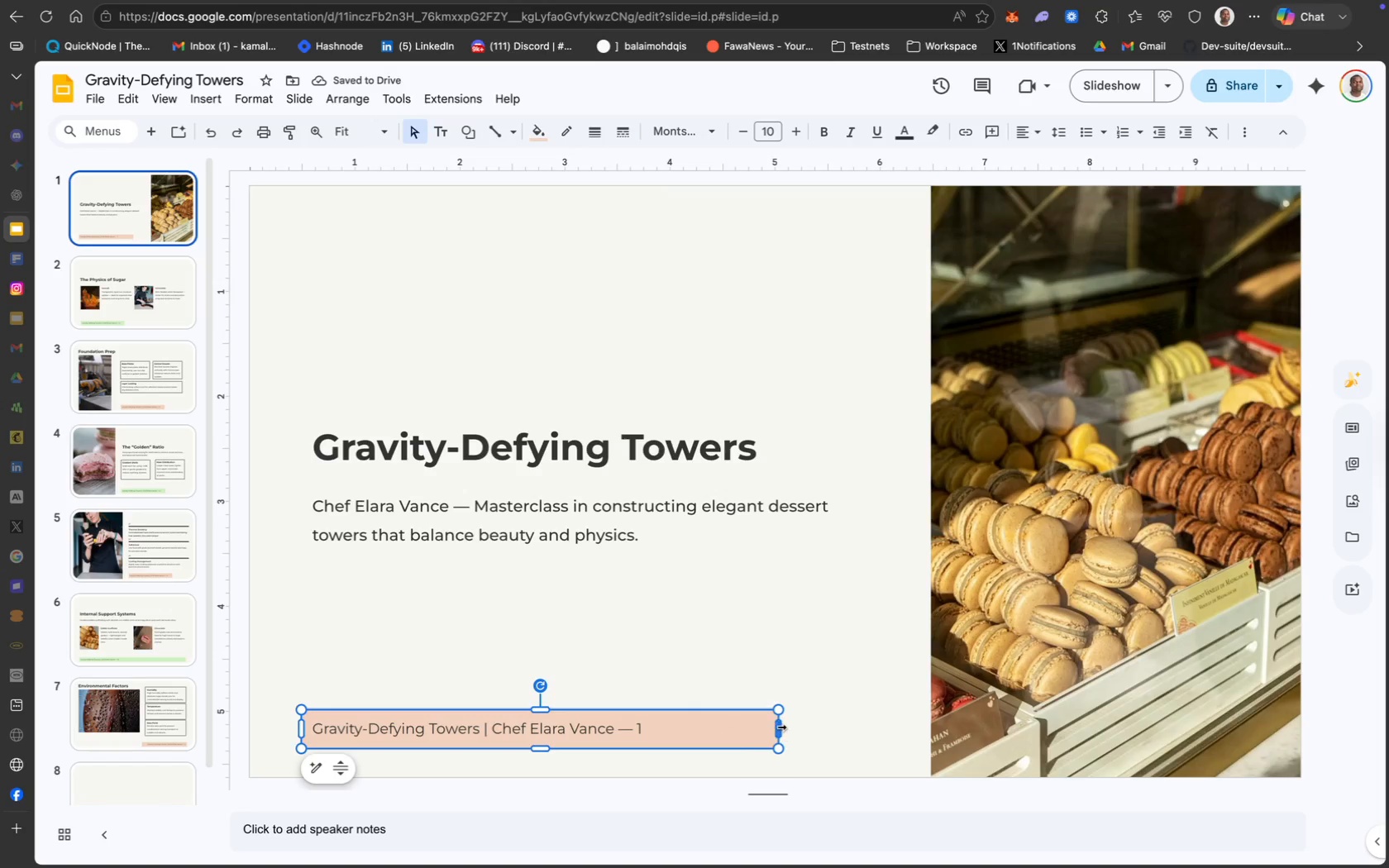 
left_click_drag(start_coordinate=[779, 727], to_coordinate=[667, 720])
 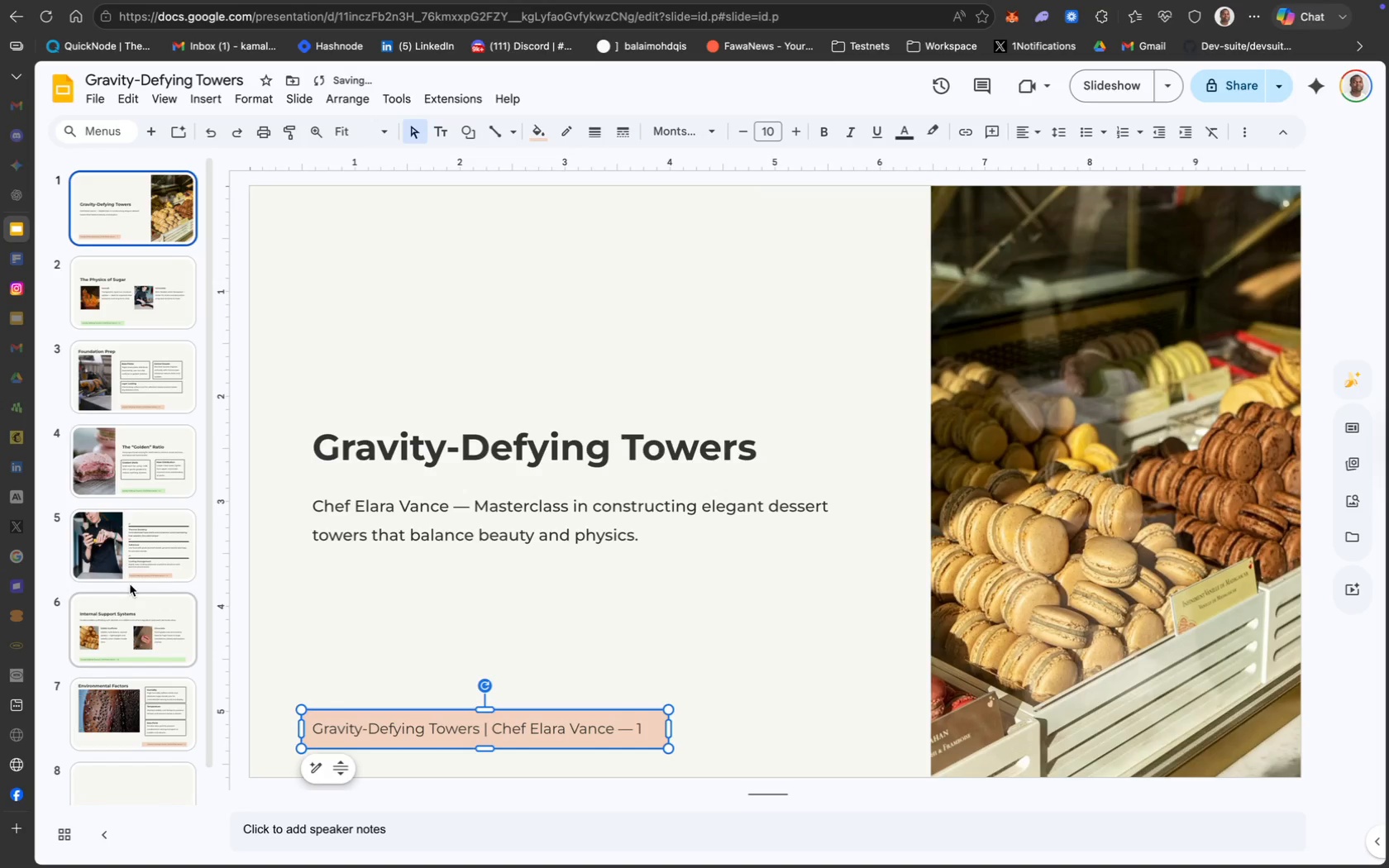 
left_click([126, 629])
 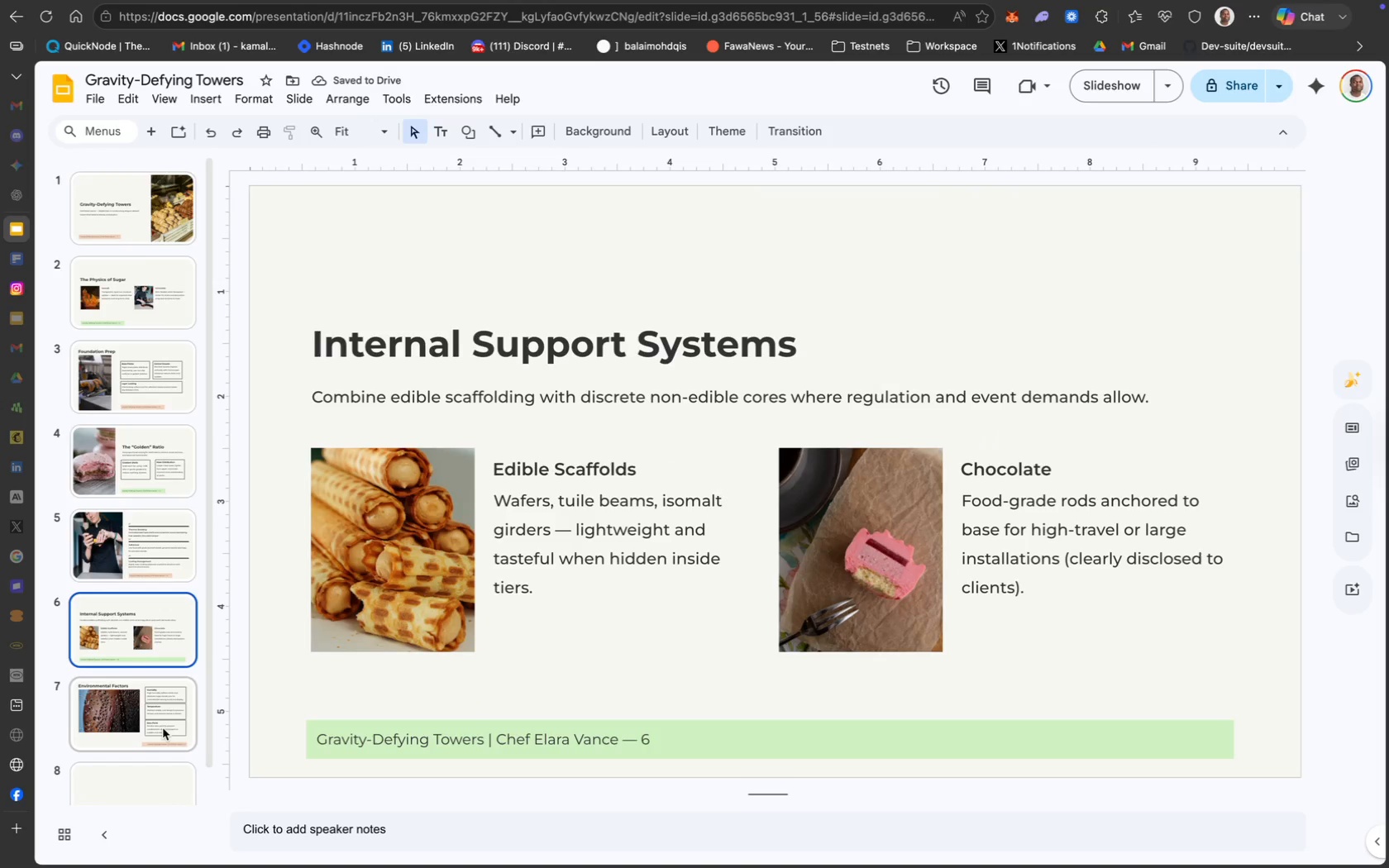 
left_click([153, 728])
 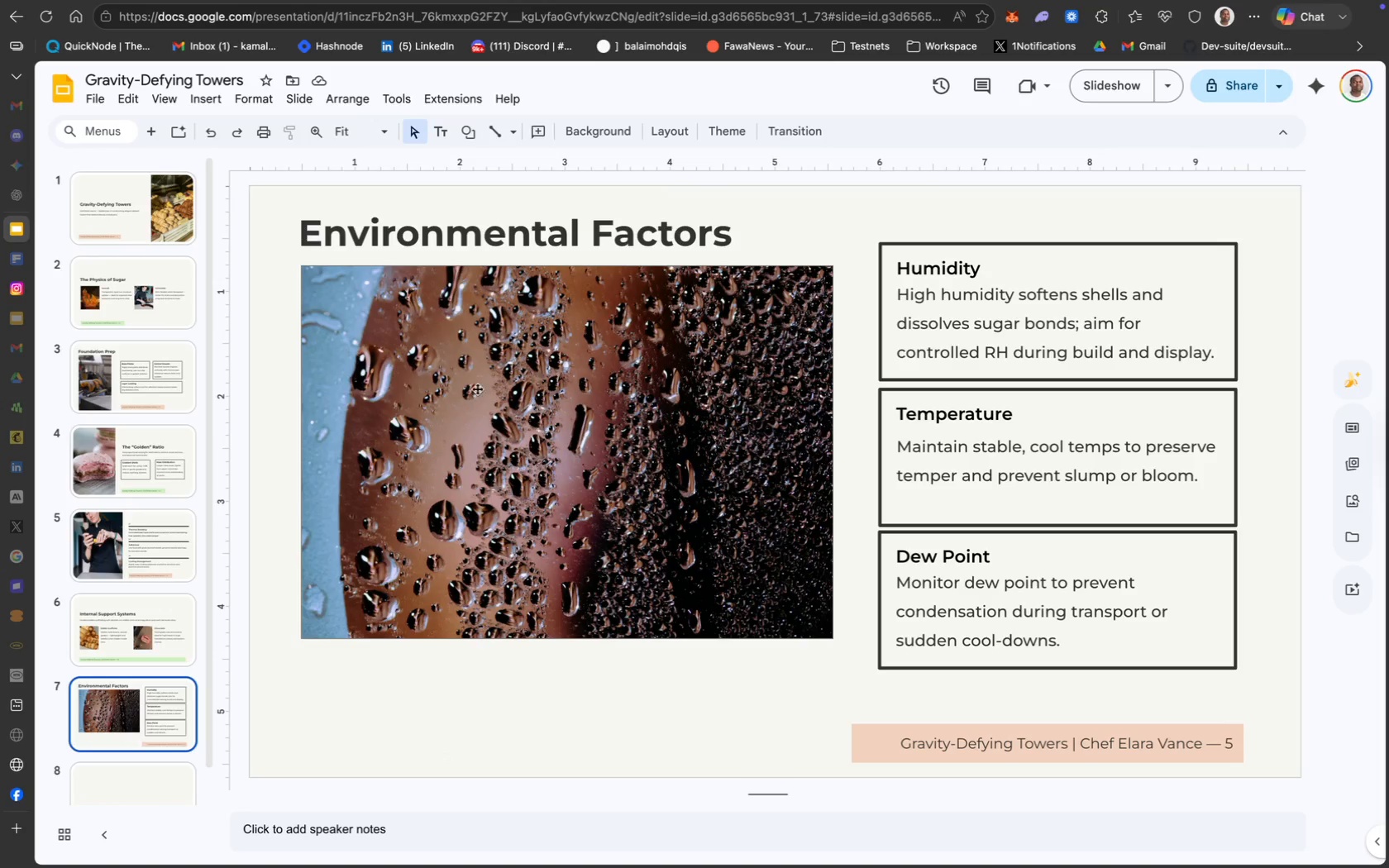 
wait(5.08)
 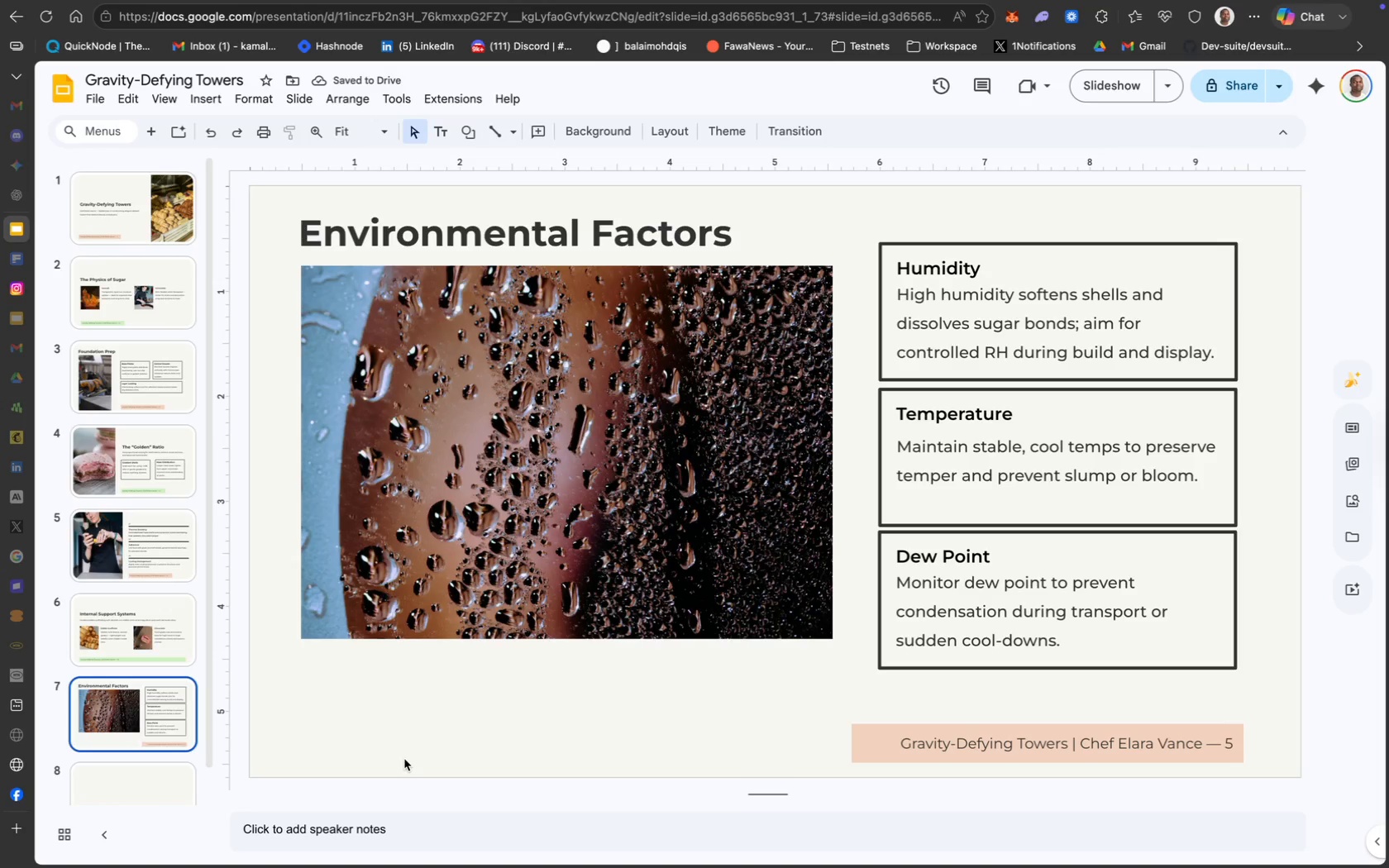 
left_click([470, 130])
 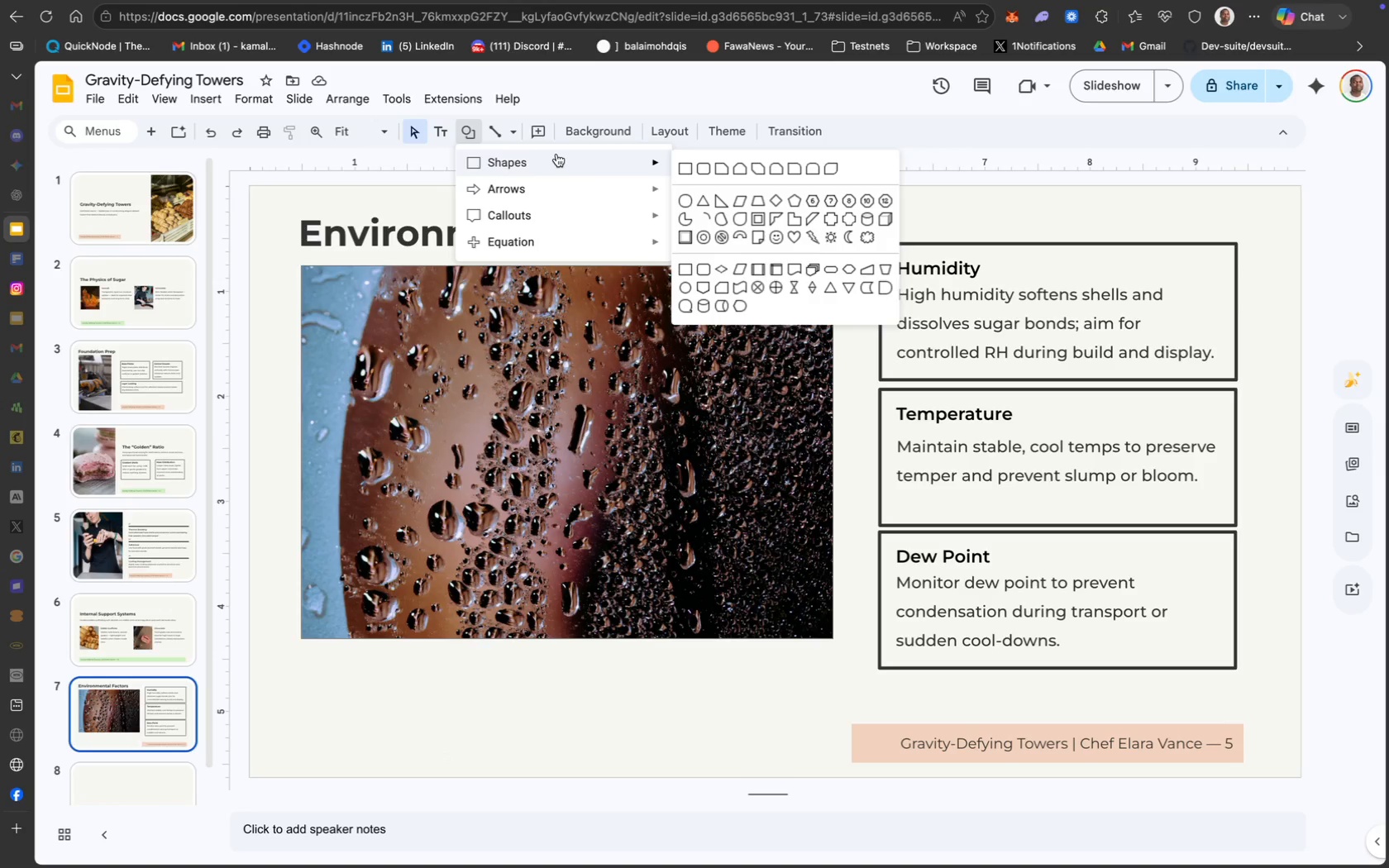 
left_click([682, 169])
 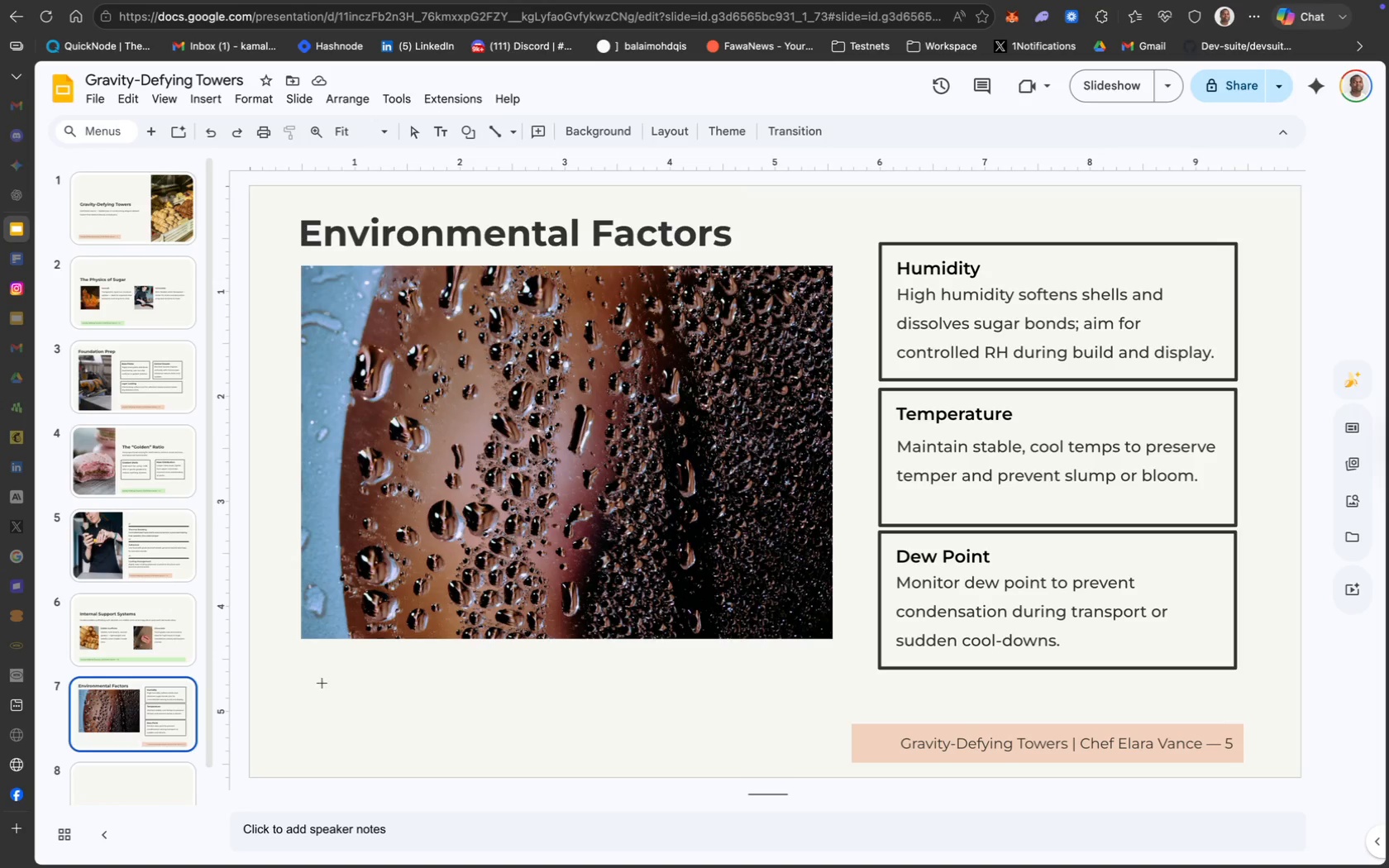 
wait(6.11)
 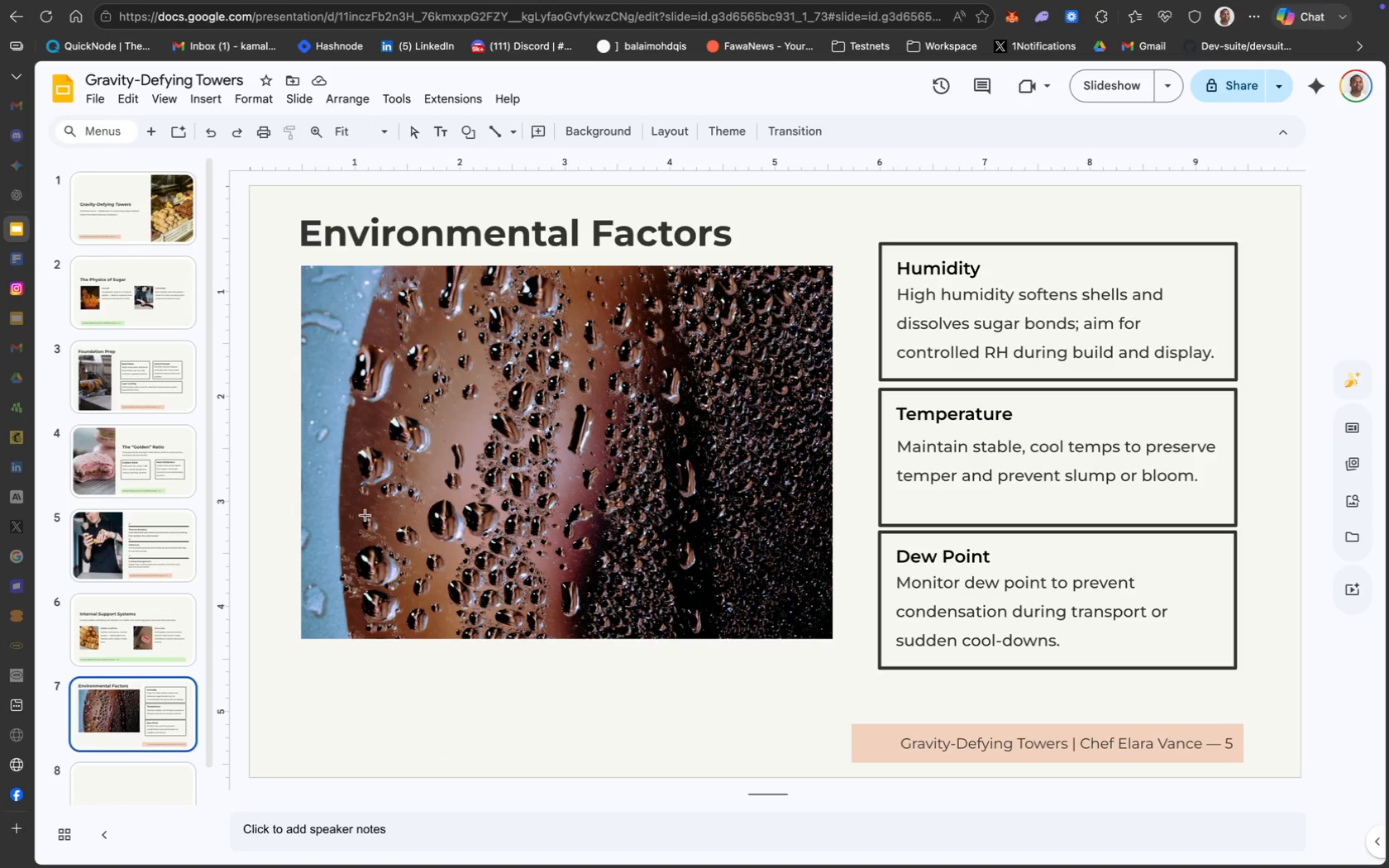 
left_click_drag(start_coordinate=[298, 673], to_coordinate=[839, 724])
 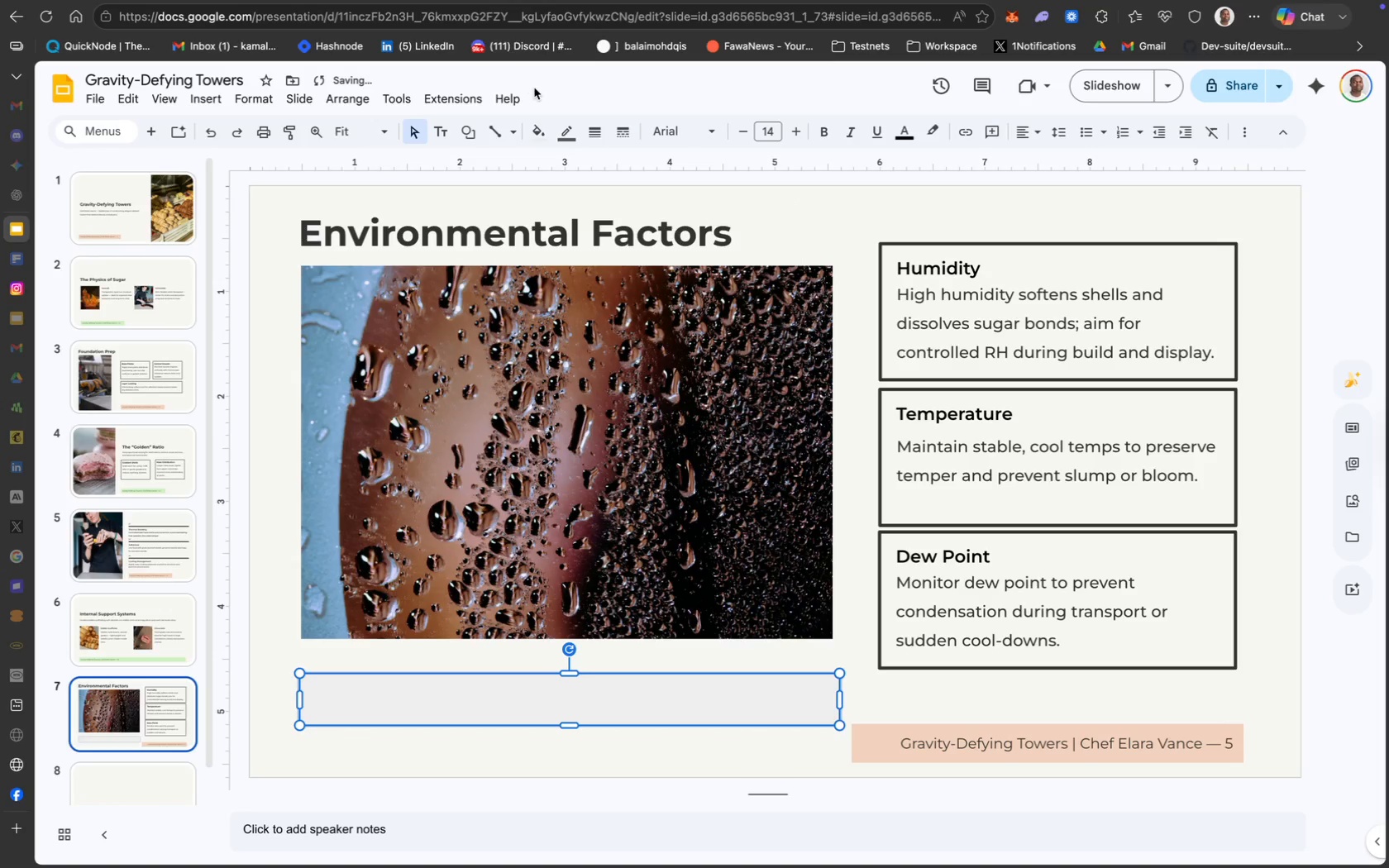 
left_click([540, 134])
 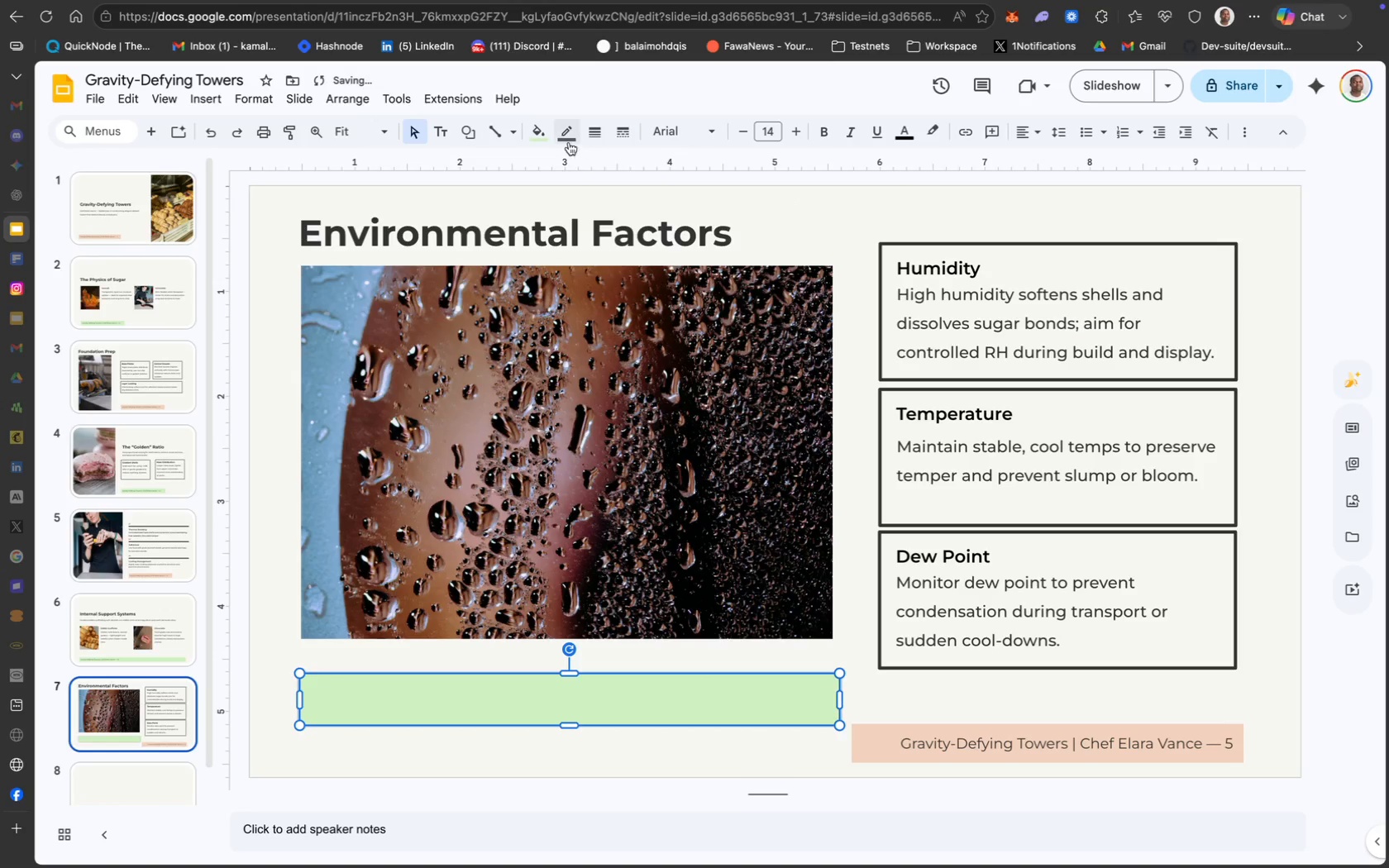 
left_click([623, 233])
 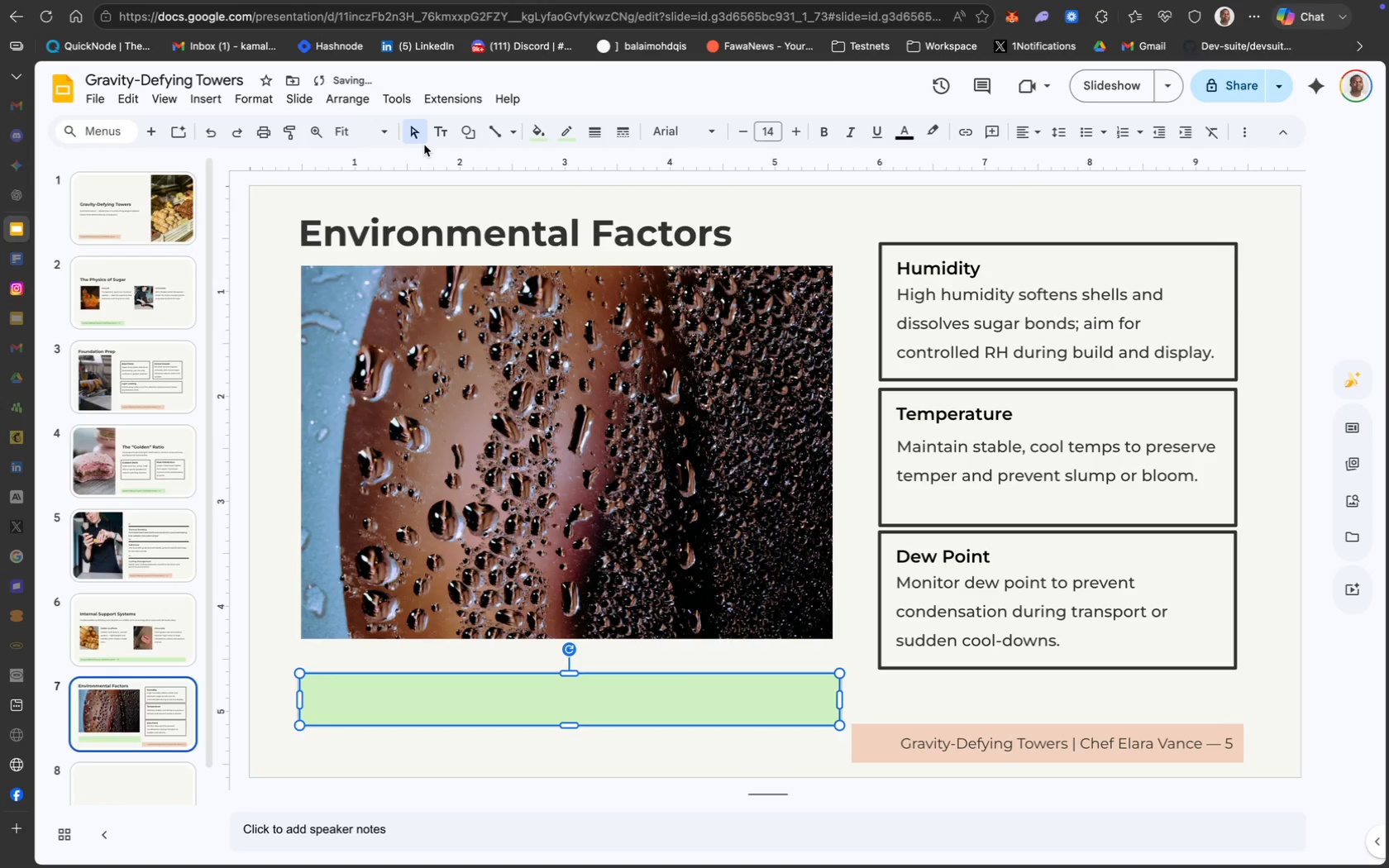 
left_click([437, 138])
 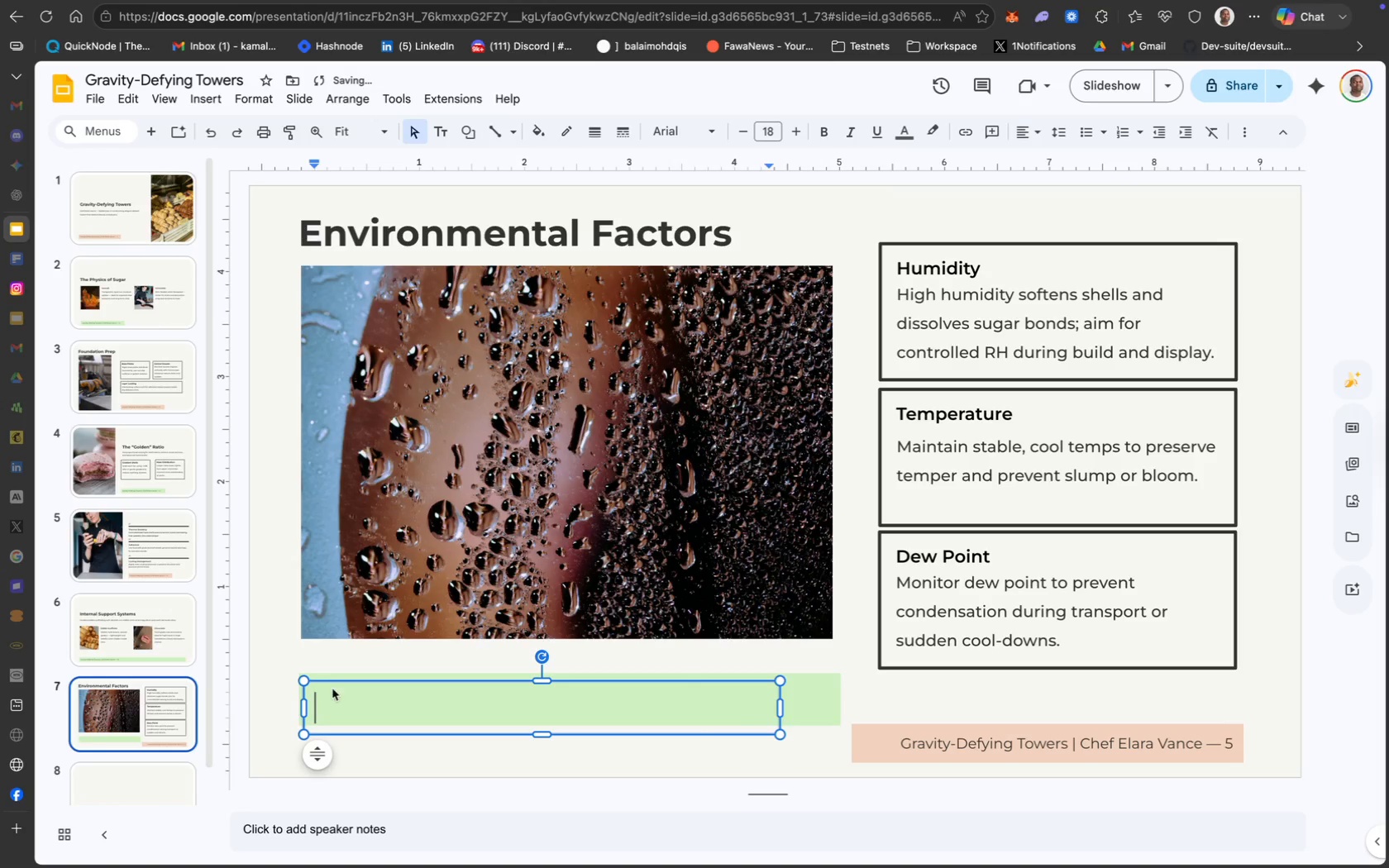 
left_click_drag(start_coordinate=[348, 686], to_coordinate=[346, 681])
 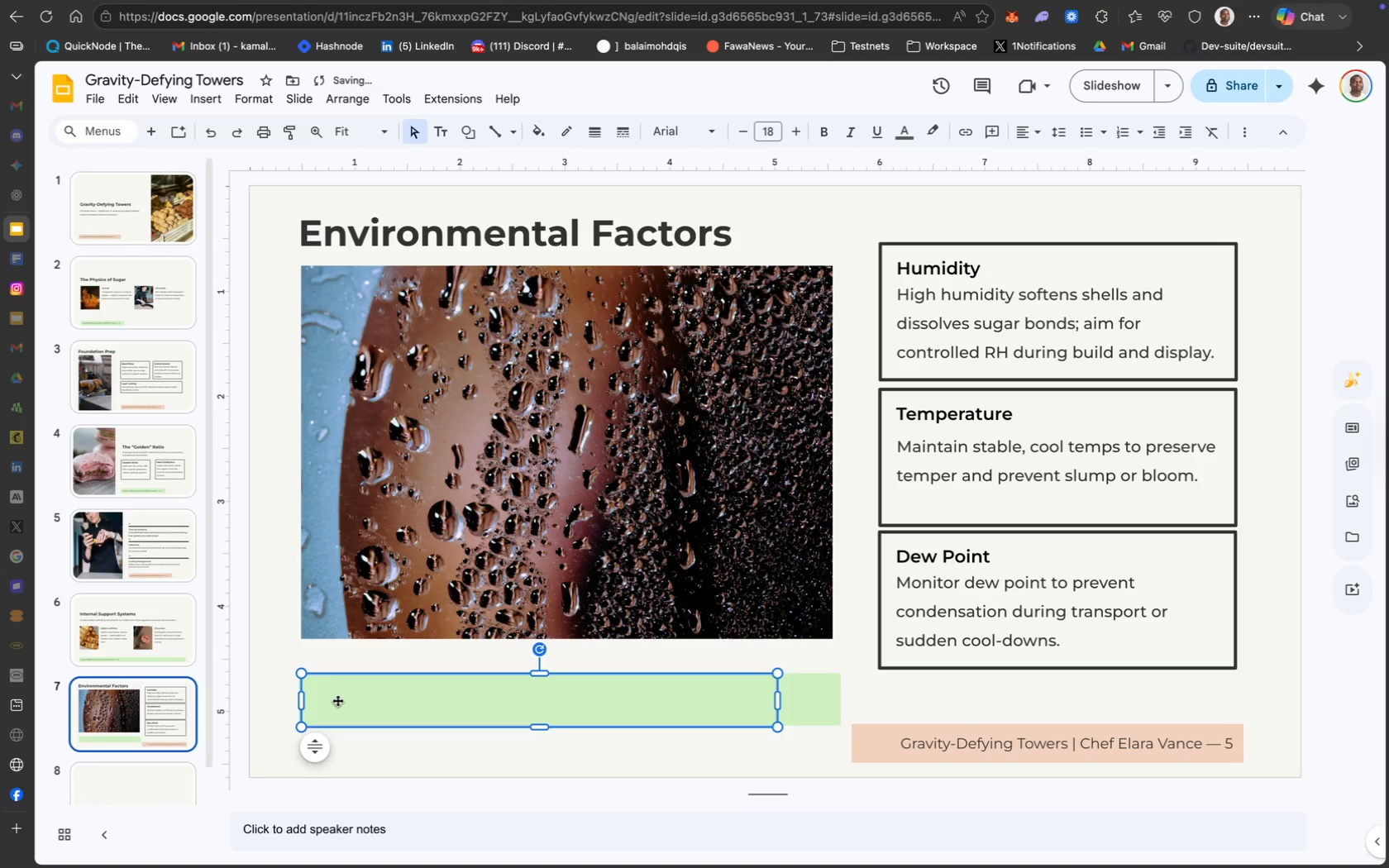 
double_click([337, 700])
 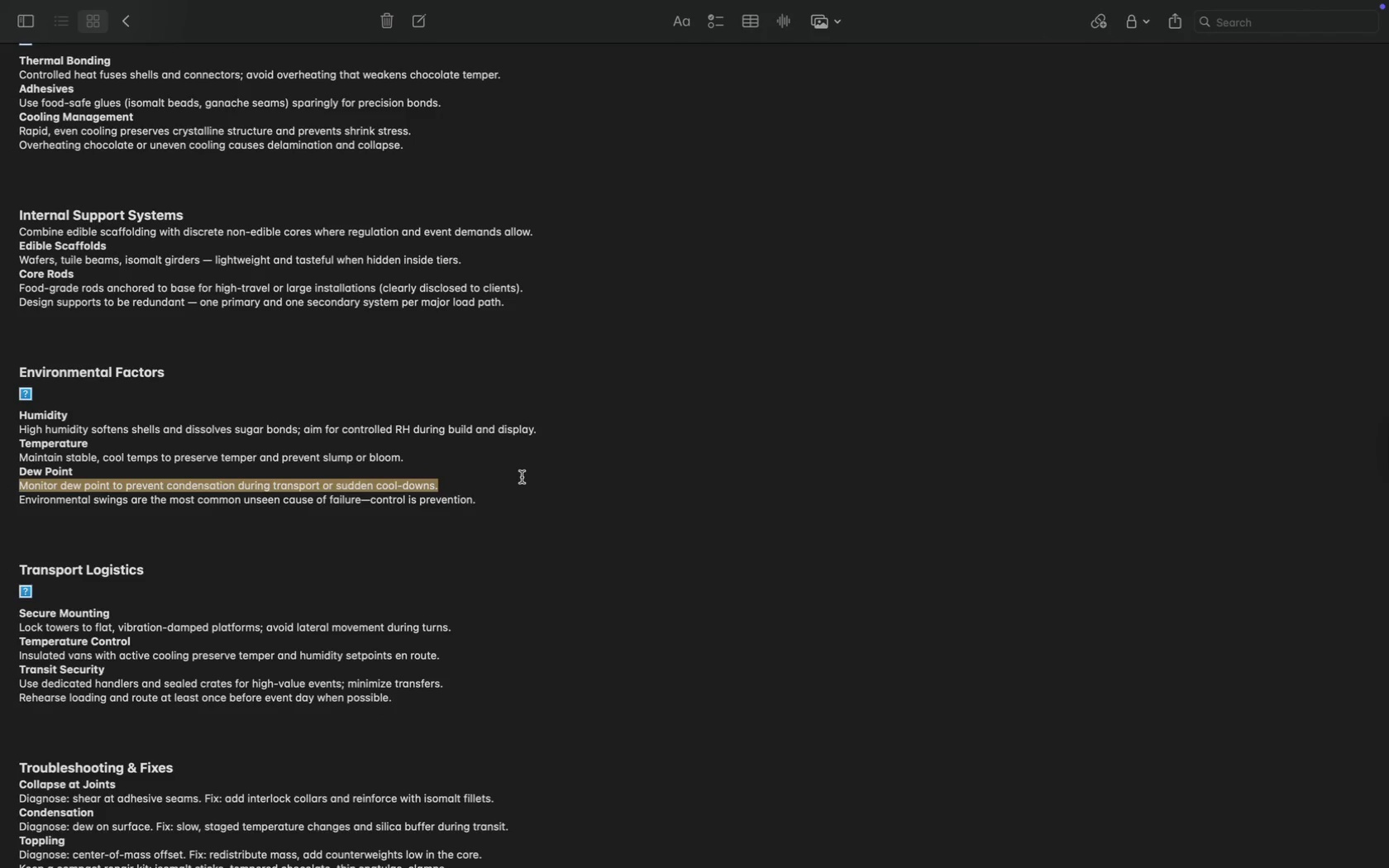 
left_click_drag(start_coordinate=[499, 503], to_coordinate=[15, 500])
 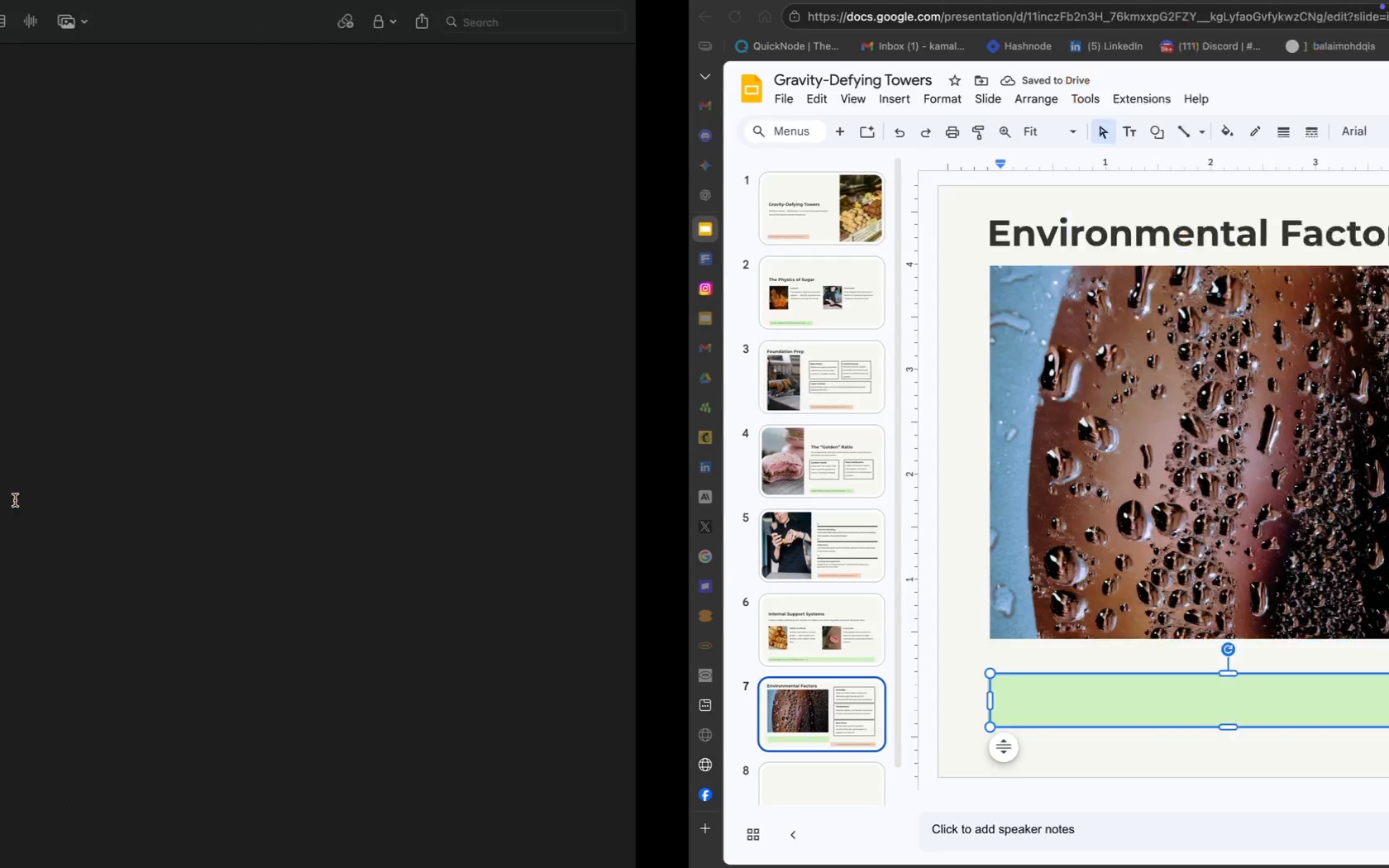 
key(Meta+C)
 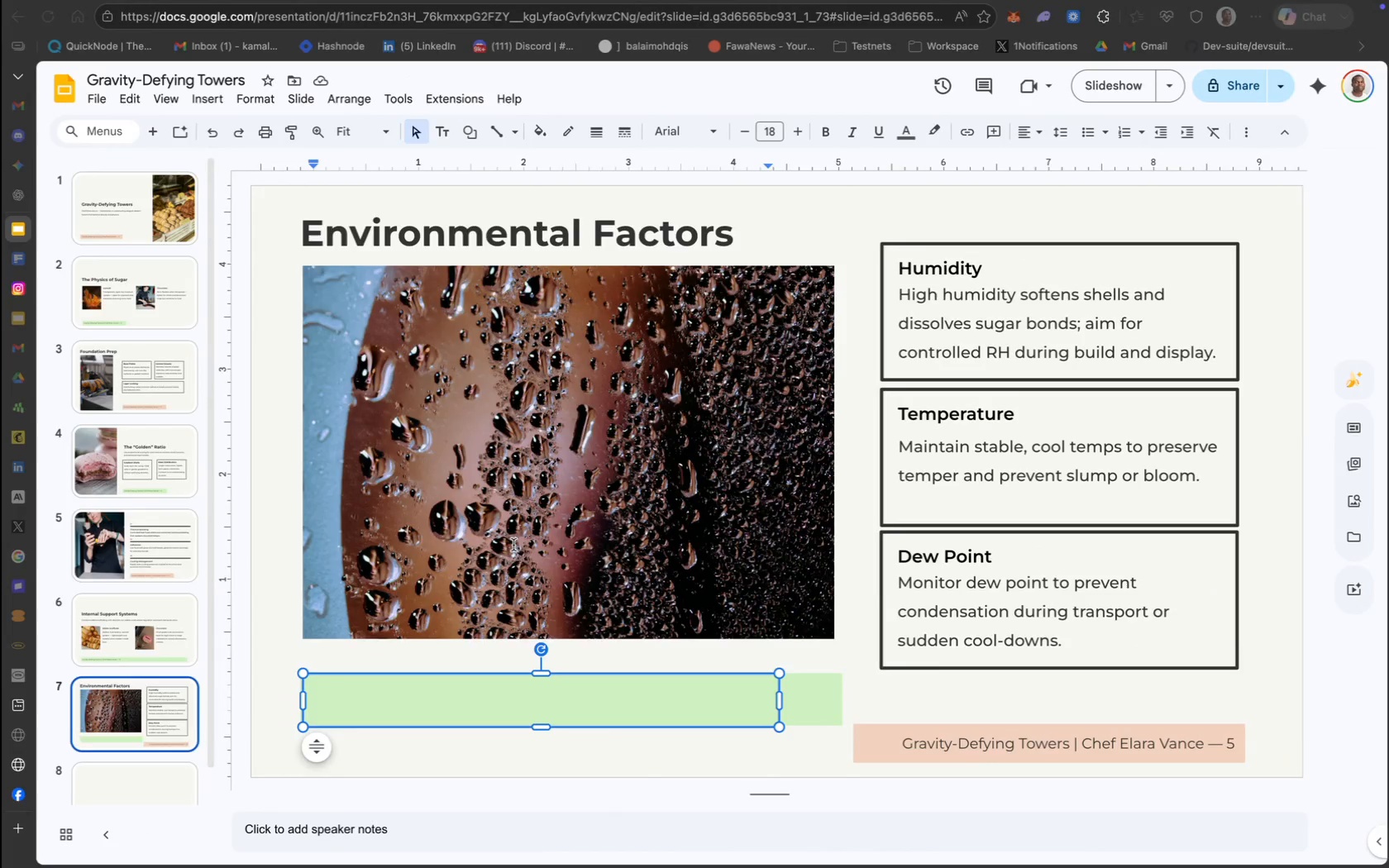 
key(Meta+V)
 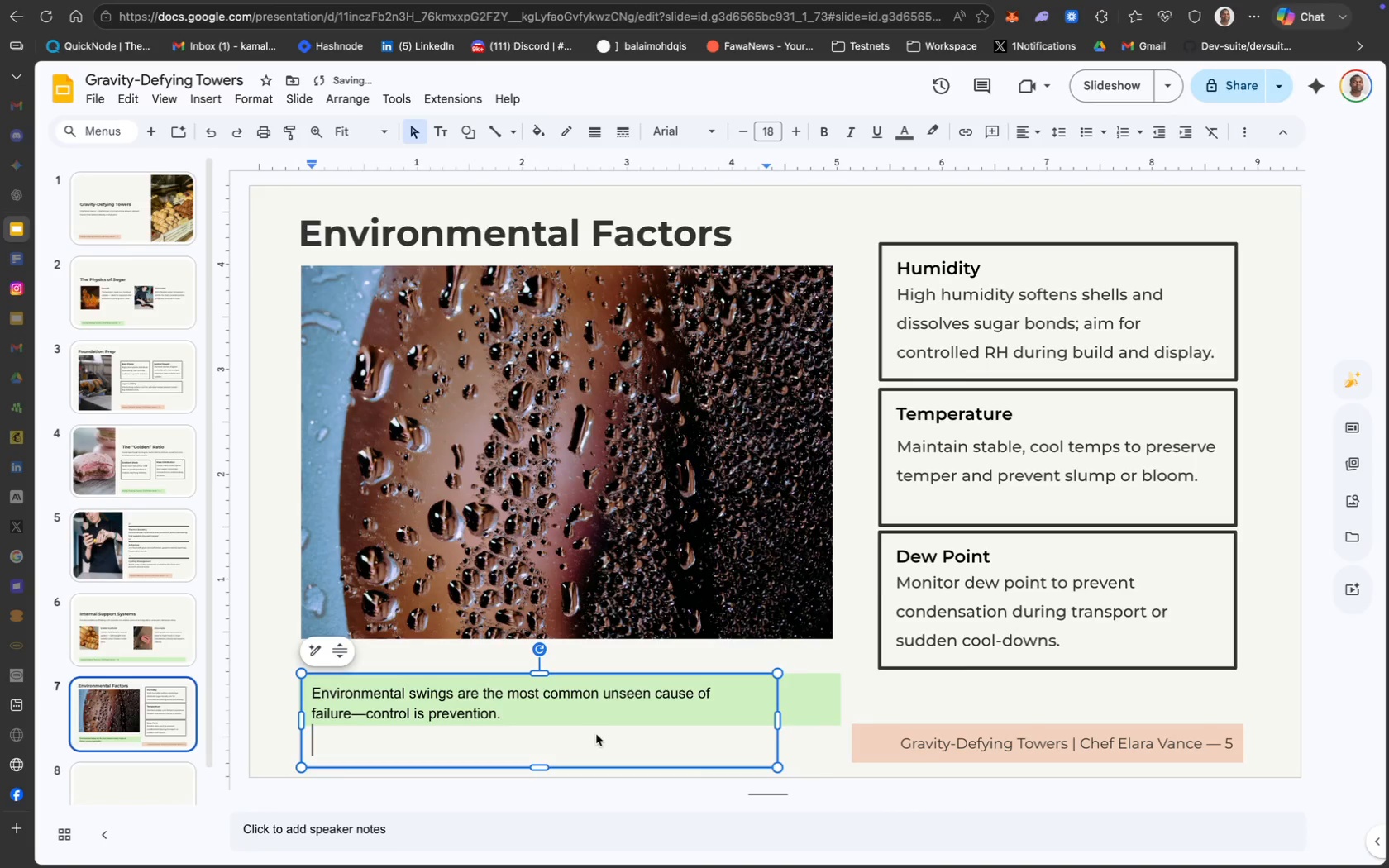 
key(Backspace)
 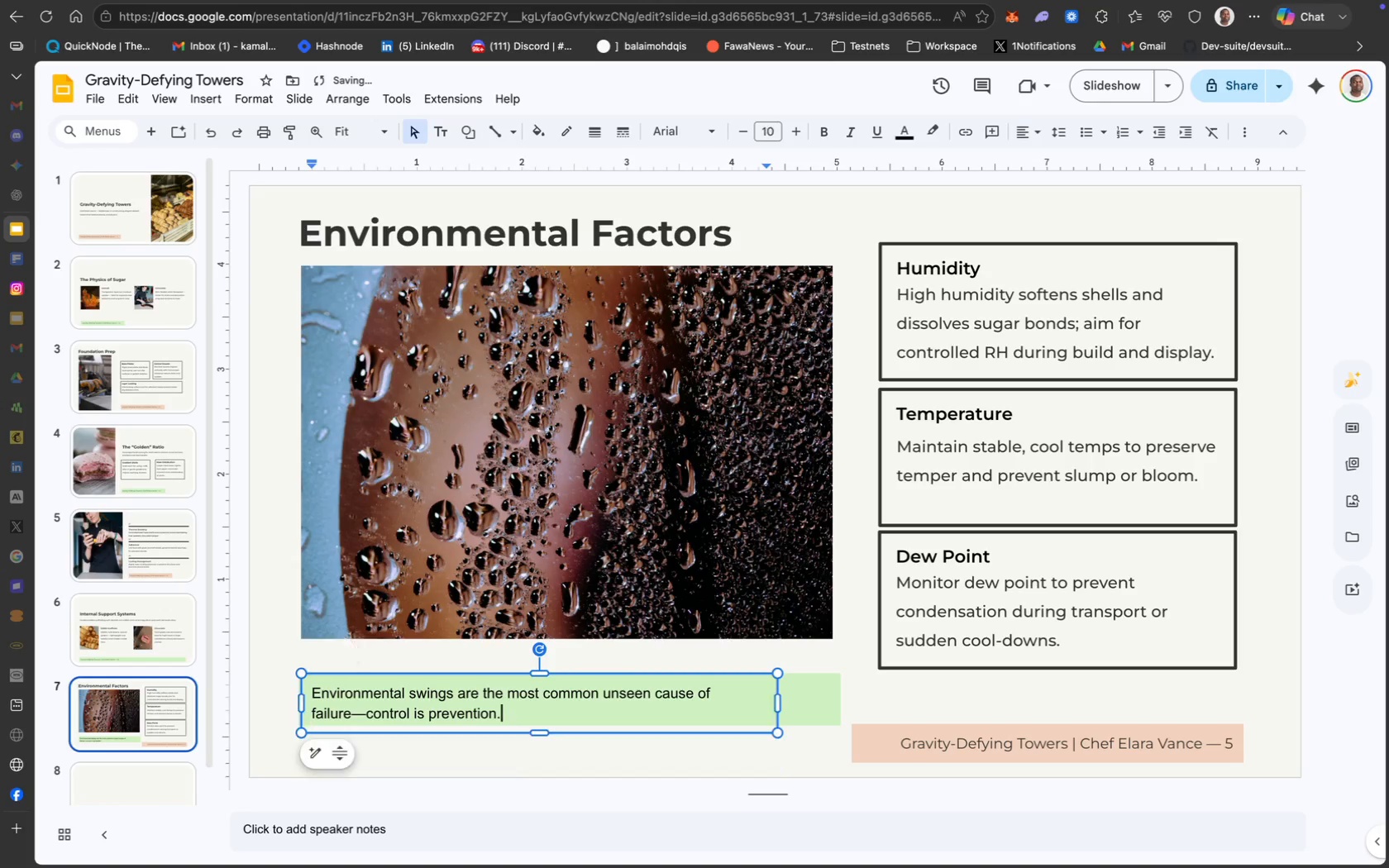 
key(Meta+A)
 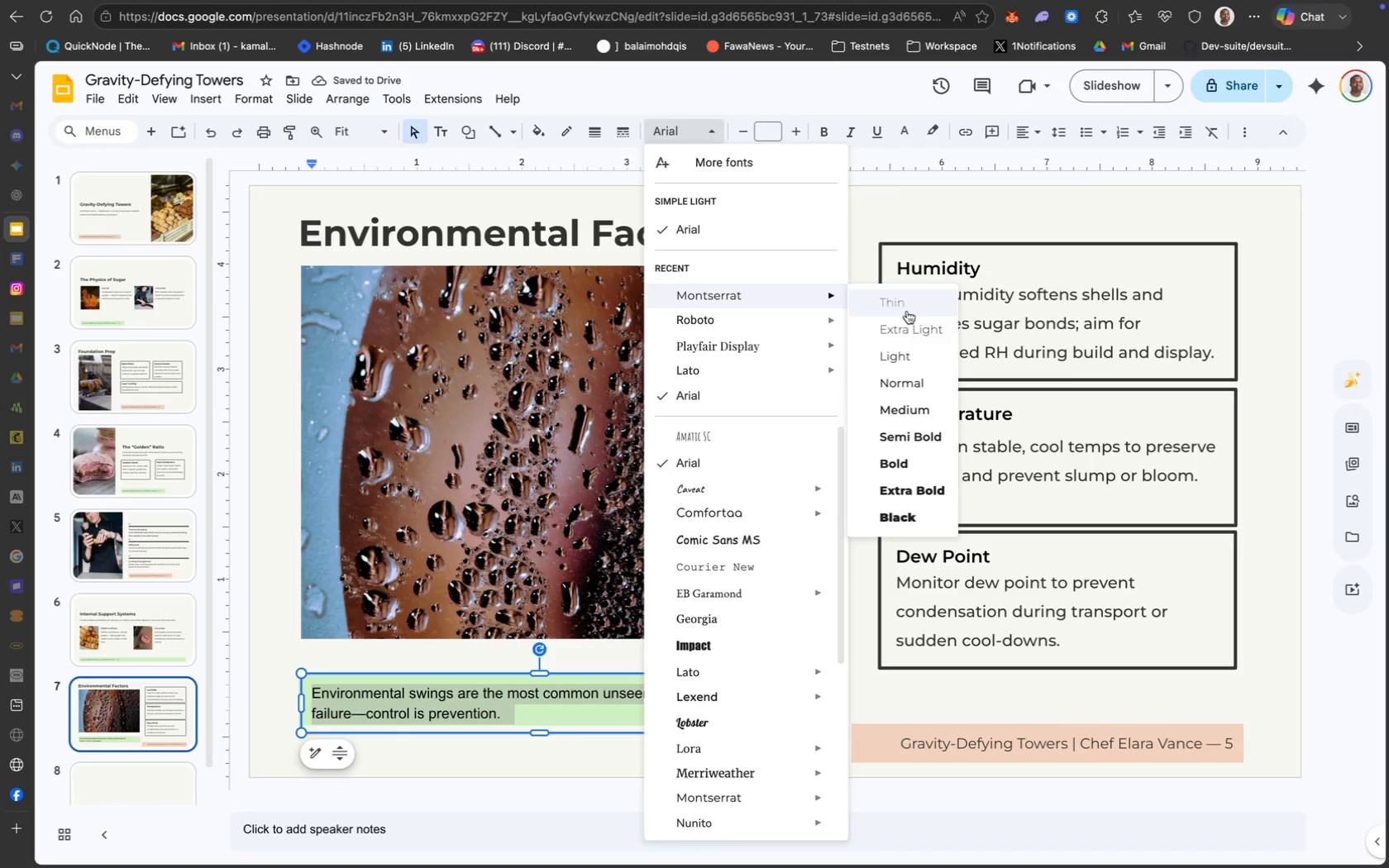 
wait(5.59)
 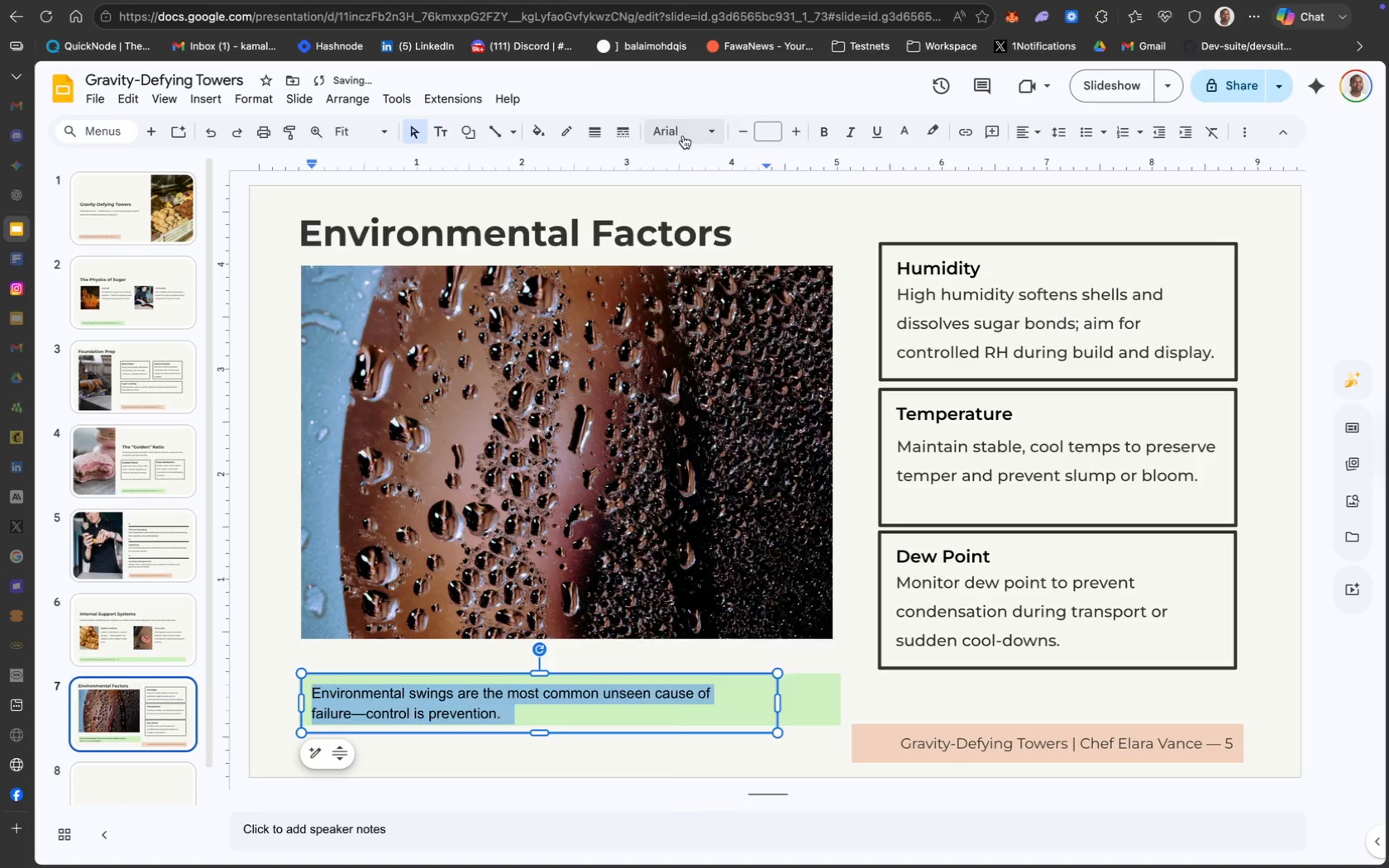 
left_click([901, 405])
 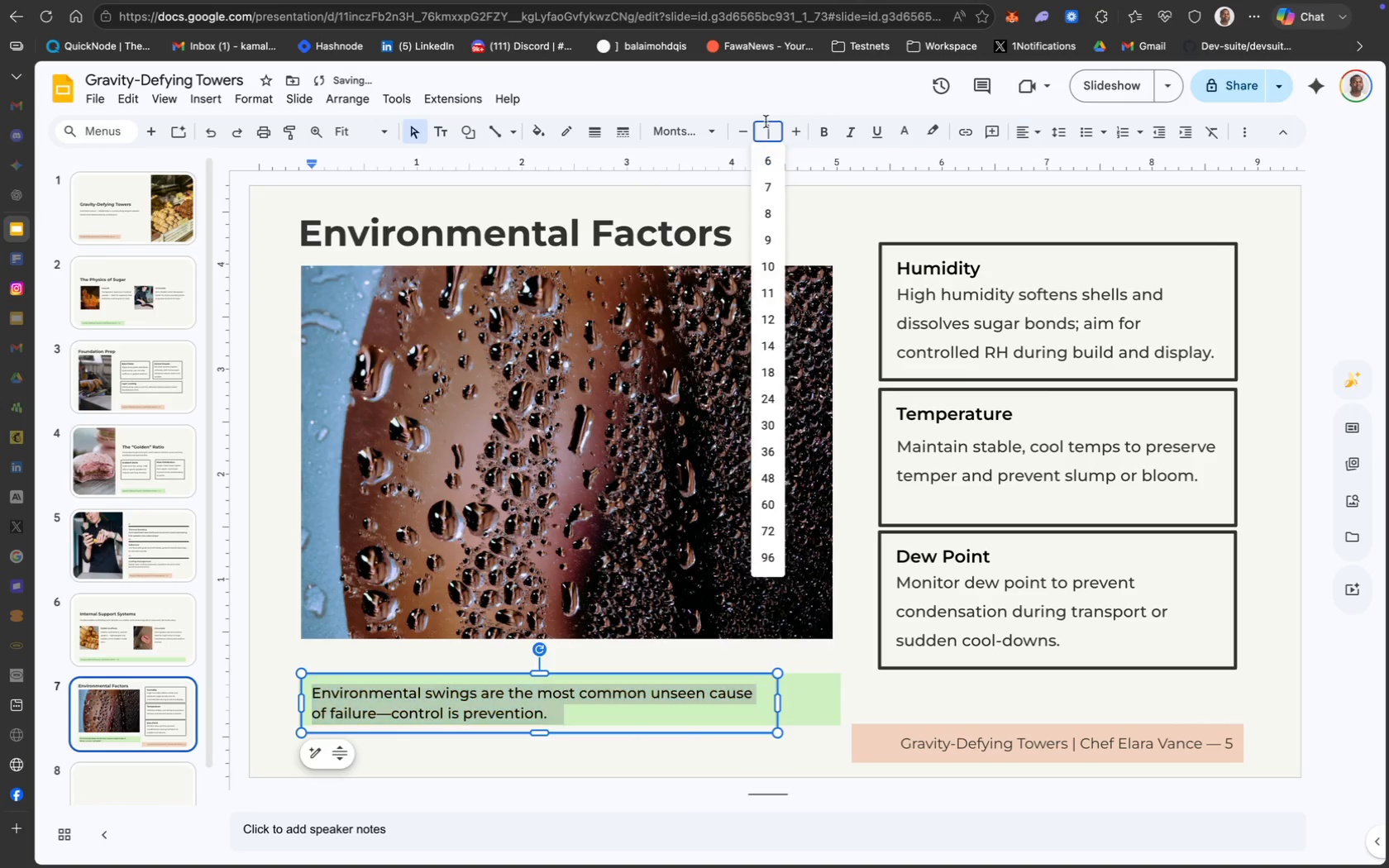 
type(11)
 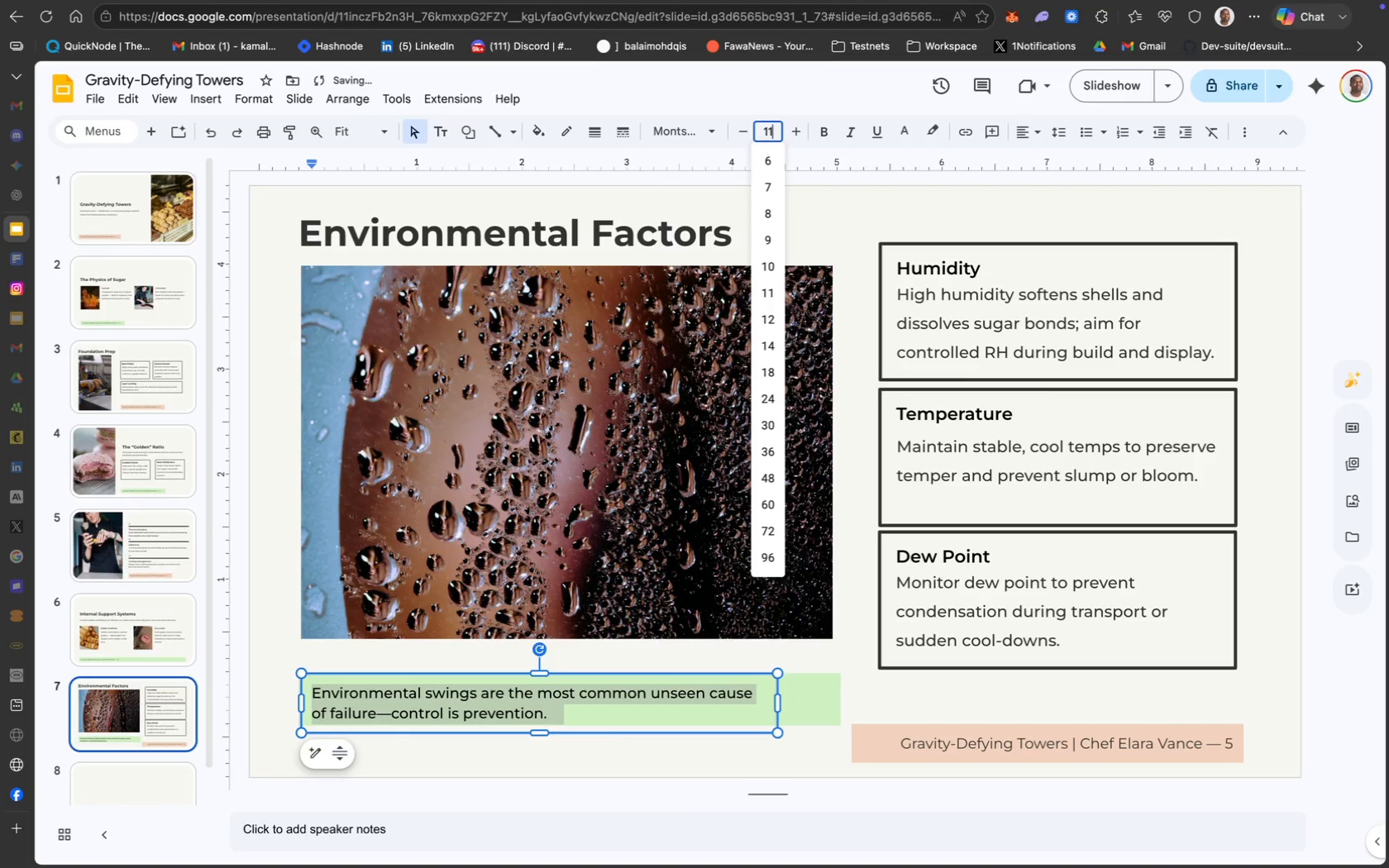 
key(Enter)
 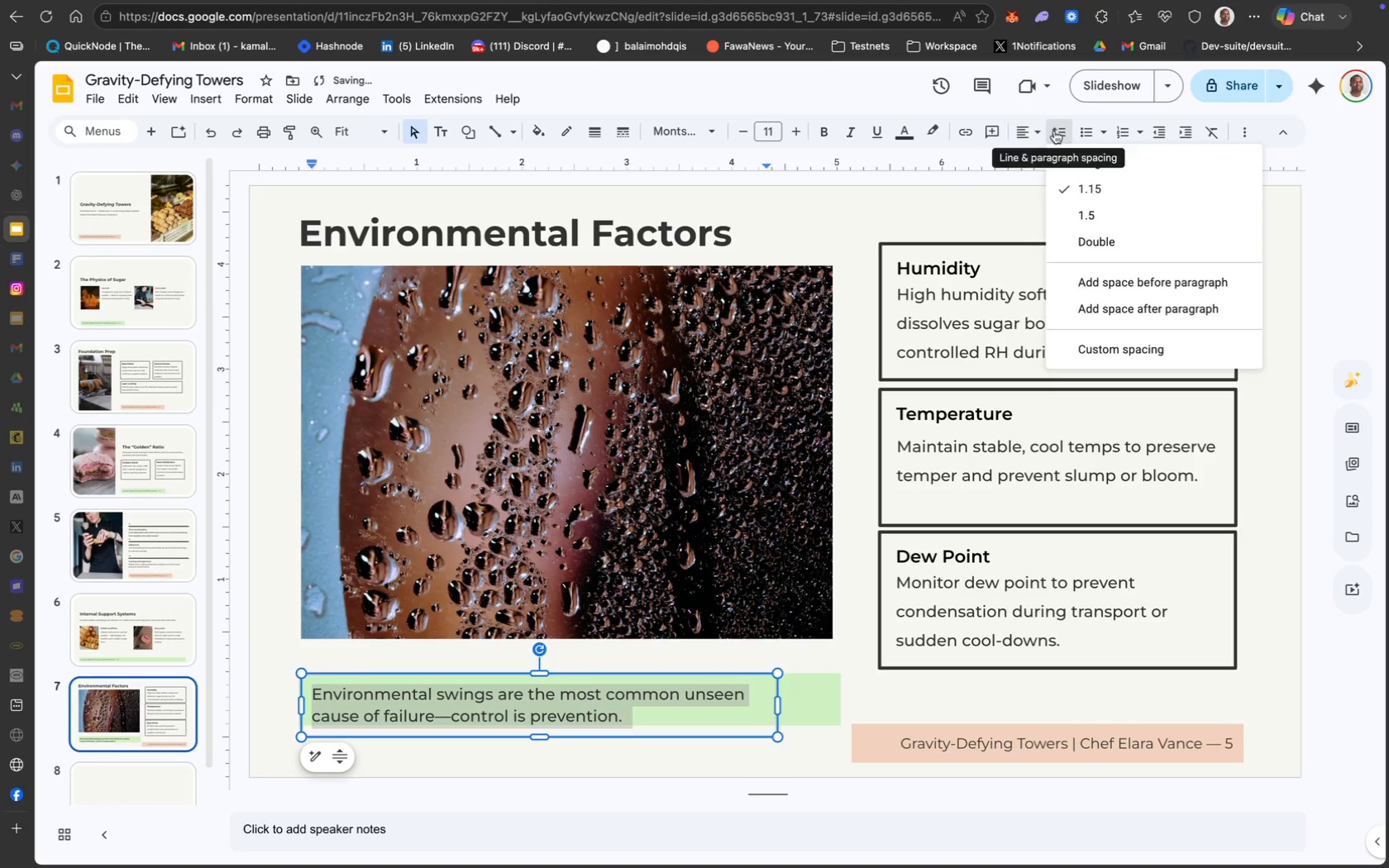 
left_click([1095, 213])
 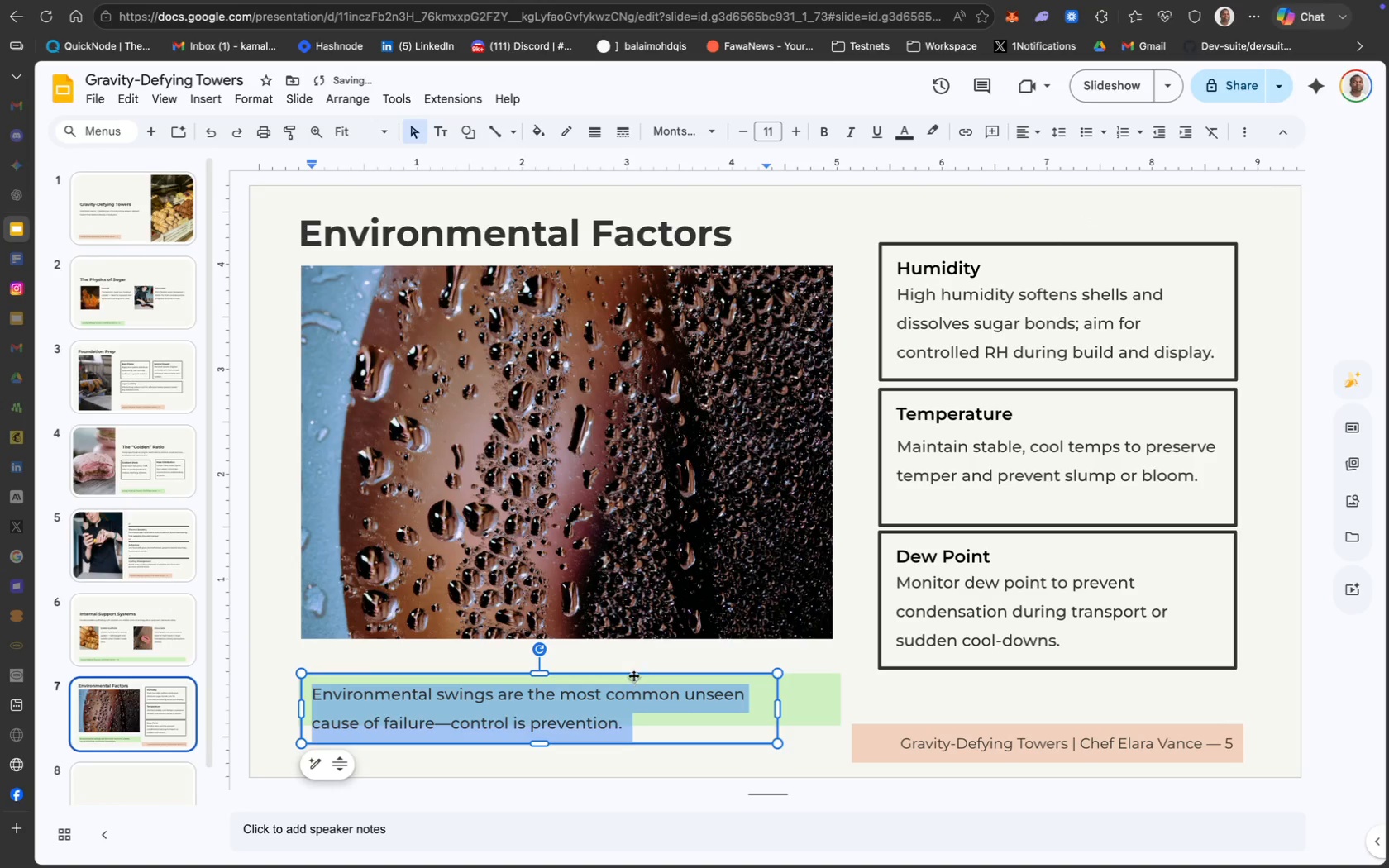 
left_click_drag(start_coordinate=[632, 678], to_coordinate=[632, 668])
 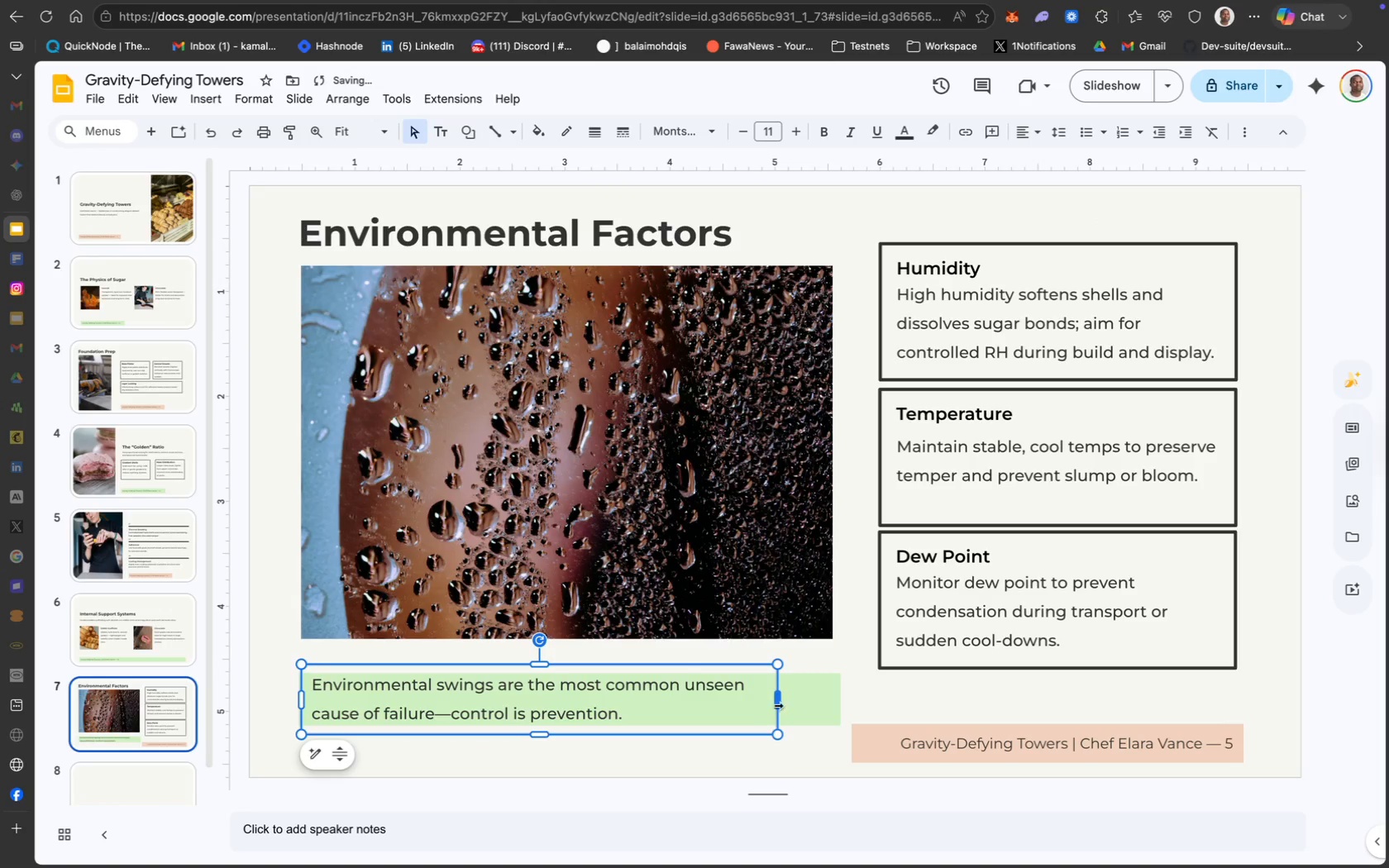 
left_click([800, 702])
 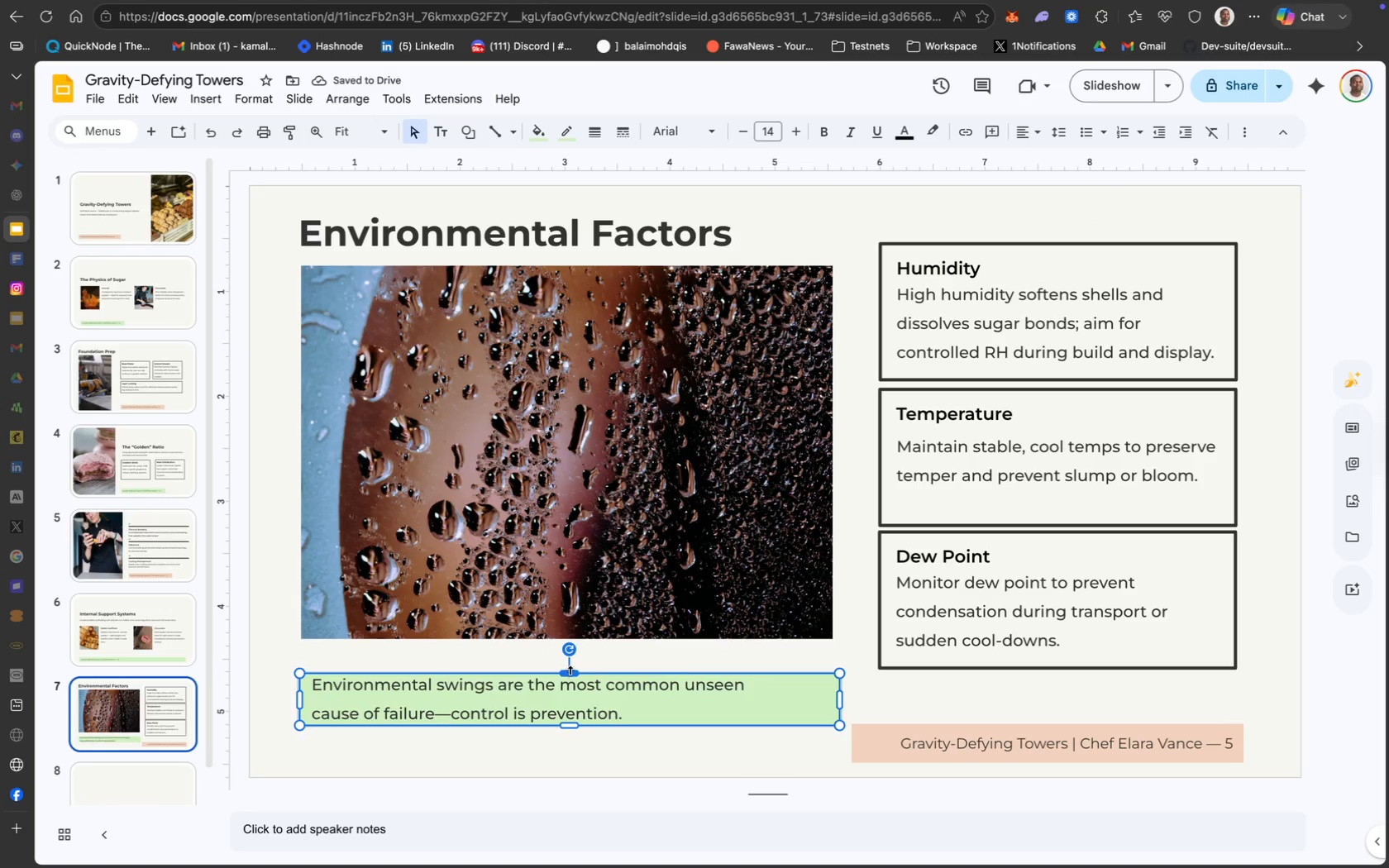 
left_click_drag(start_coordinate=[570, 671], to_coordinate=[570, 663])
 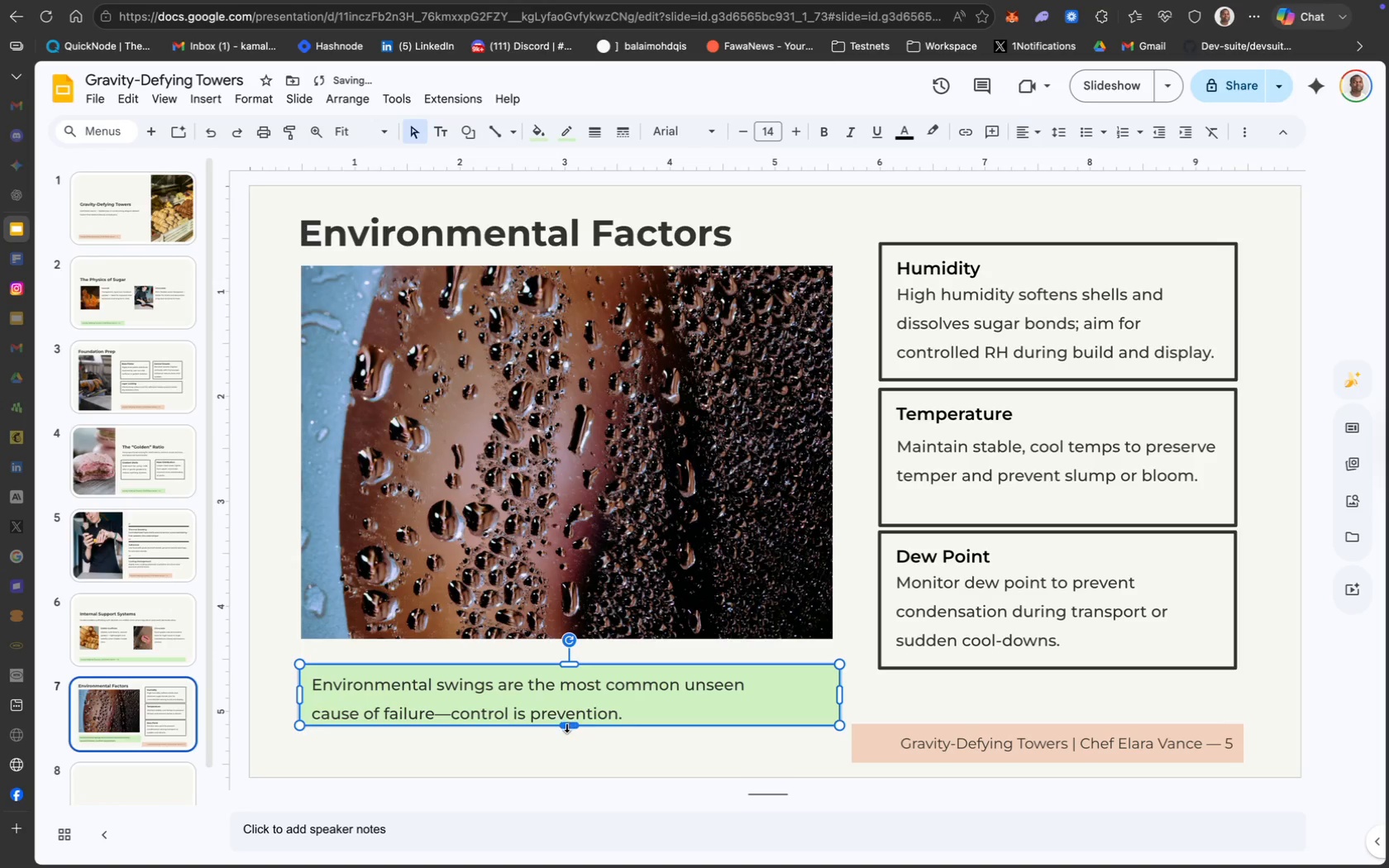 
left_click_drag(start_coordinate=[567, 727], to_coordinate=[567, 735])
 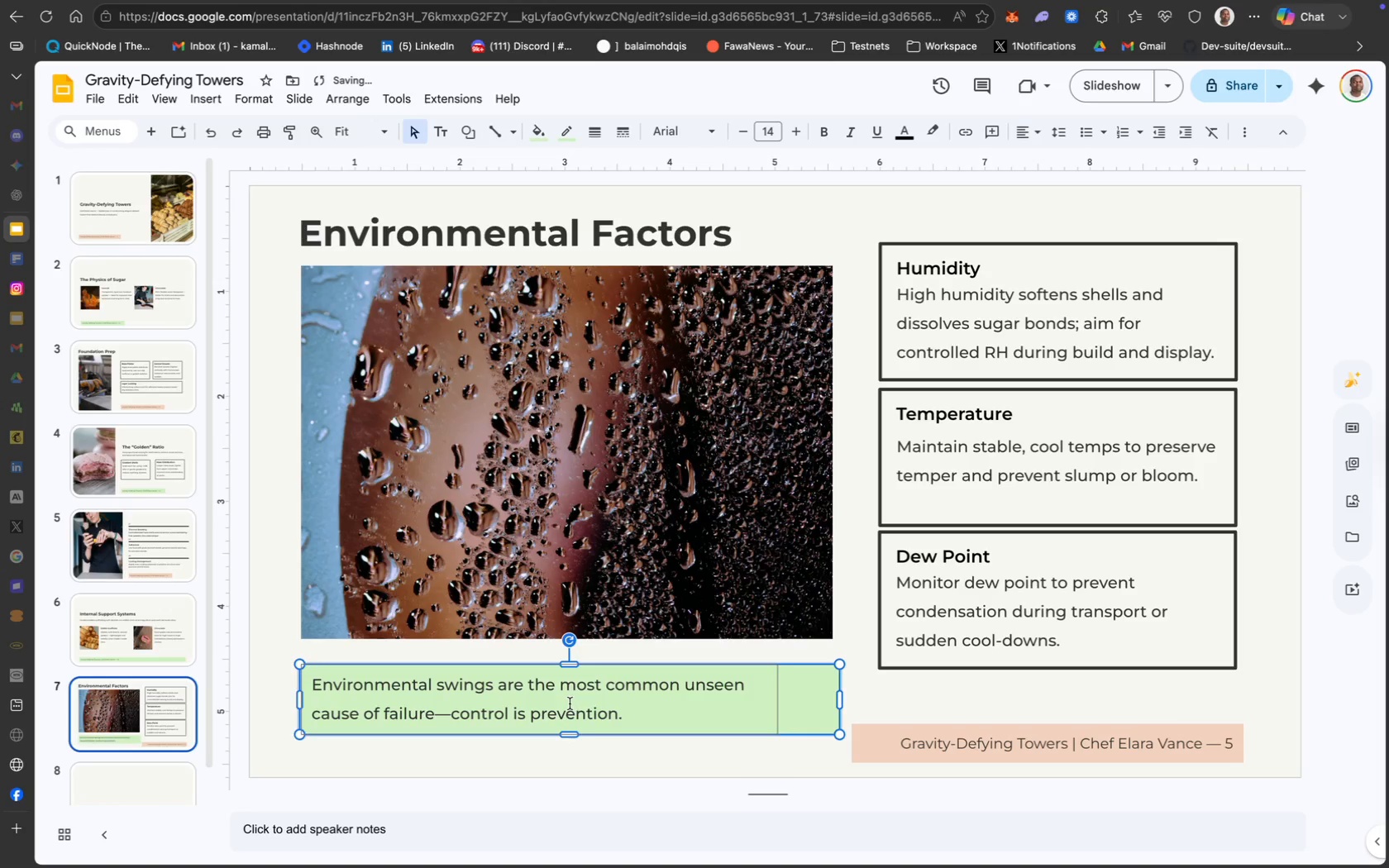 
left_click([610, 705])
 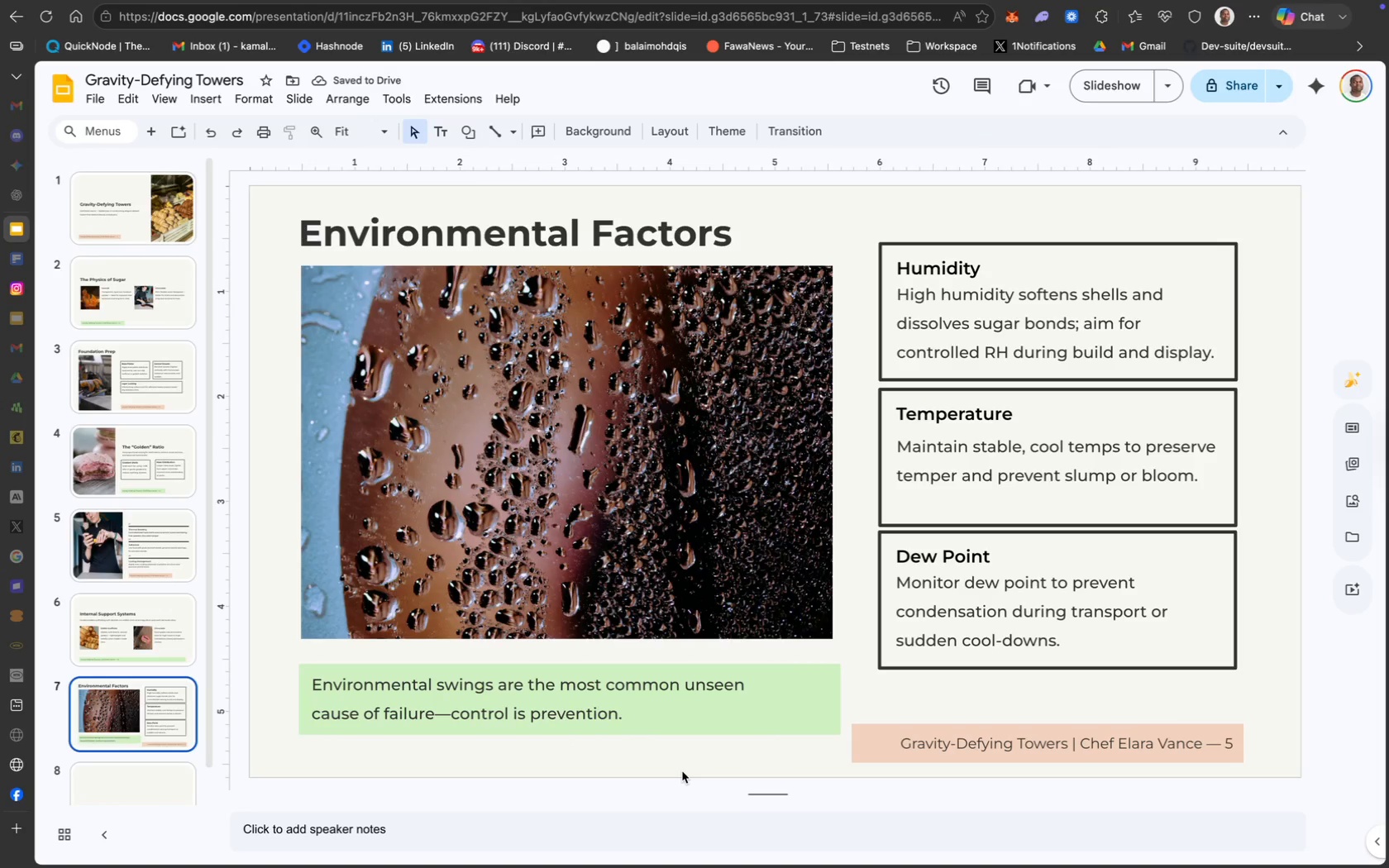 
left_click([952, 742])
 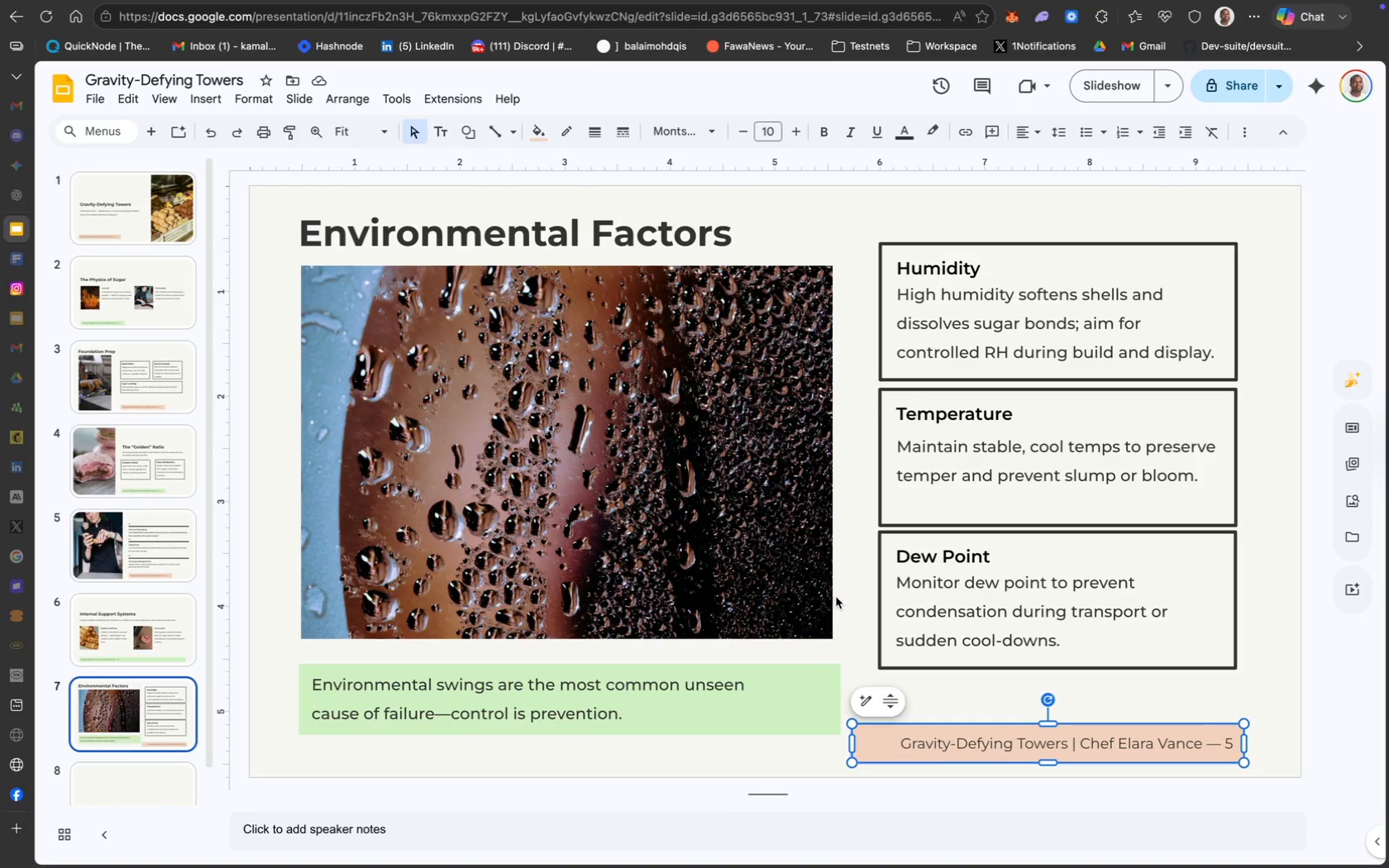 
wait(5.45)
 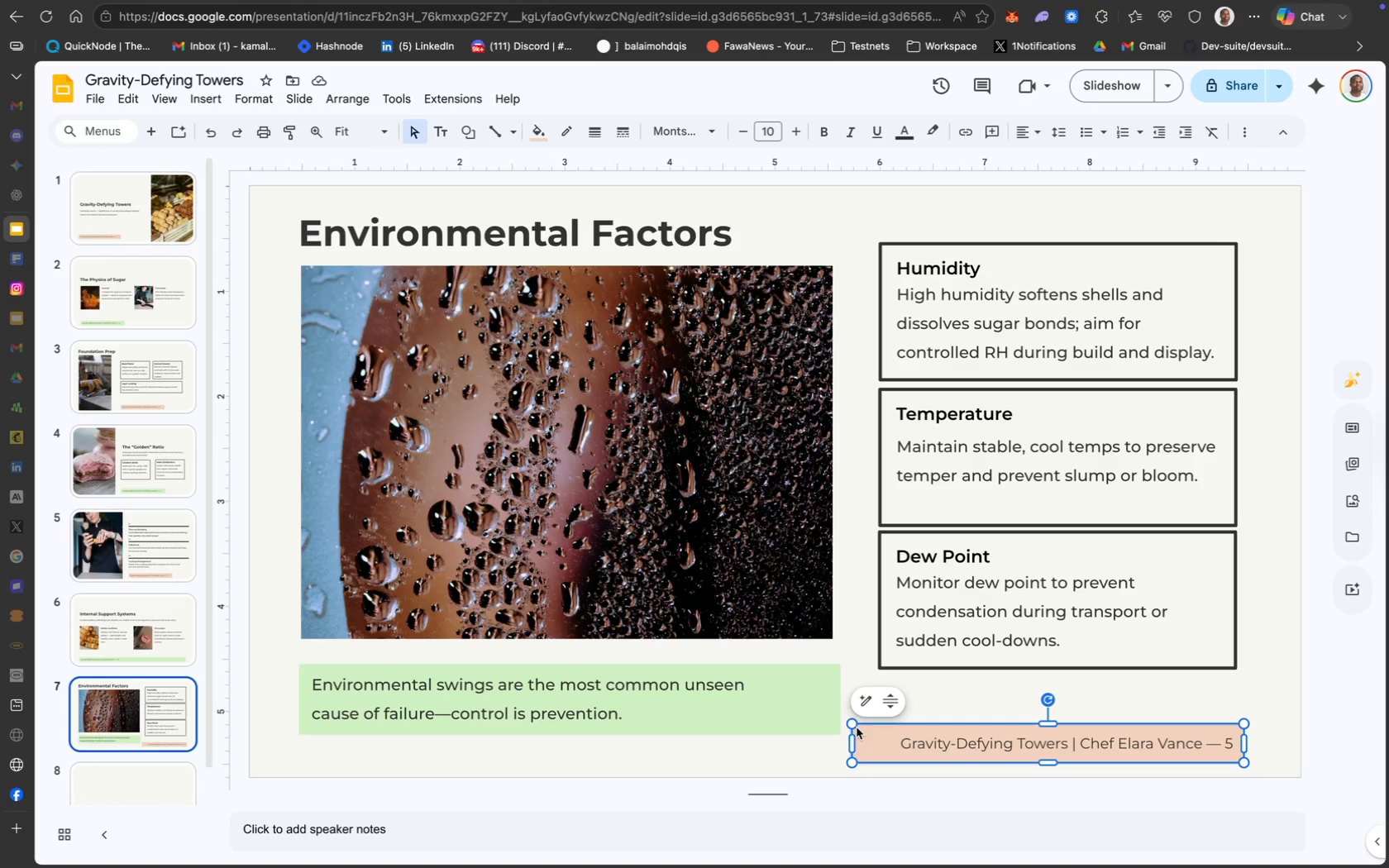 
left_click([824, 689])
 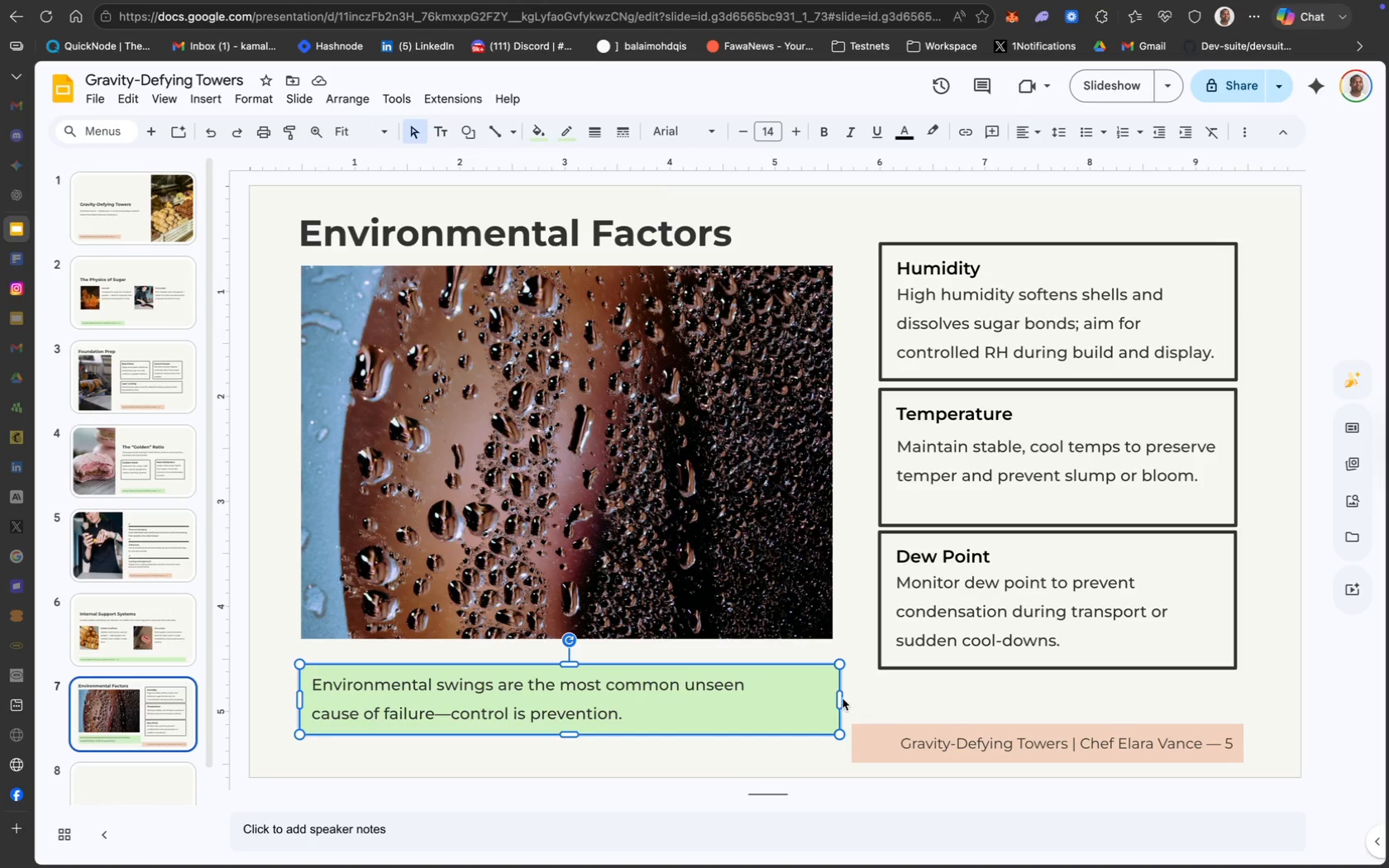 
left_click_drag(start_coordinate=[841, 698], to_coordinate=[831, 697])
 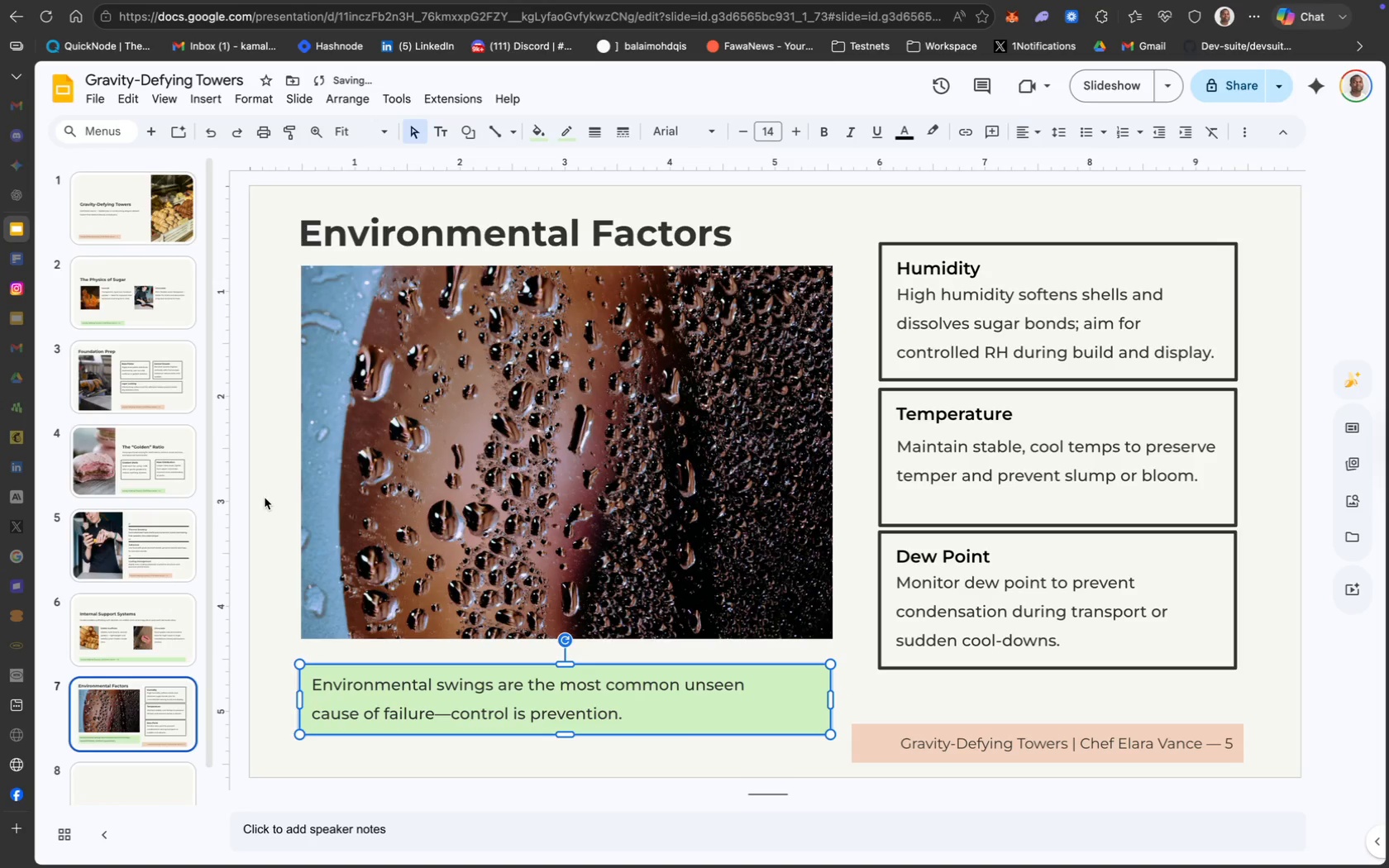 
scroll: coordinate [149, 478], scroll_direction: down, amount: 16.0
 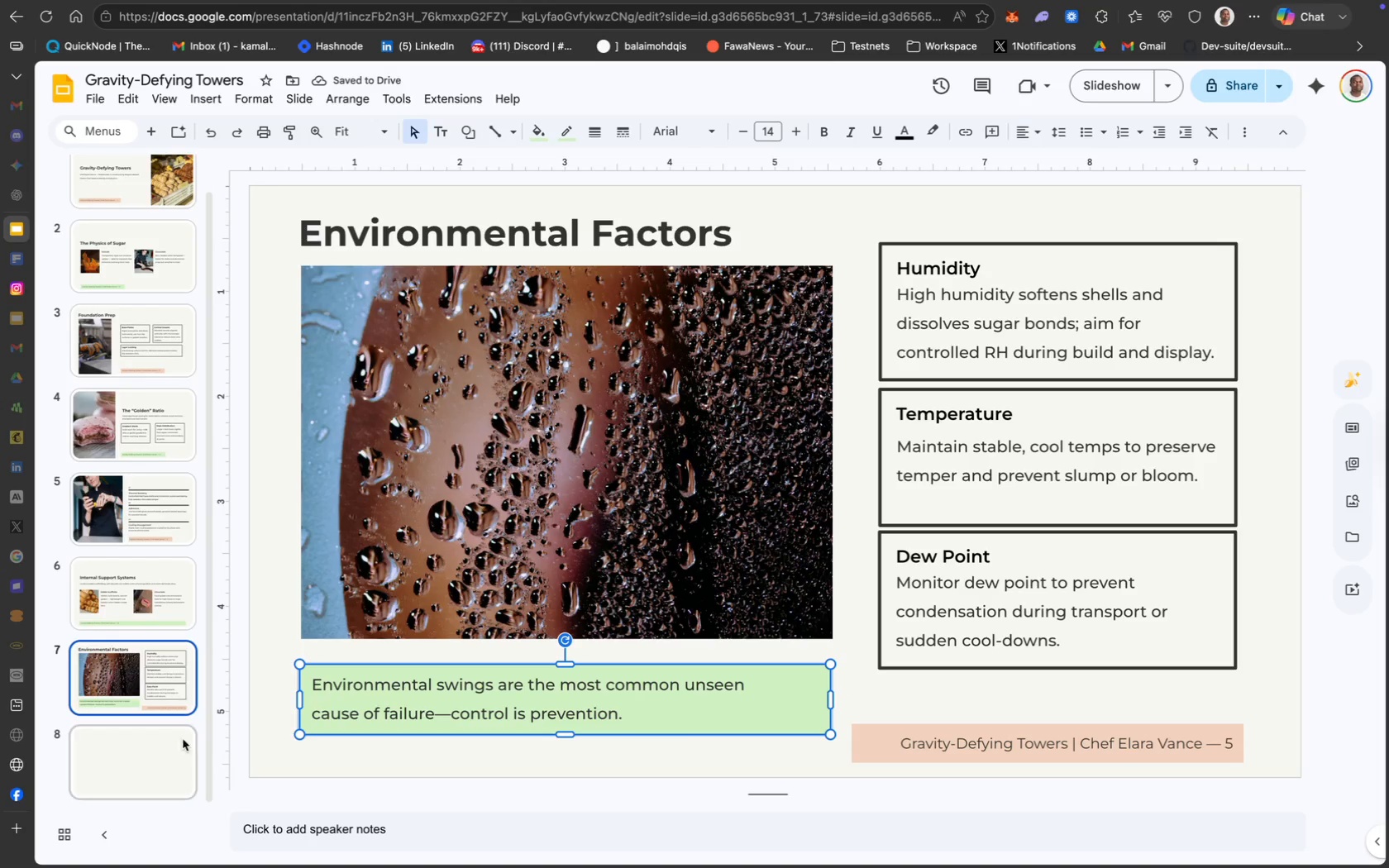 
left_click([186, 747])
 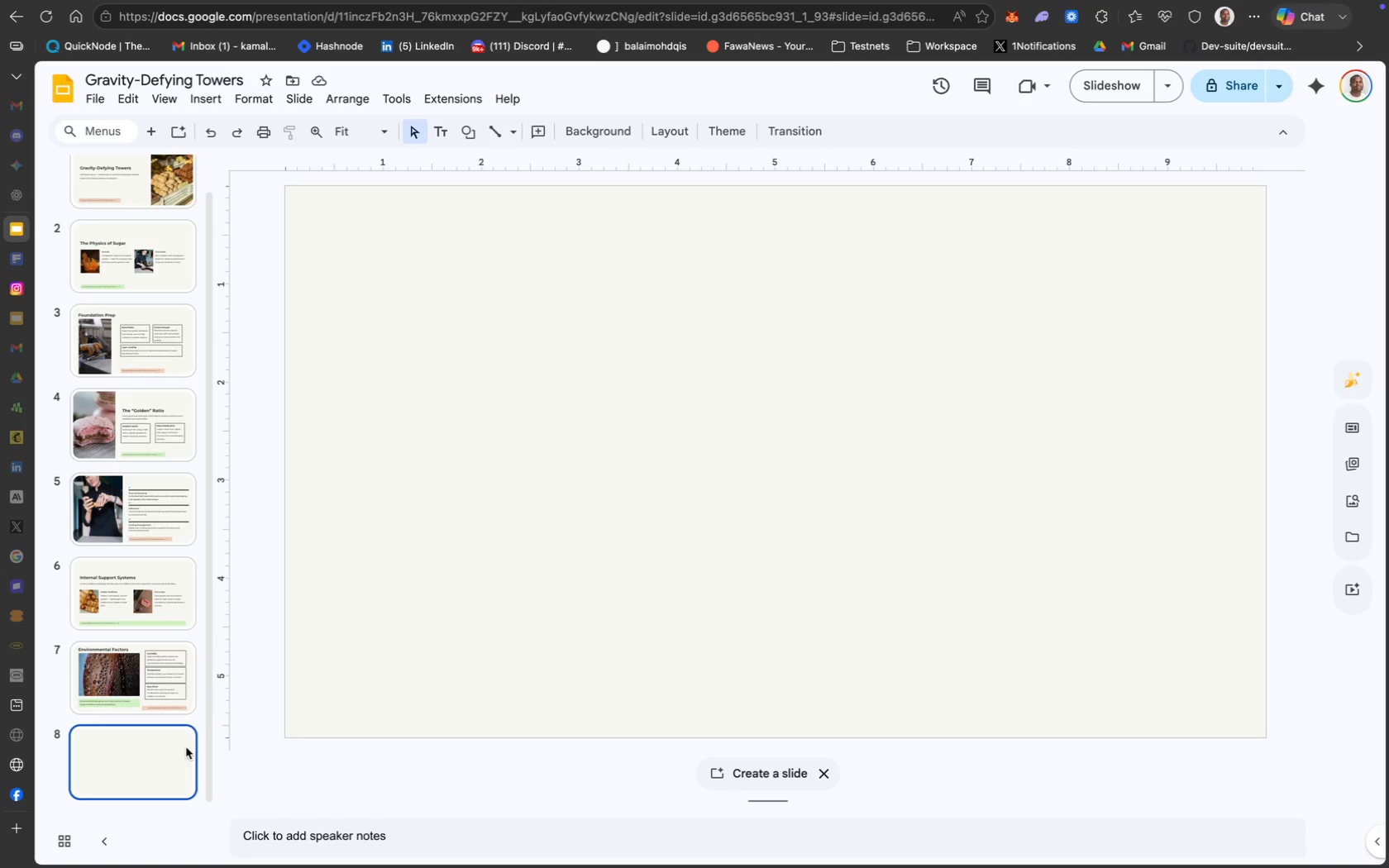 
wait(72.11)
 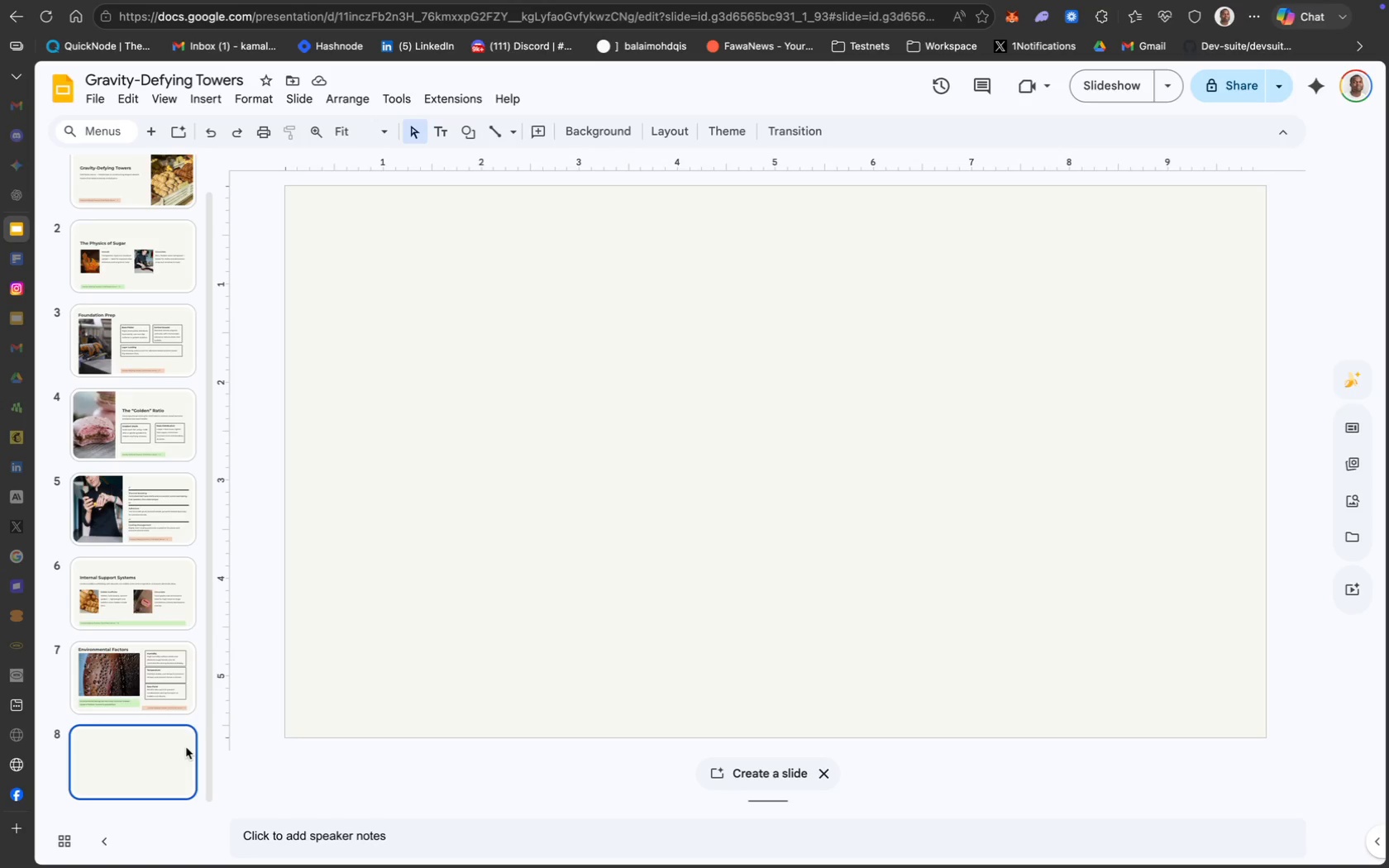 
key(Shift+ShiftRight)
 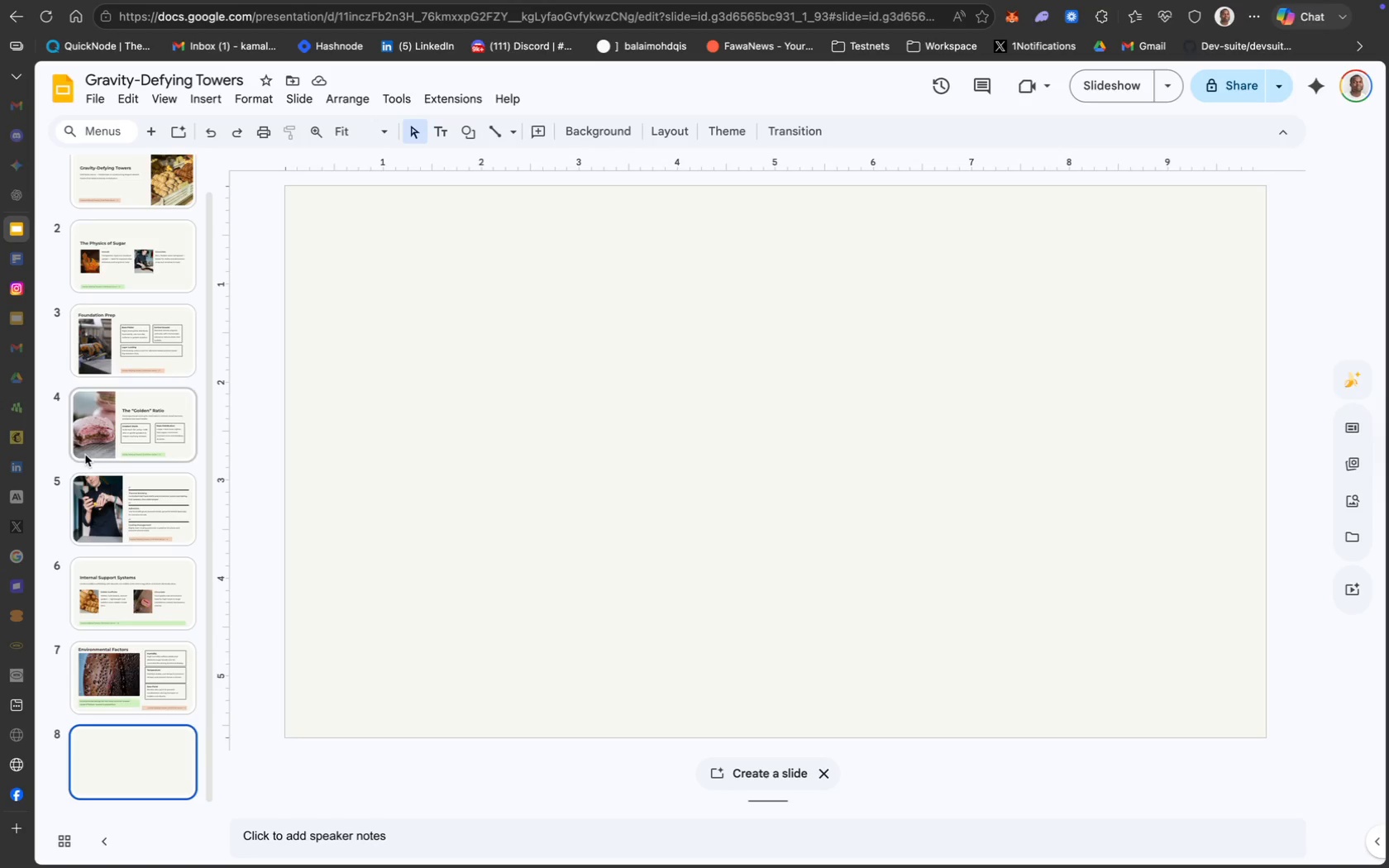 
left_click([509, 522])
 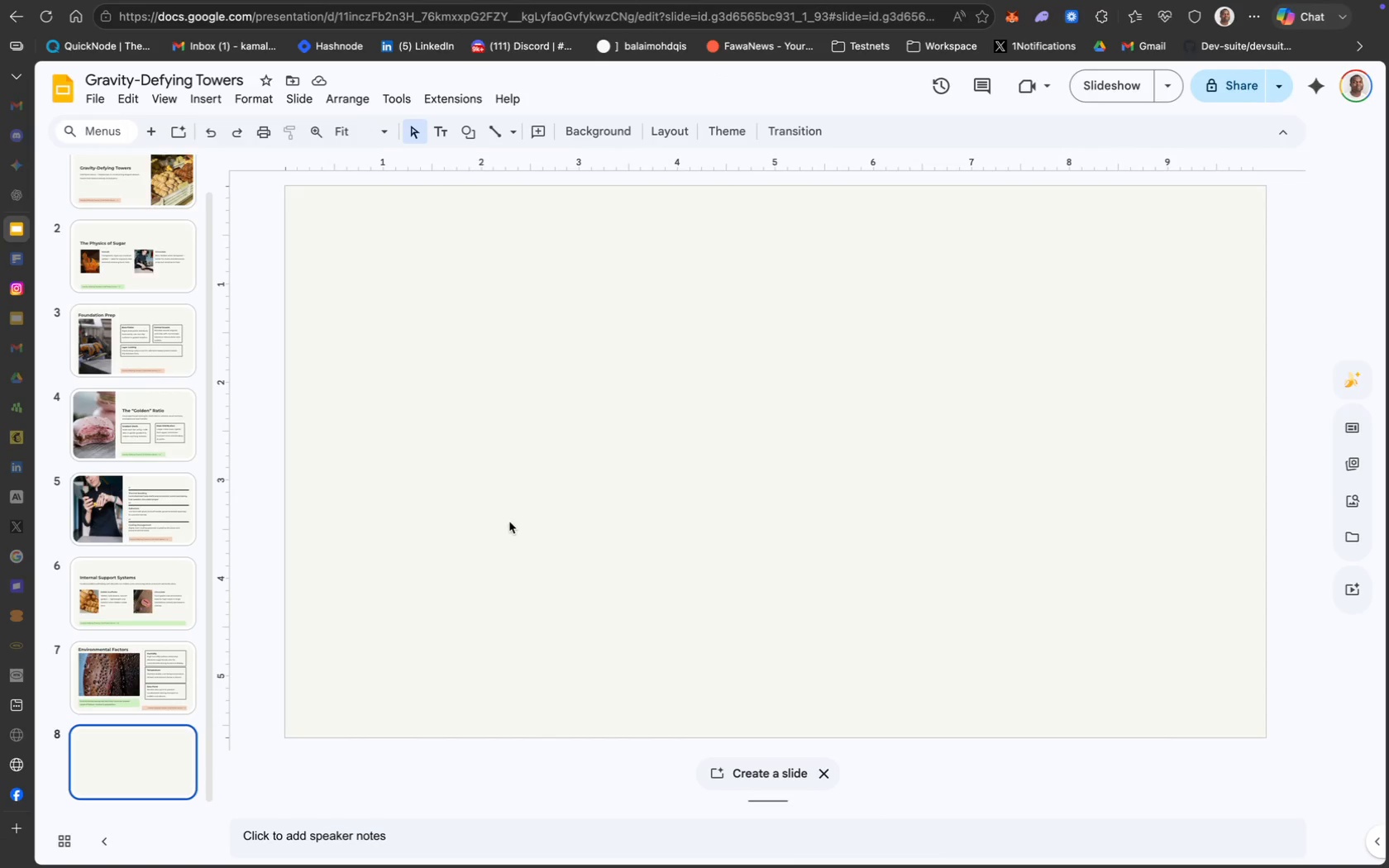 
wait(10.92)
 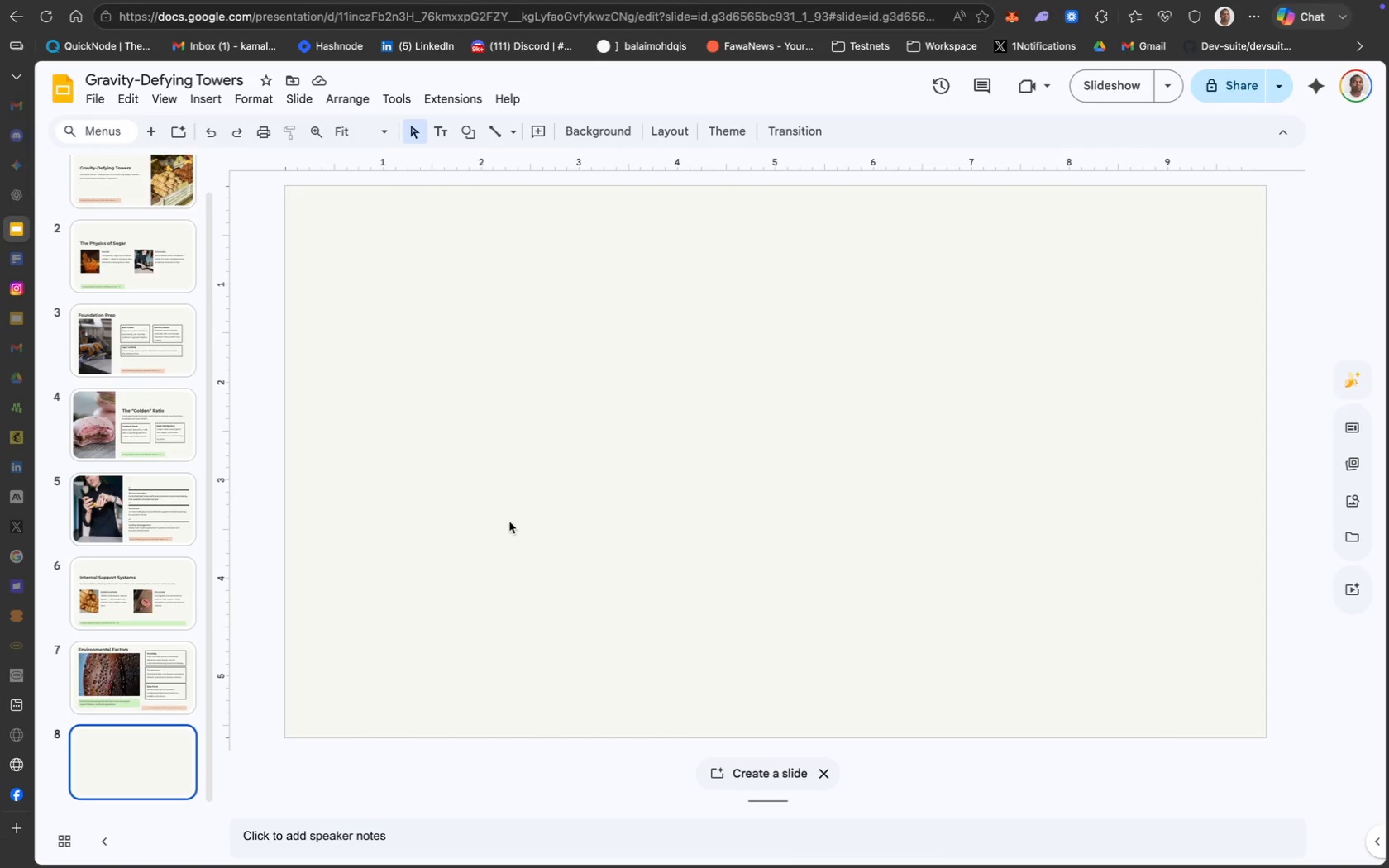 
left_click([576, 441])
 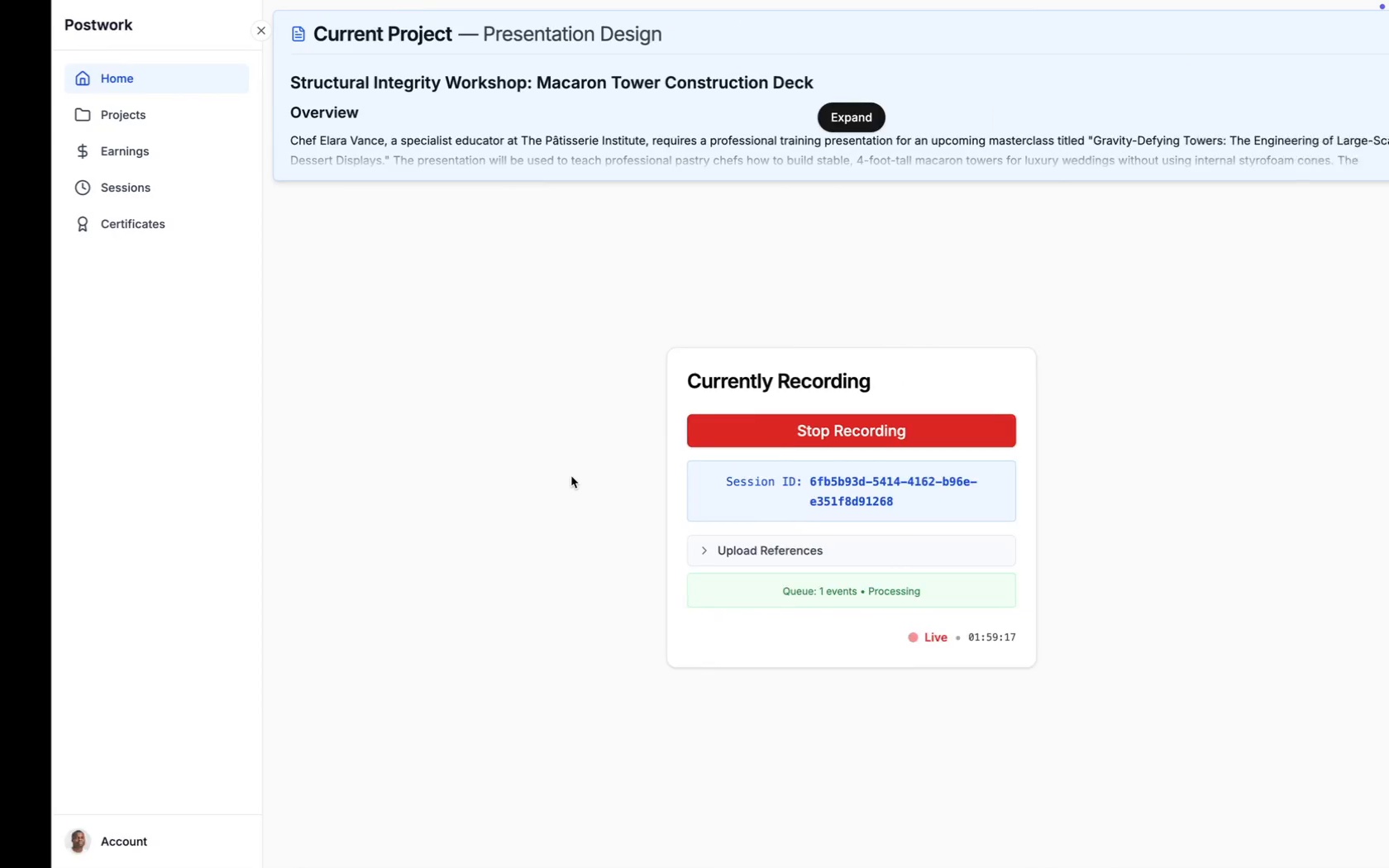 
wait(28.87)
 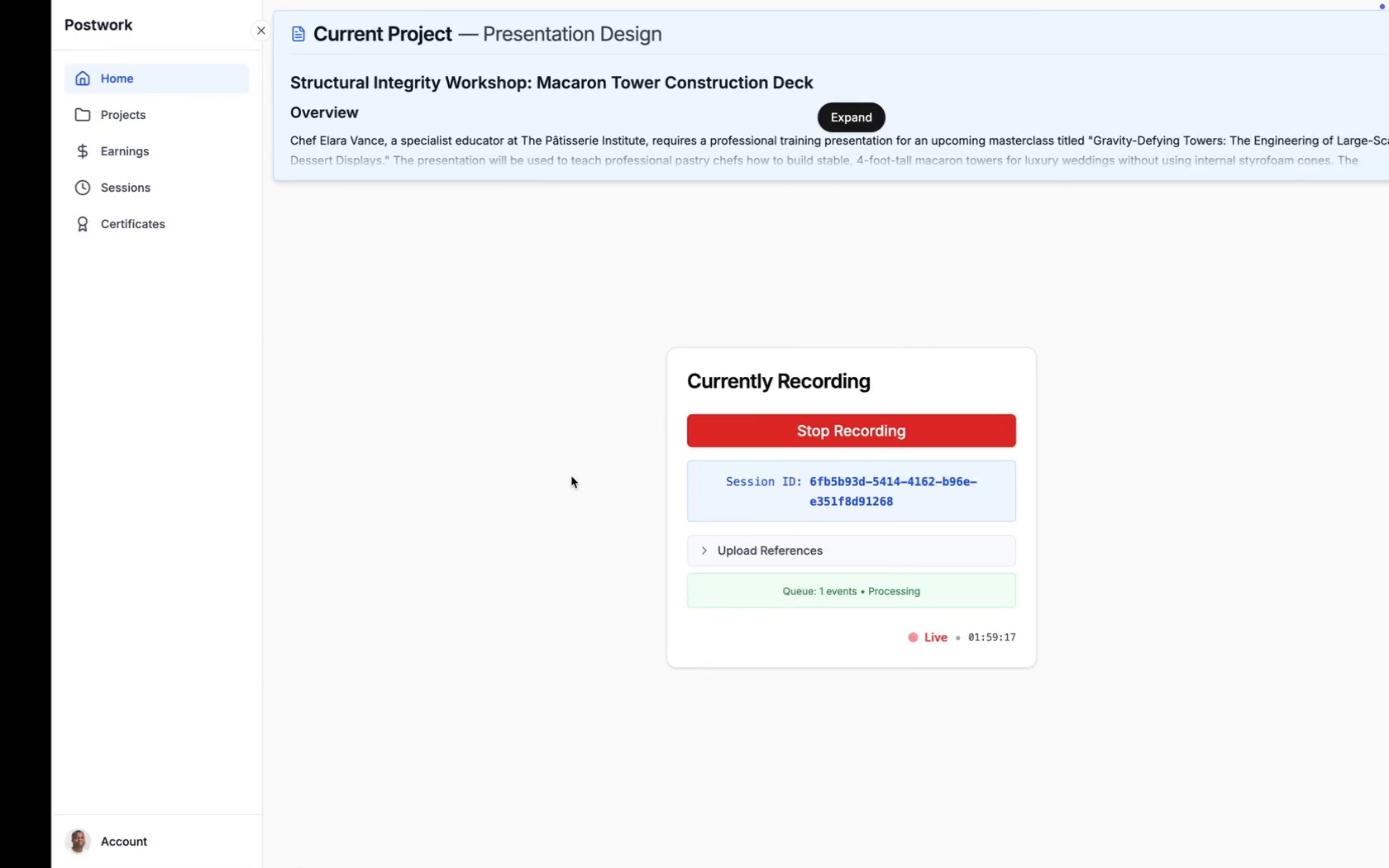 
right_click([669, 551])
 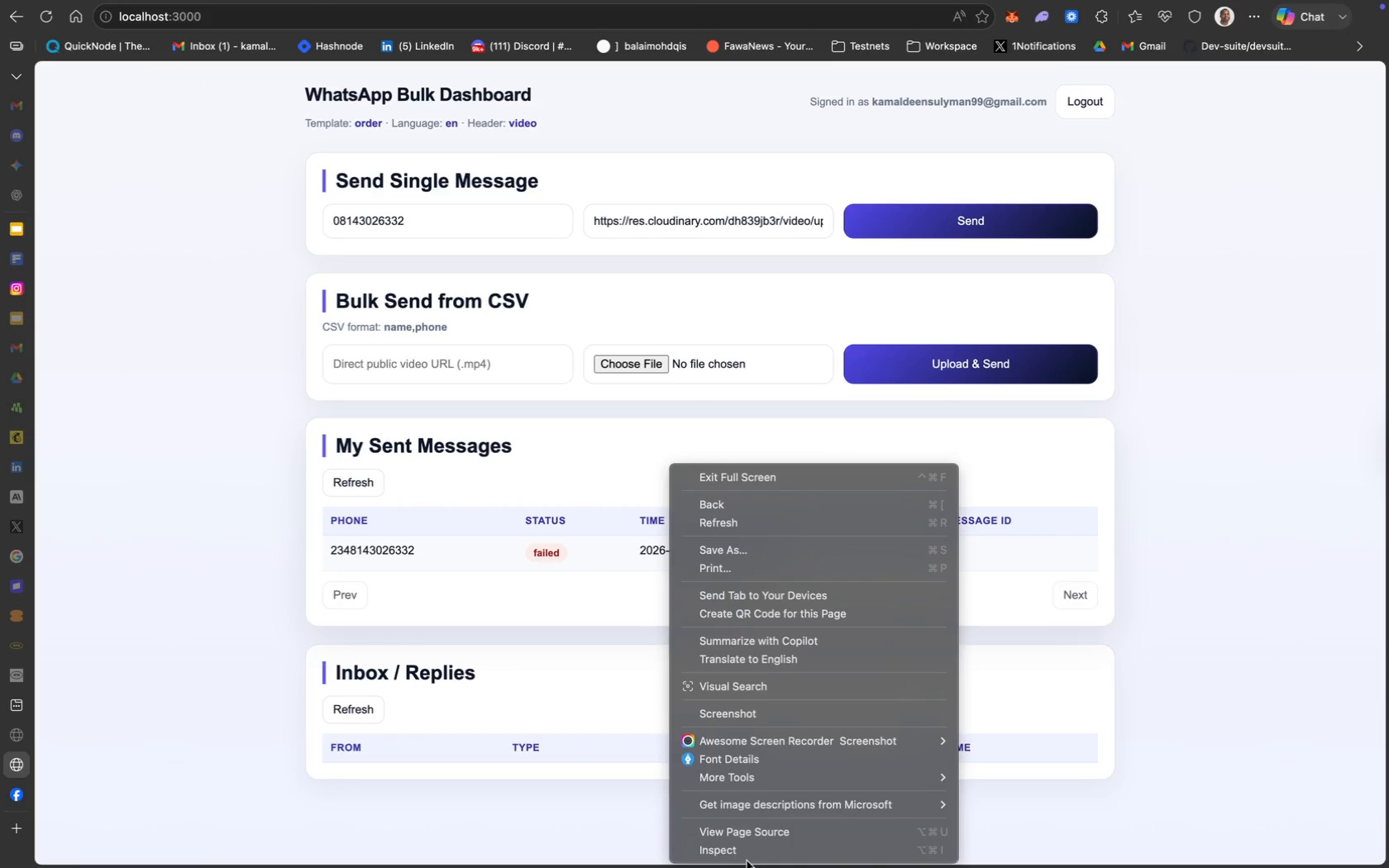 
left_click([747, 852])
 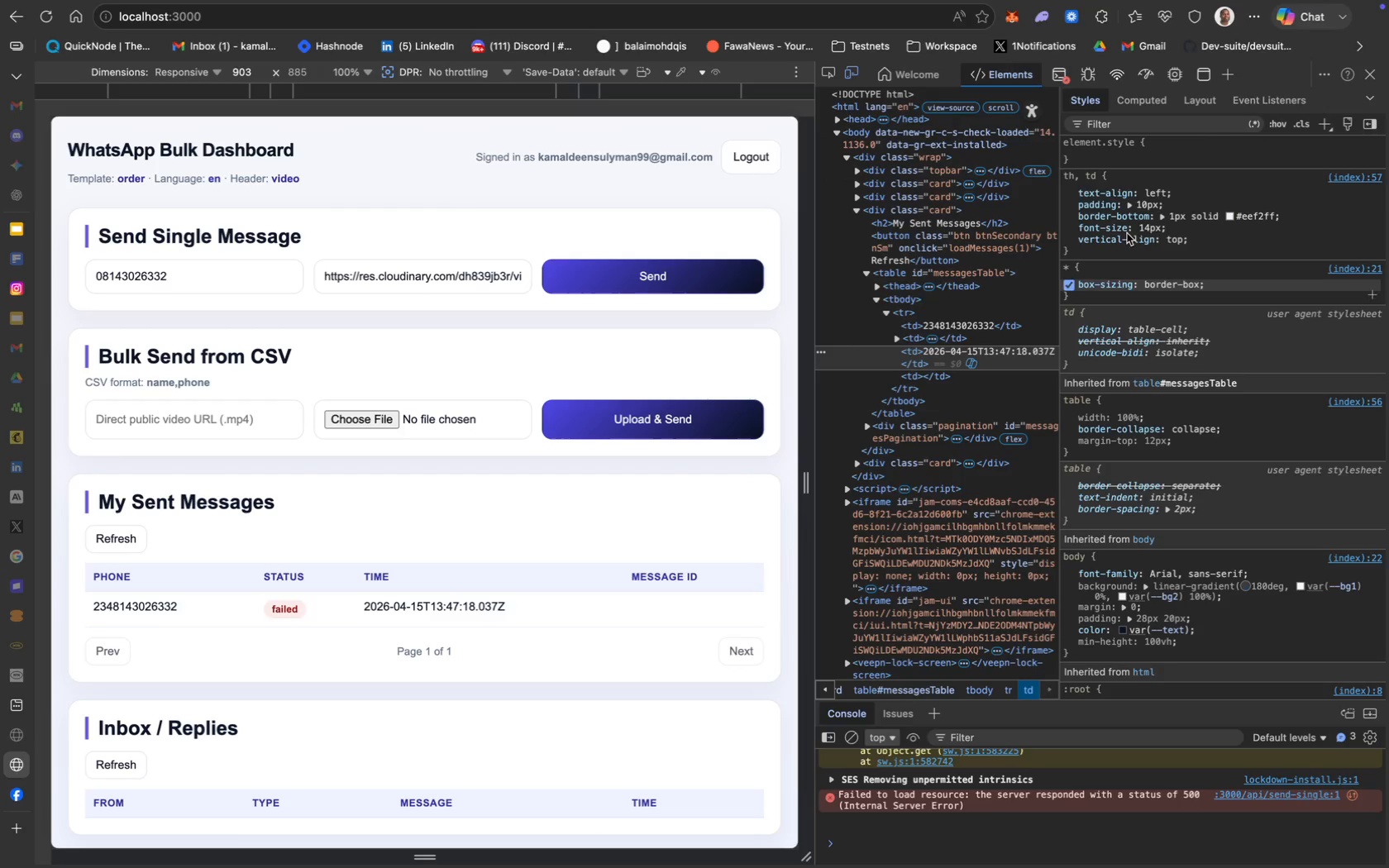 
wait(6.72)
 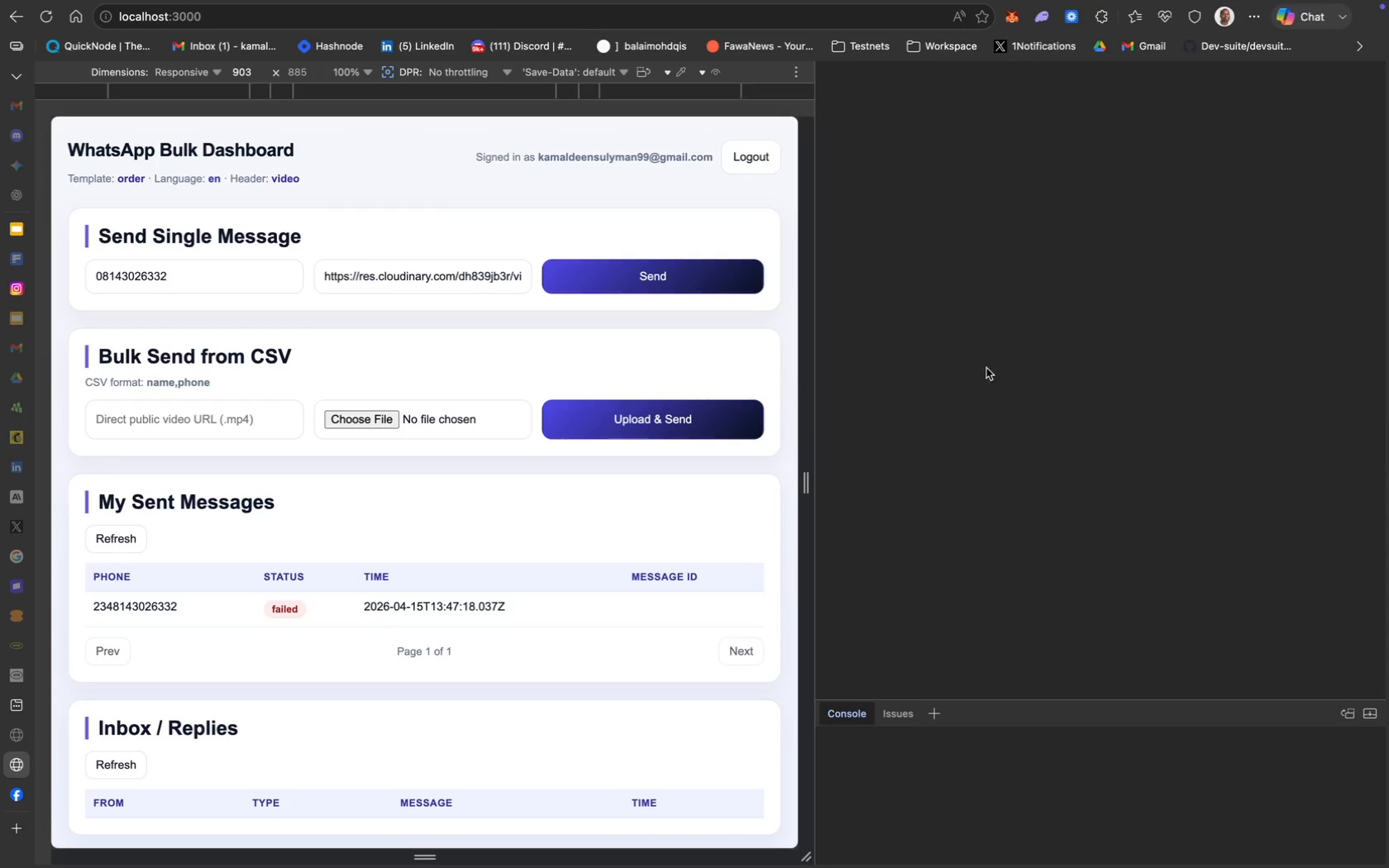 
left_click([1069, 80])
 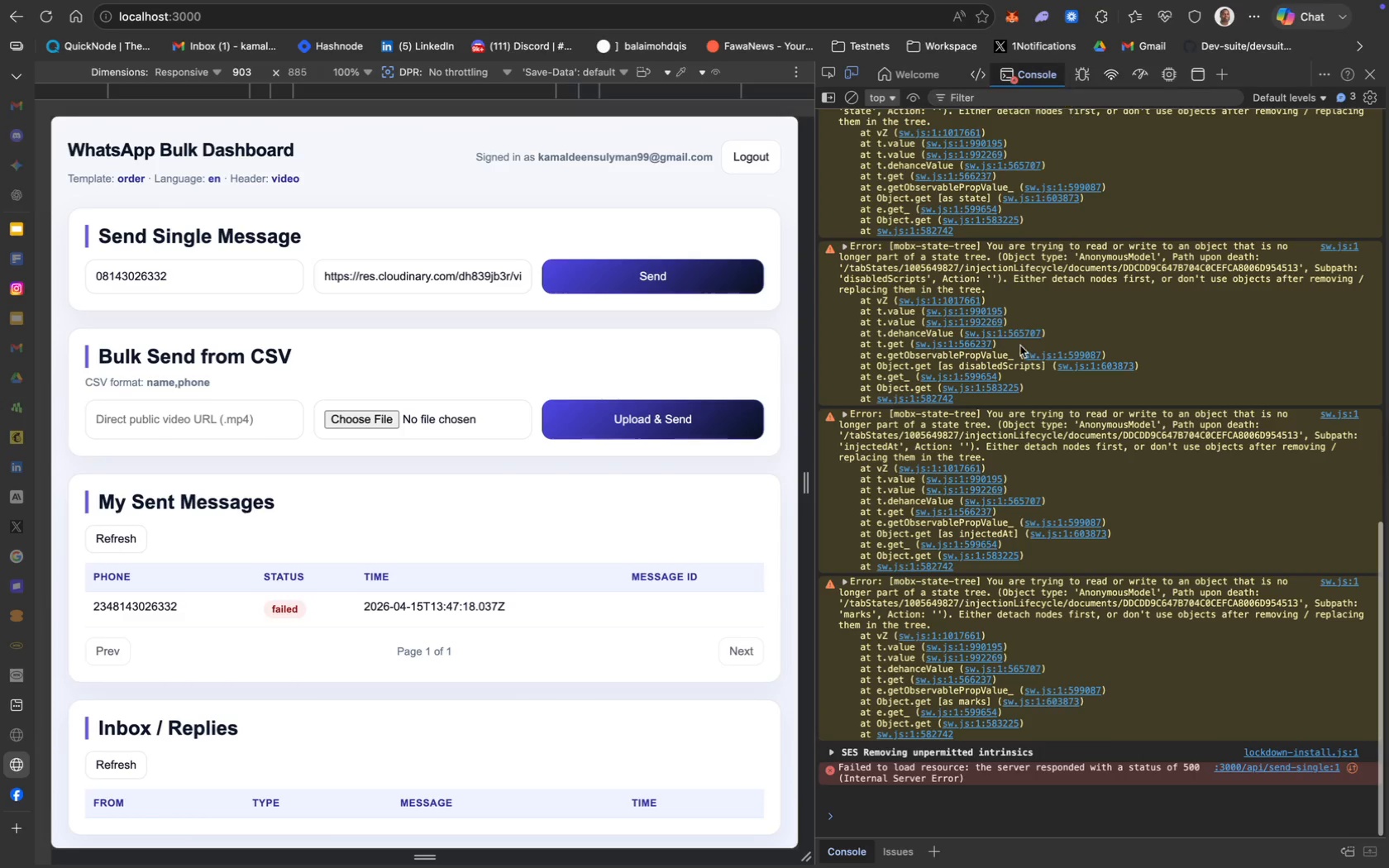 
scroll: coordinate [1020, 346], scroll_direction: down, amount: 44.0
 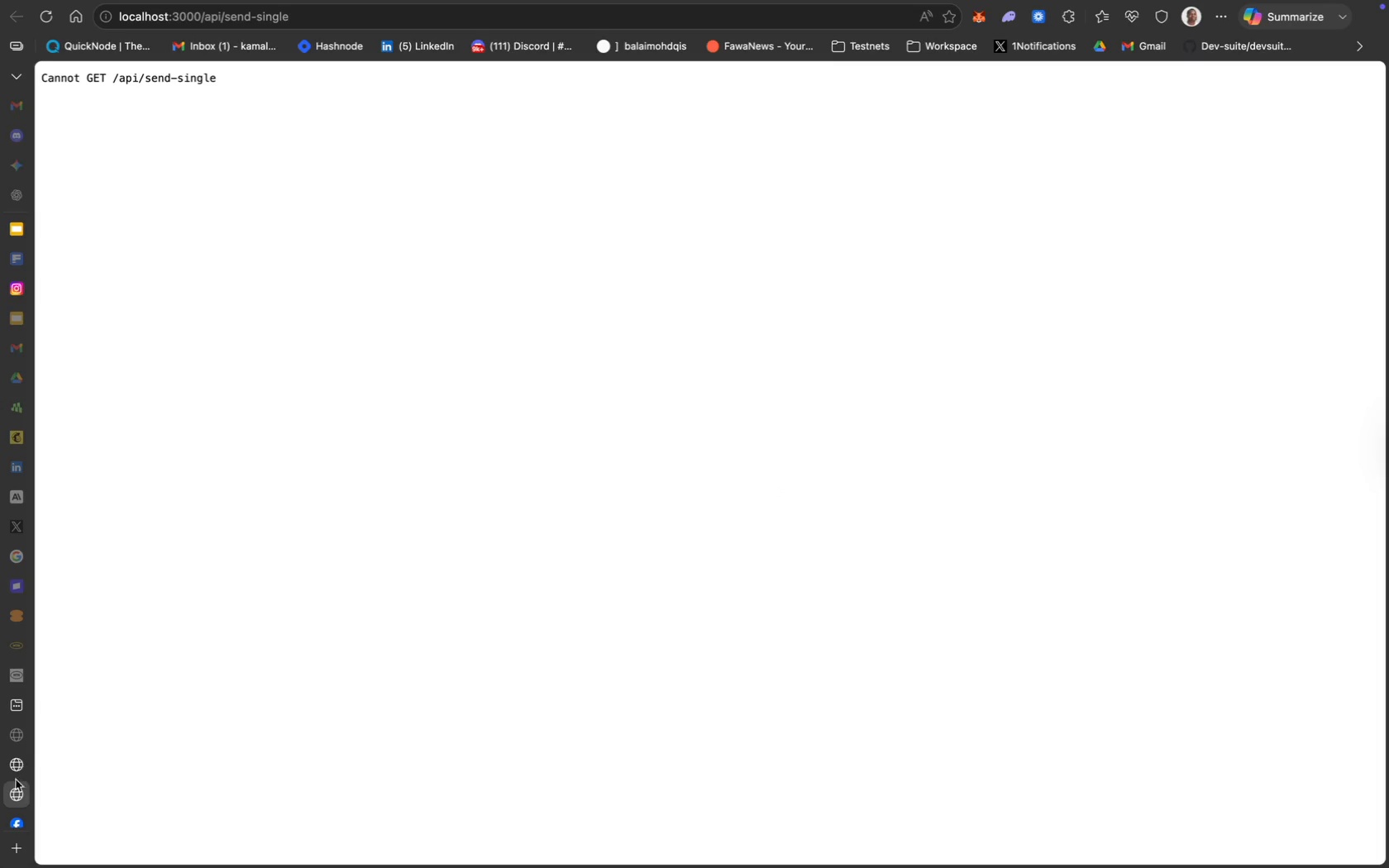 
wait(17.8)
 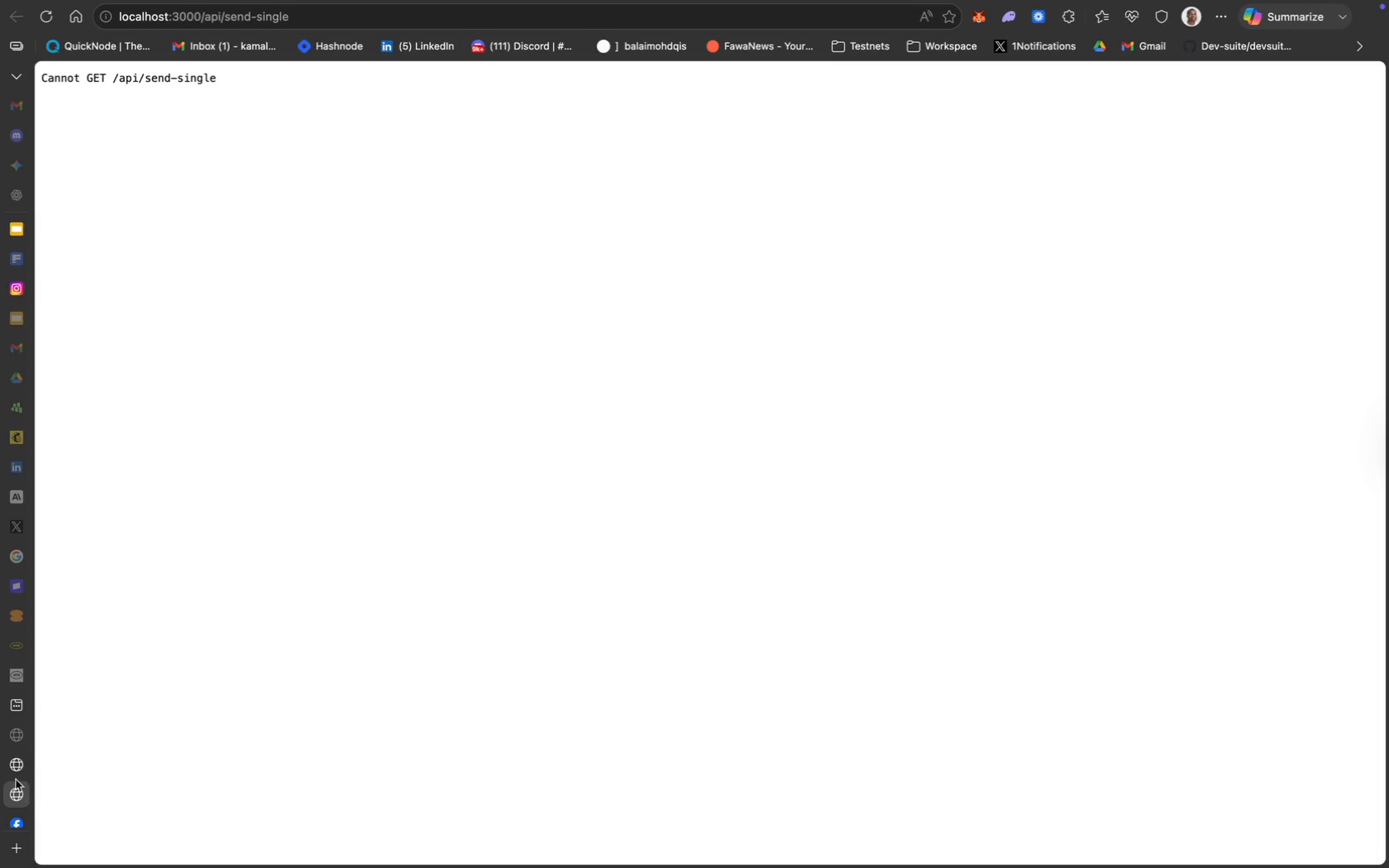 
left_click([1369, 76])
 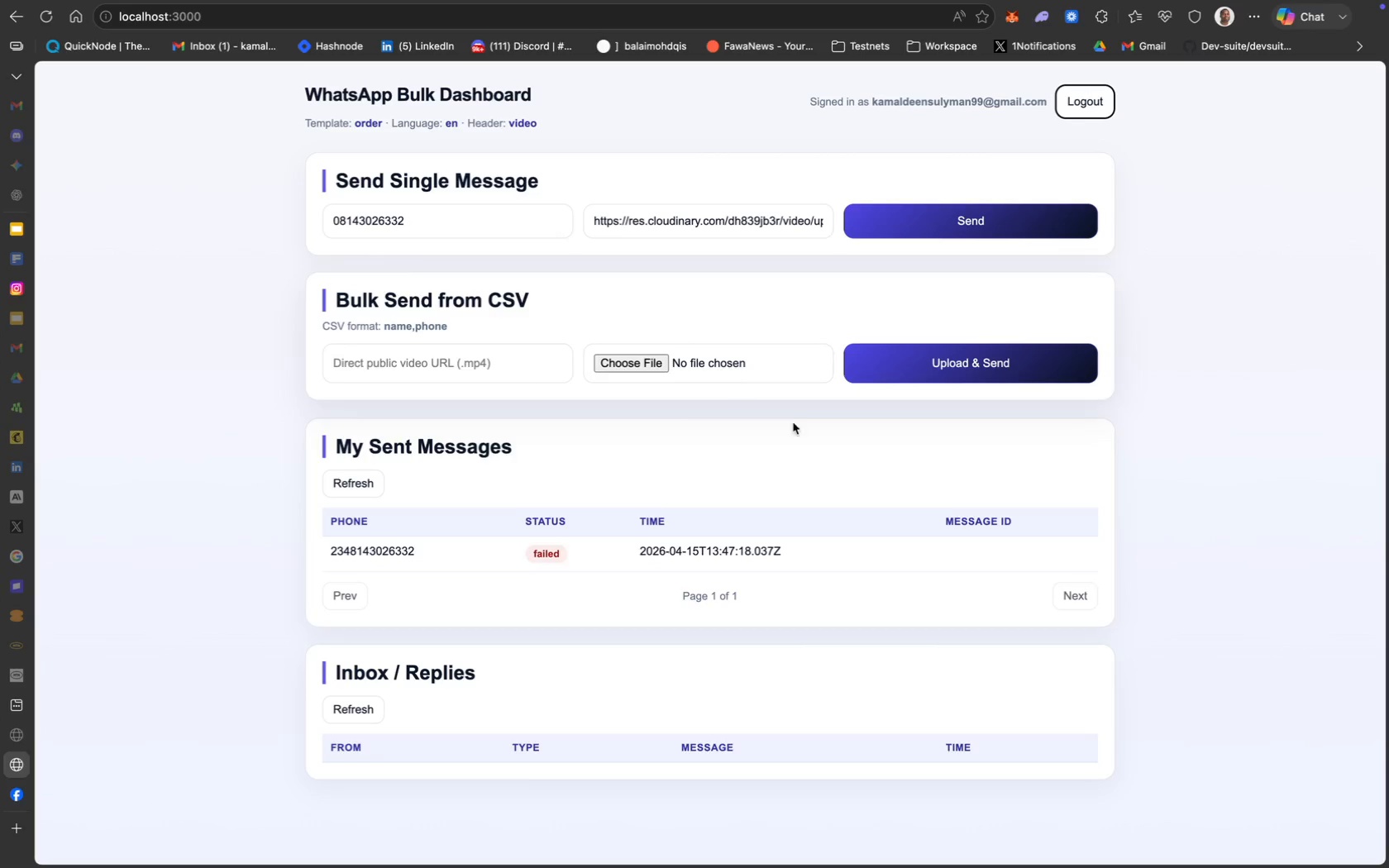 
wait(11.15)
 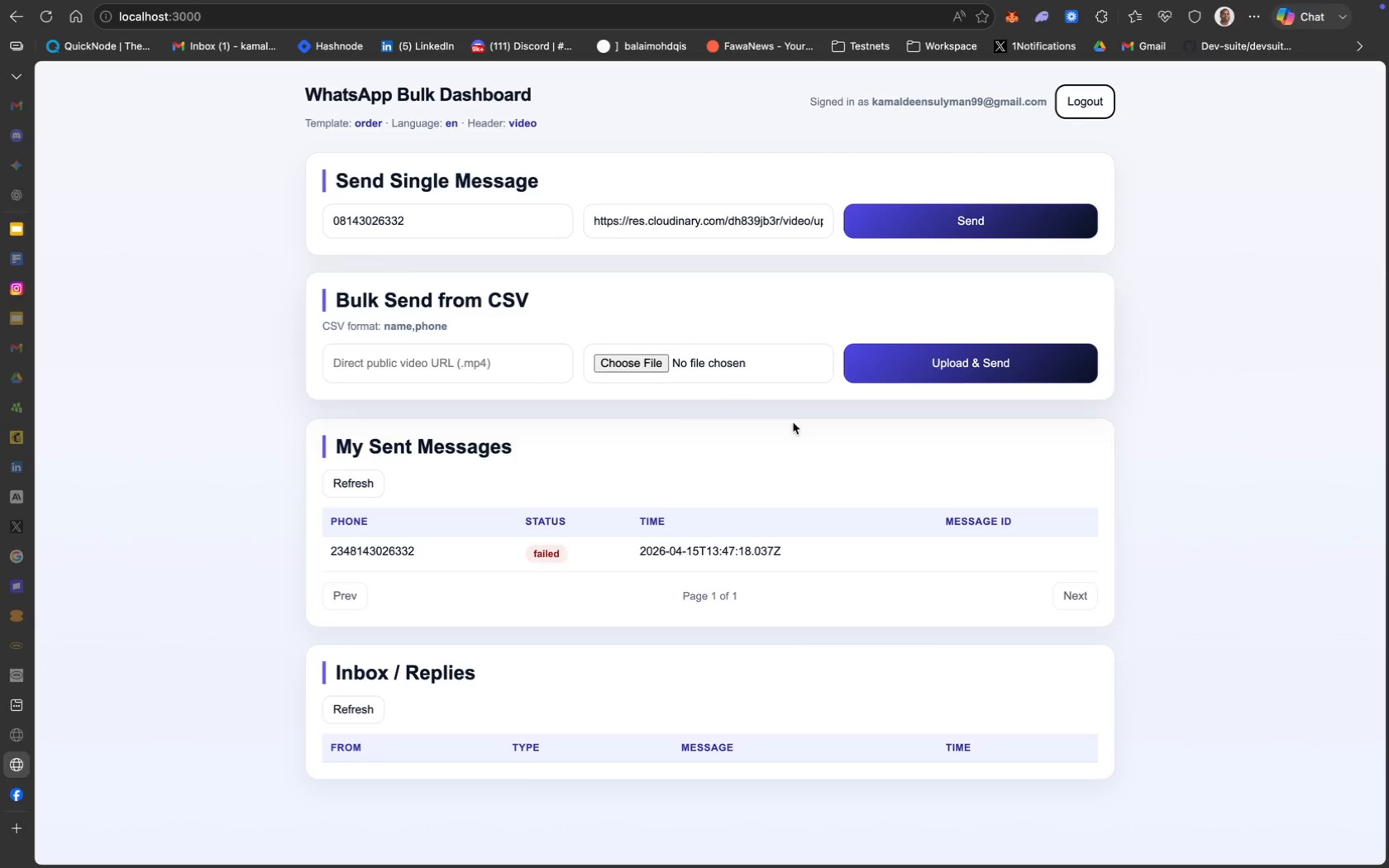 
left_click([20, 792])
 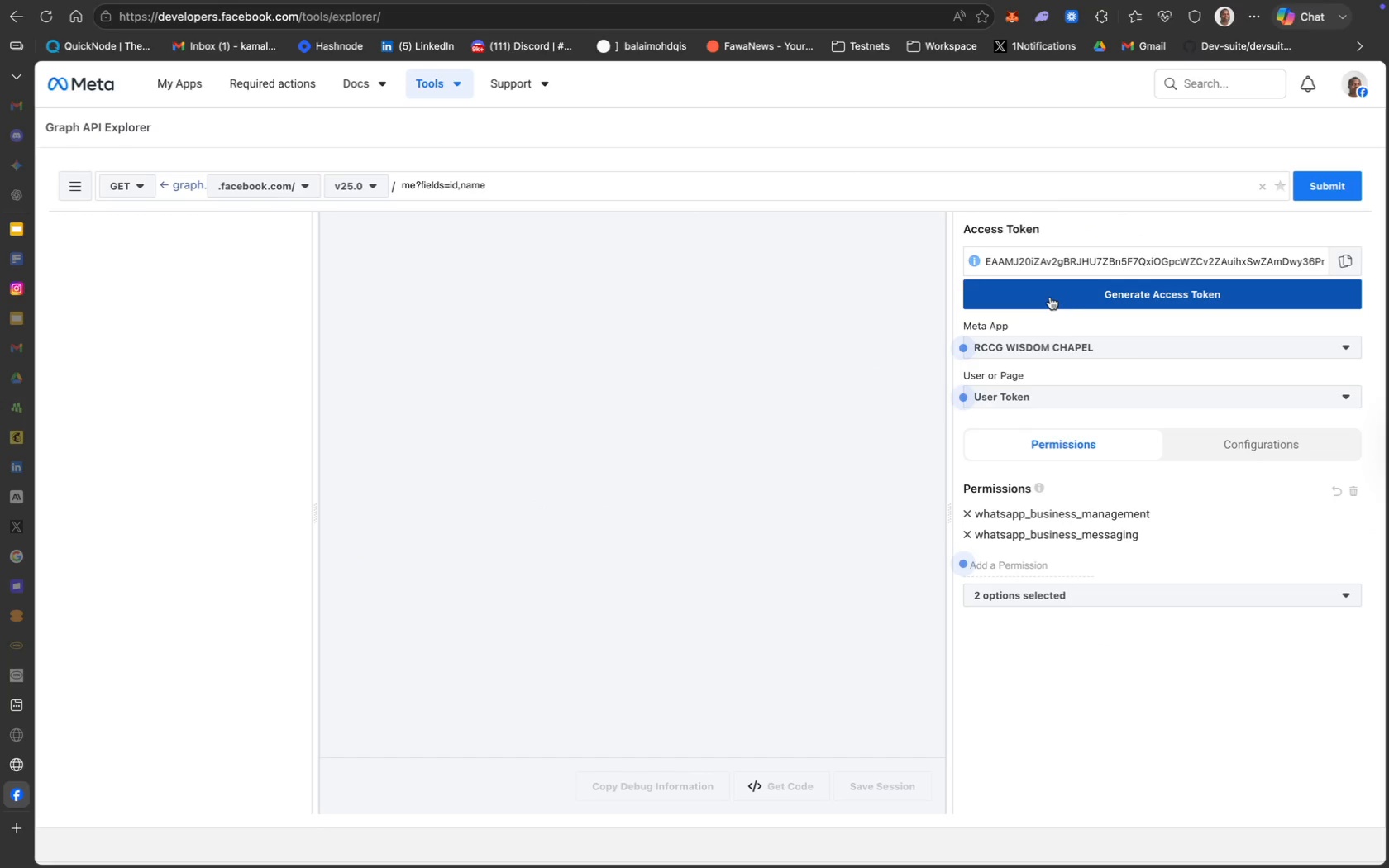 
wait(6.14)
 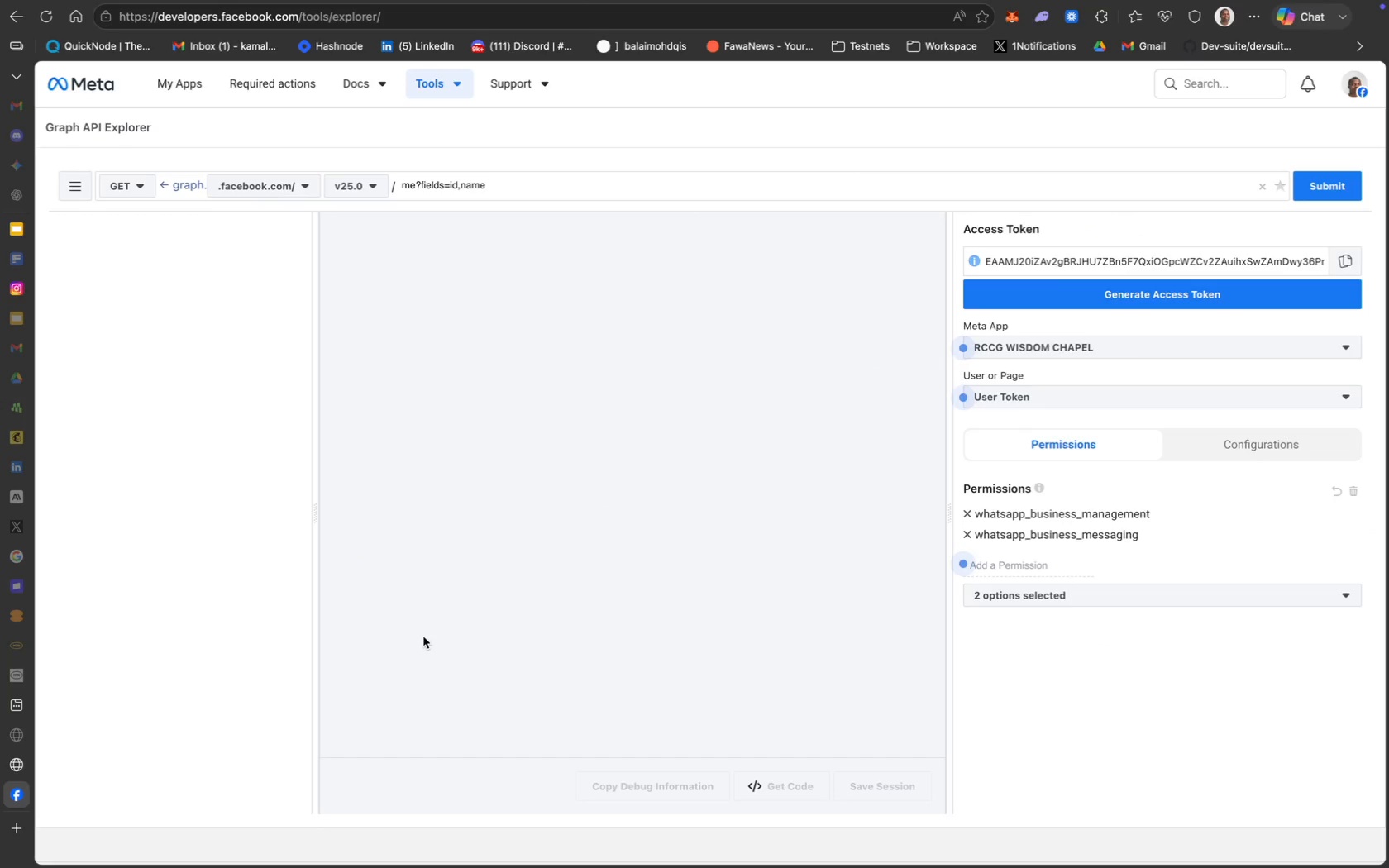 
left_click([1116, 290])
 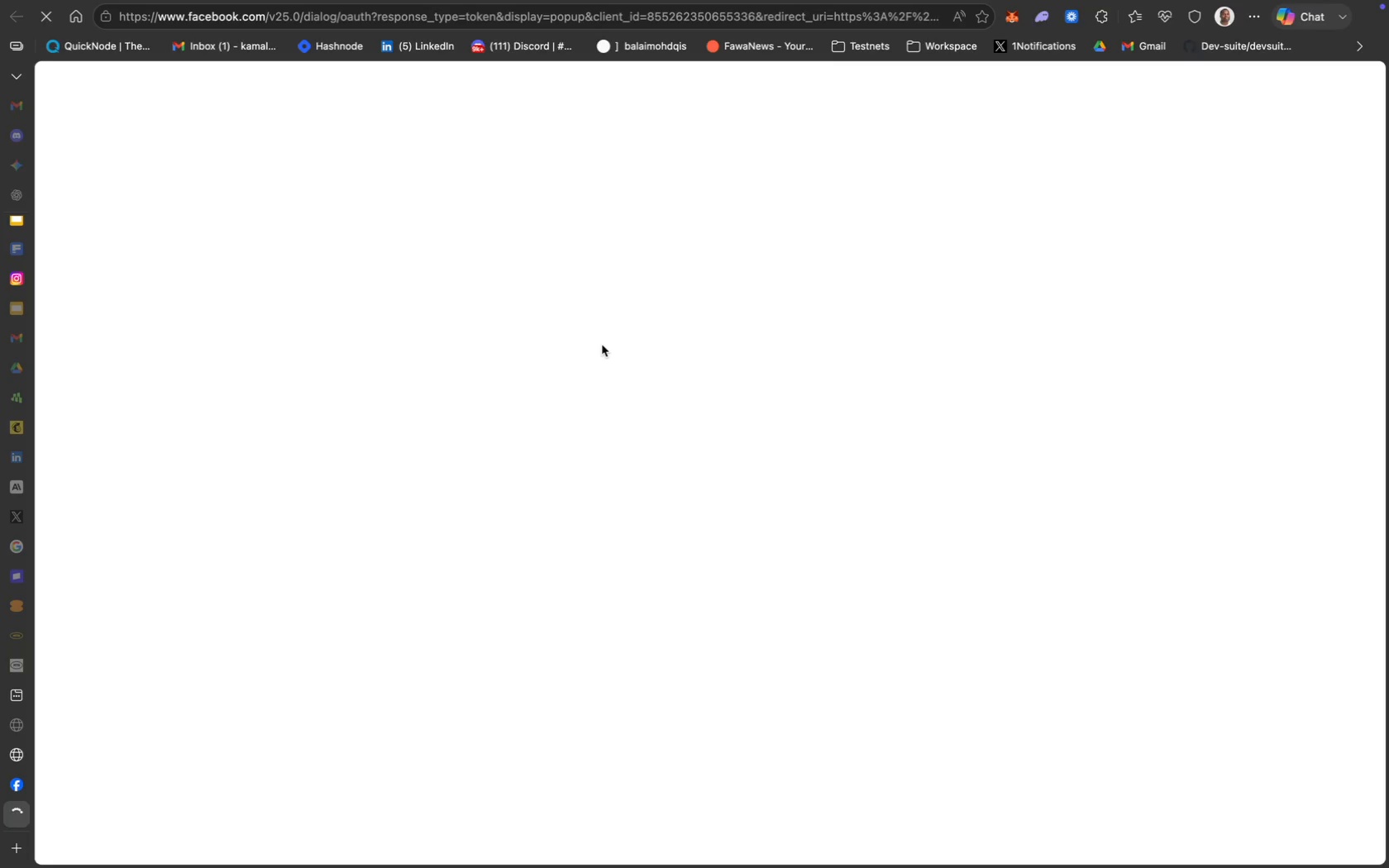 
wait(11.09)
 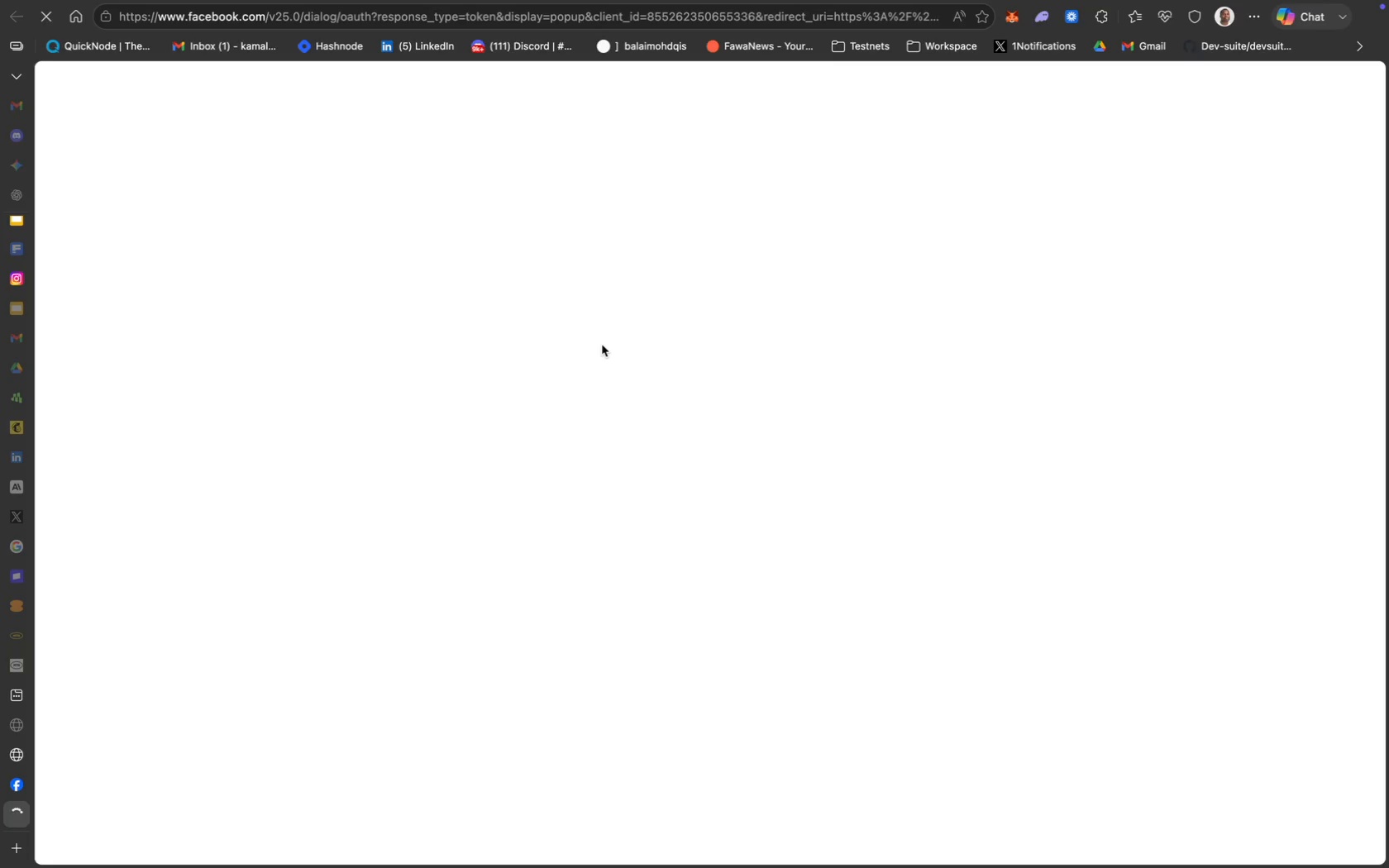 
scroll: coordinate [0, 462], scroll_direction: up, amount: 142.0
 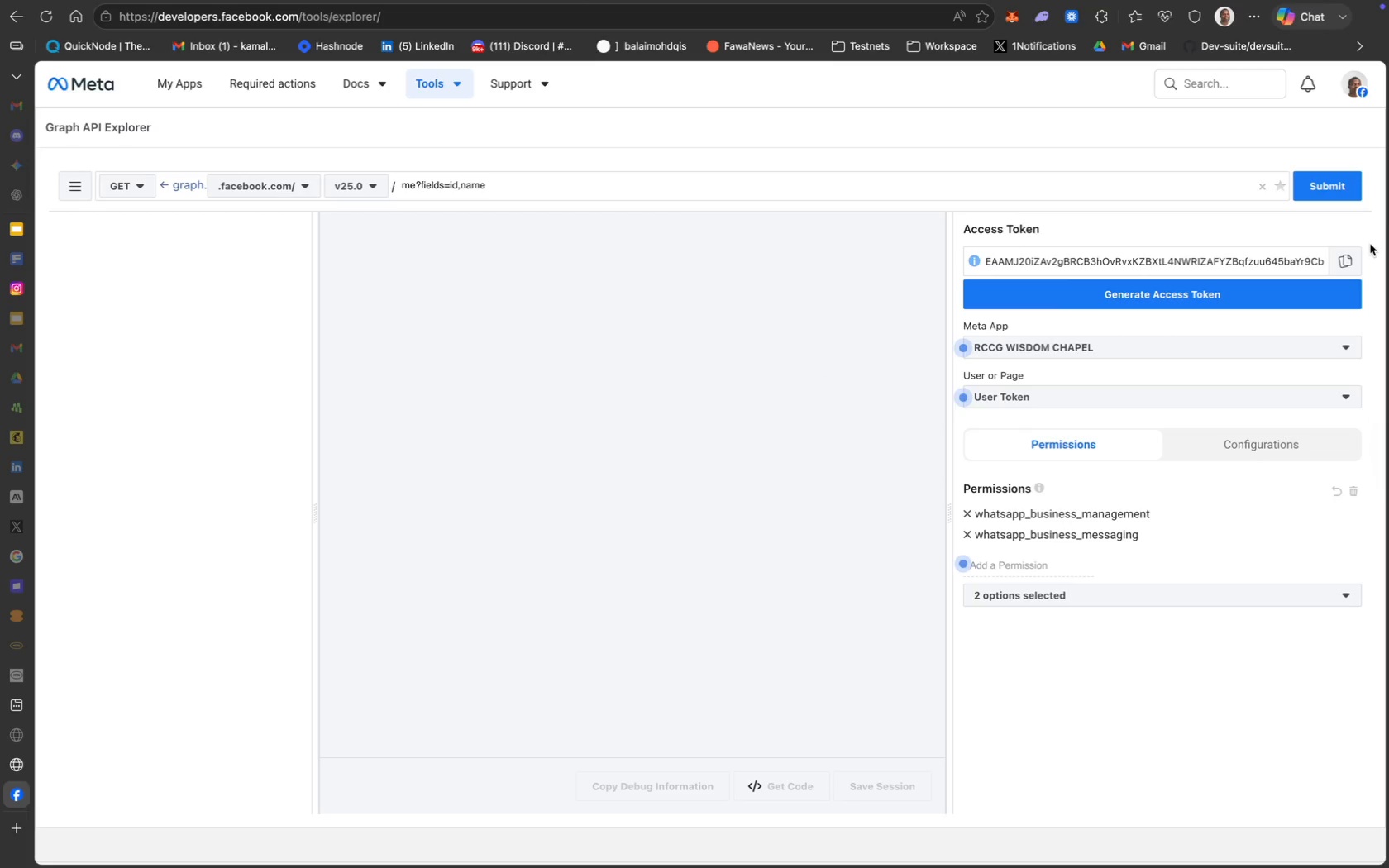 
left_click([1345, 260])
 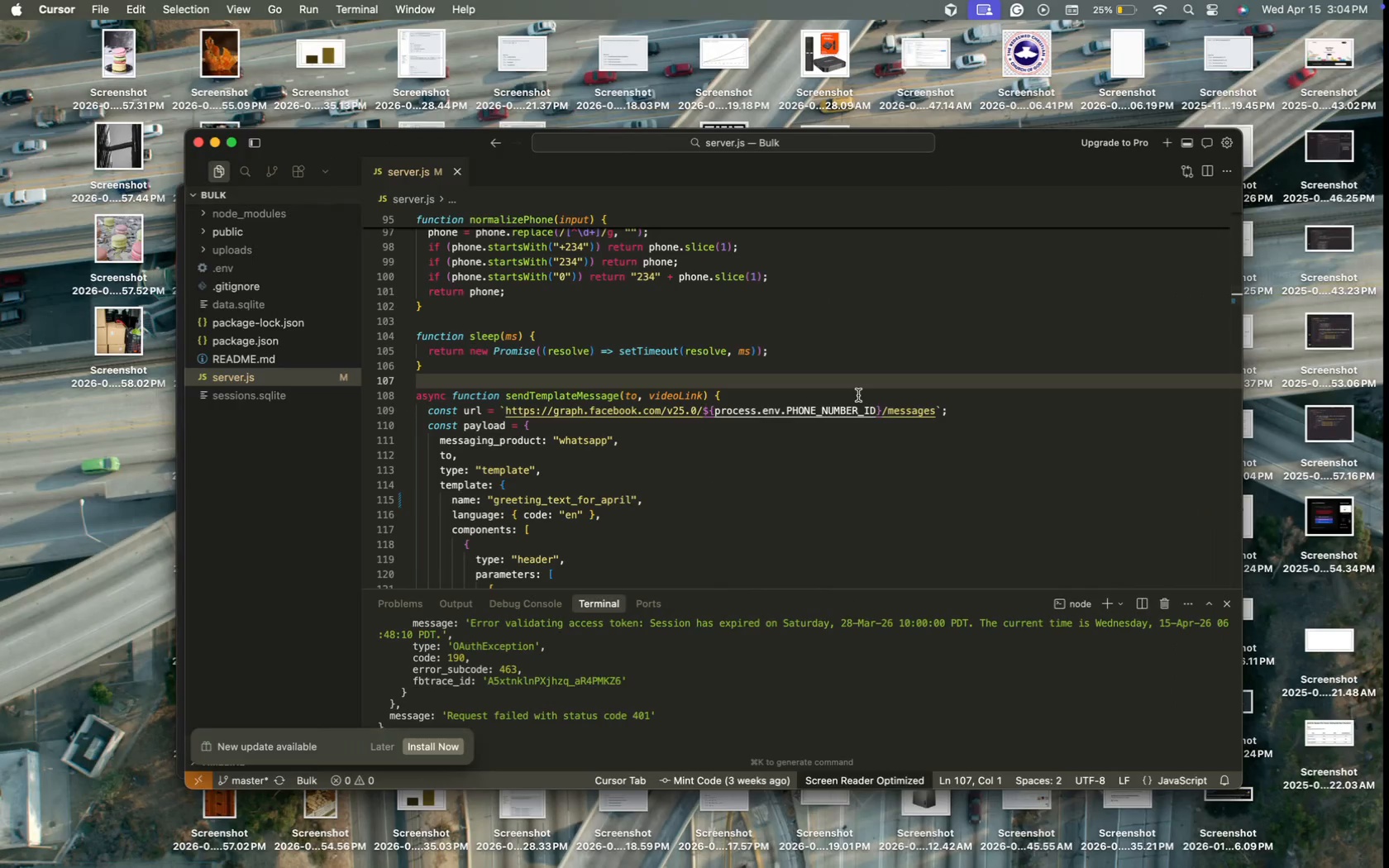 
scroll: coordinate [646, 402], scroll_direction: up, amount: 21.0
 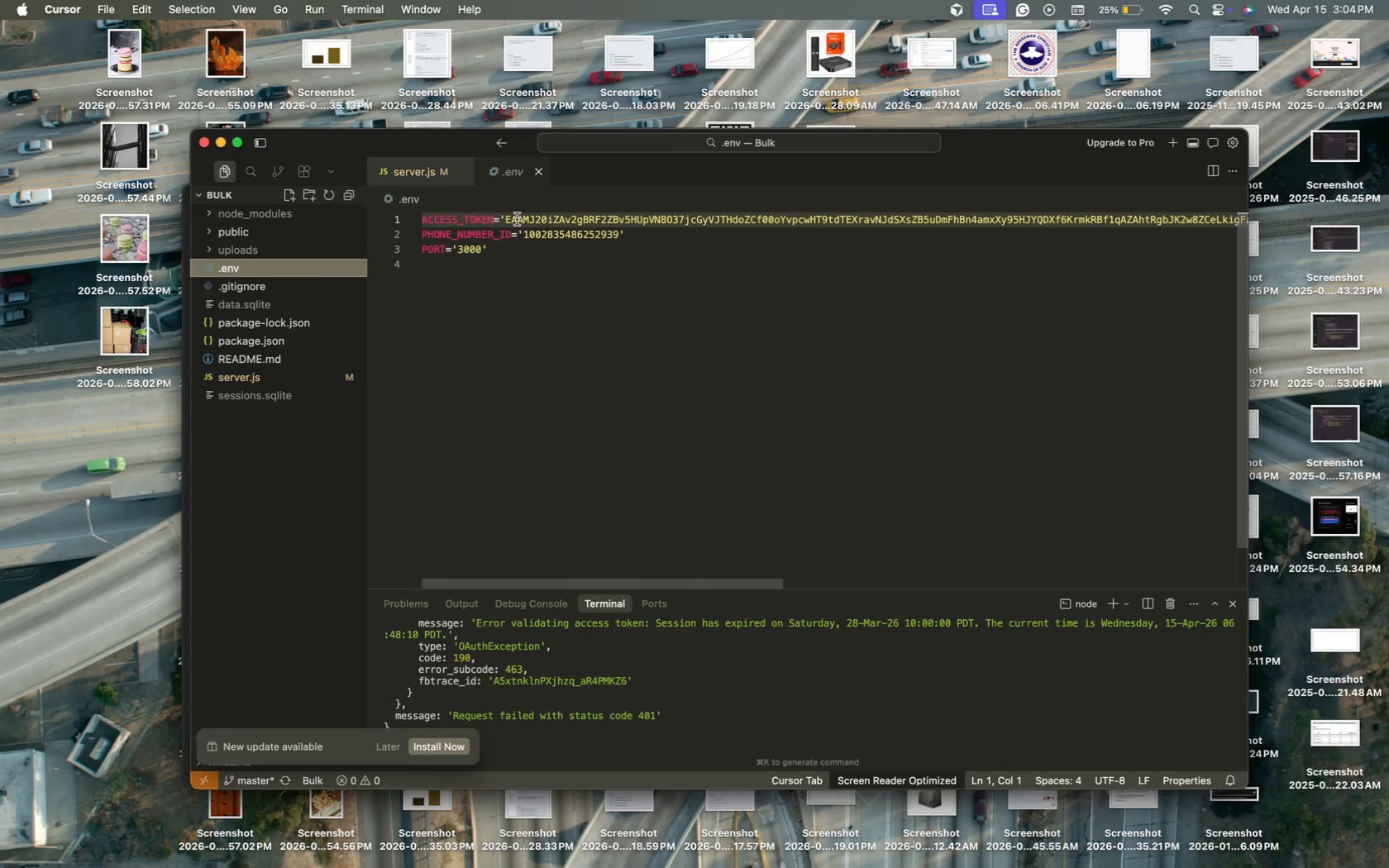 
left_click_drag(start_coordinate=[505, 215], to_coordinate=[1246, 222])
 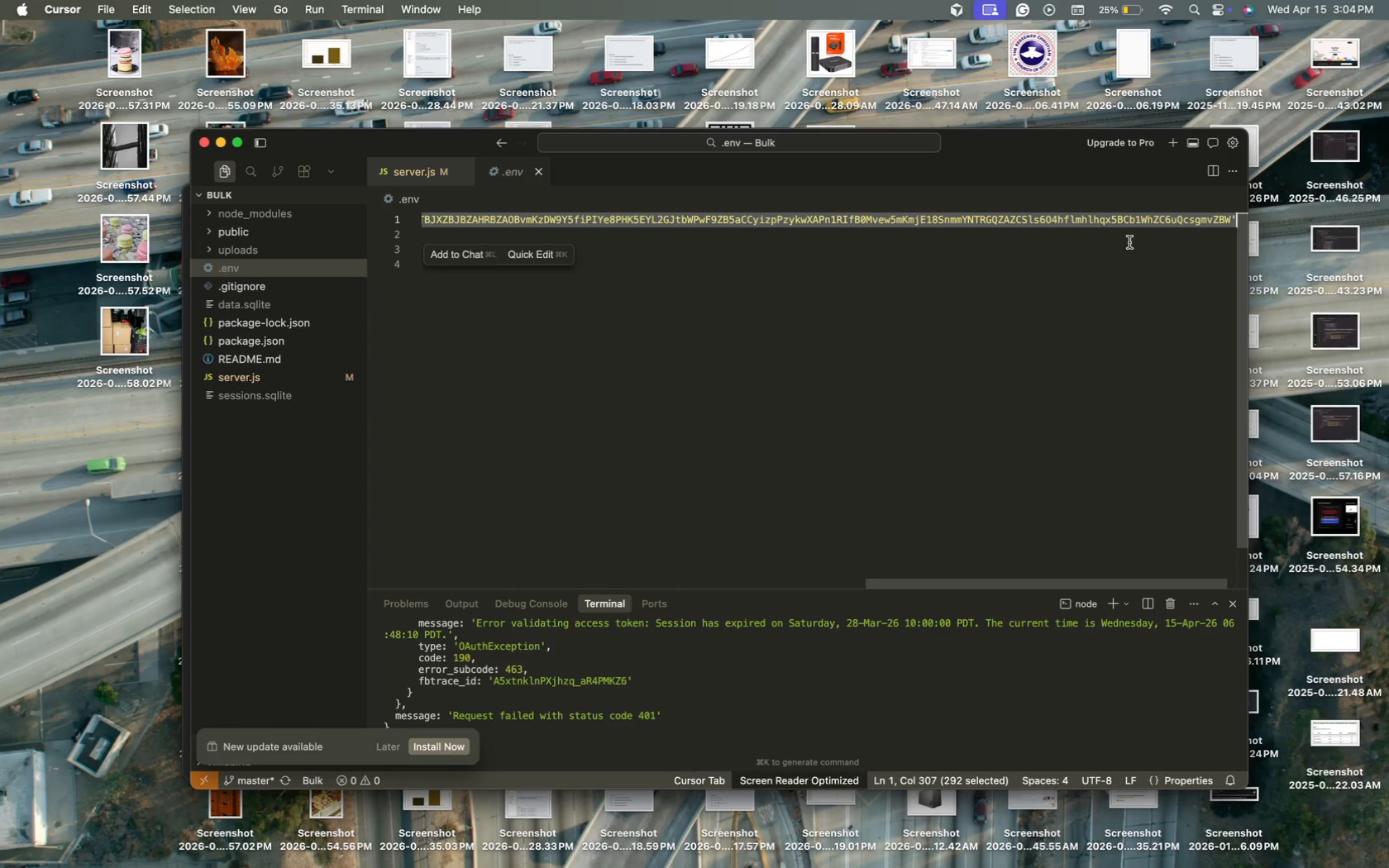 
left_click([1094, 249])
 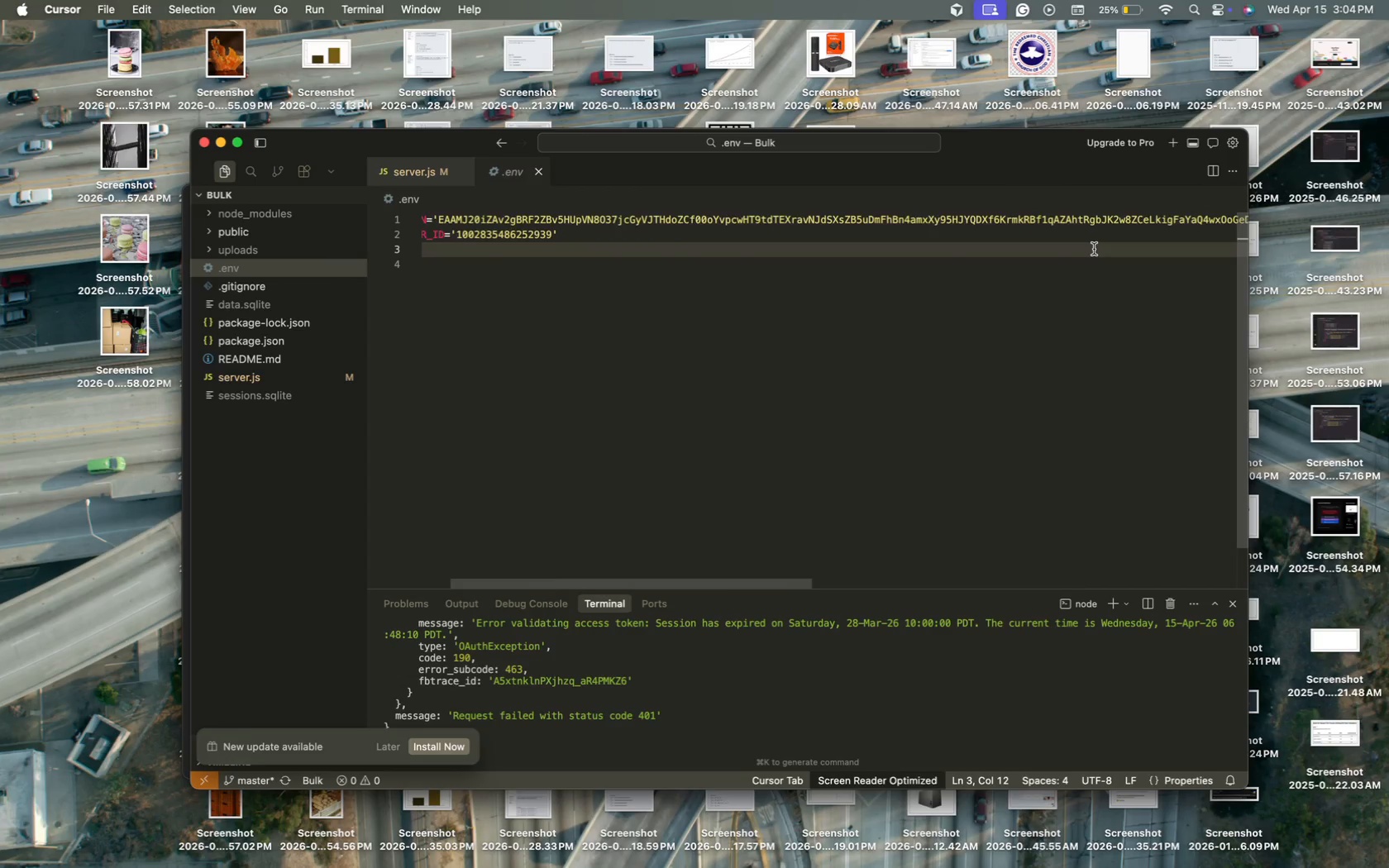 
scroll: coordinate [1094, 249], scroll_direction: down, amount: 155.0
 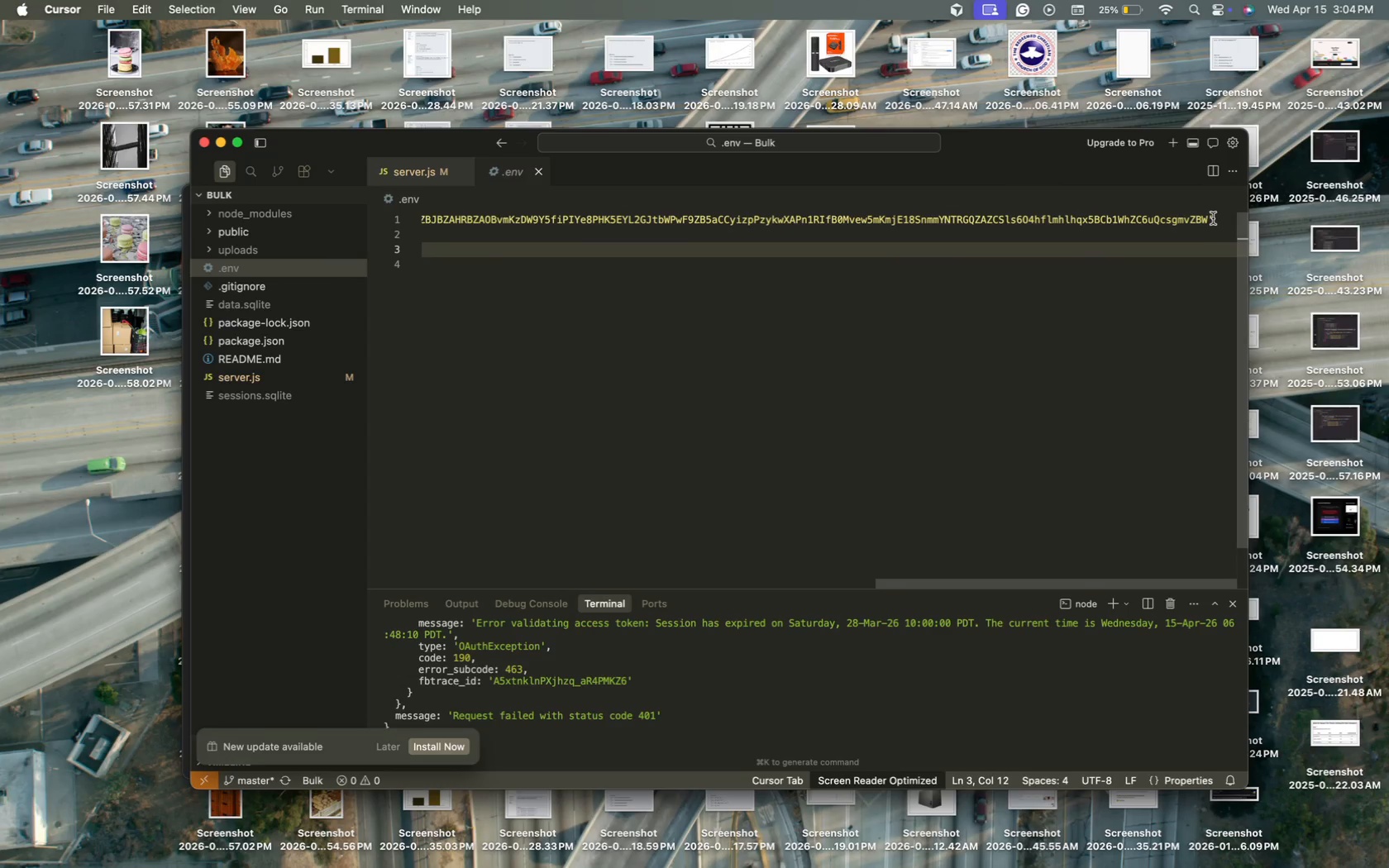 
left_click_drag(start_coordinate=[1210, 217], to_coordinate=[379, 248])
 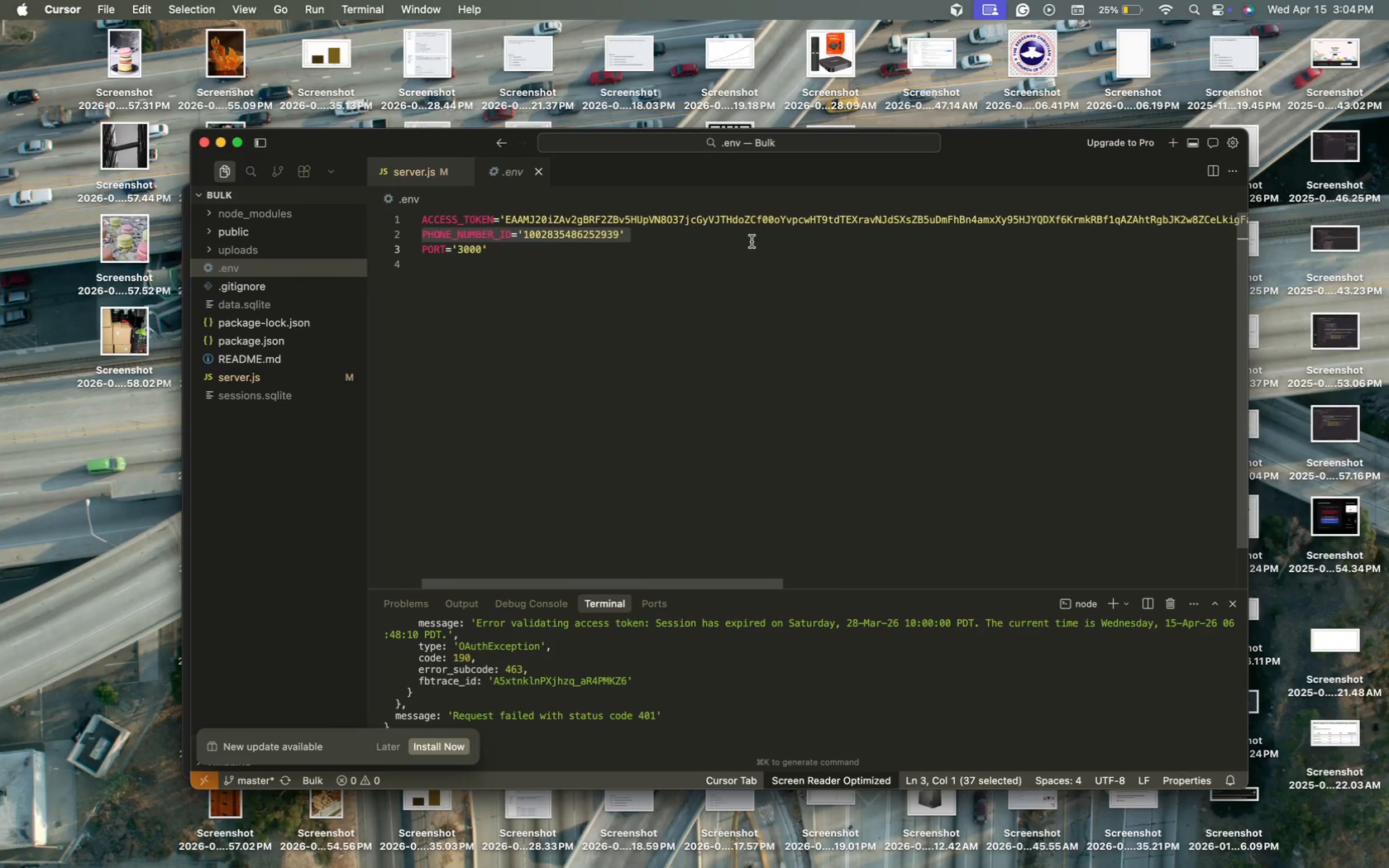 
wait(9.18)
 